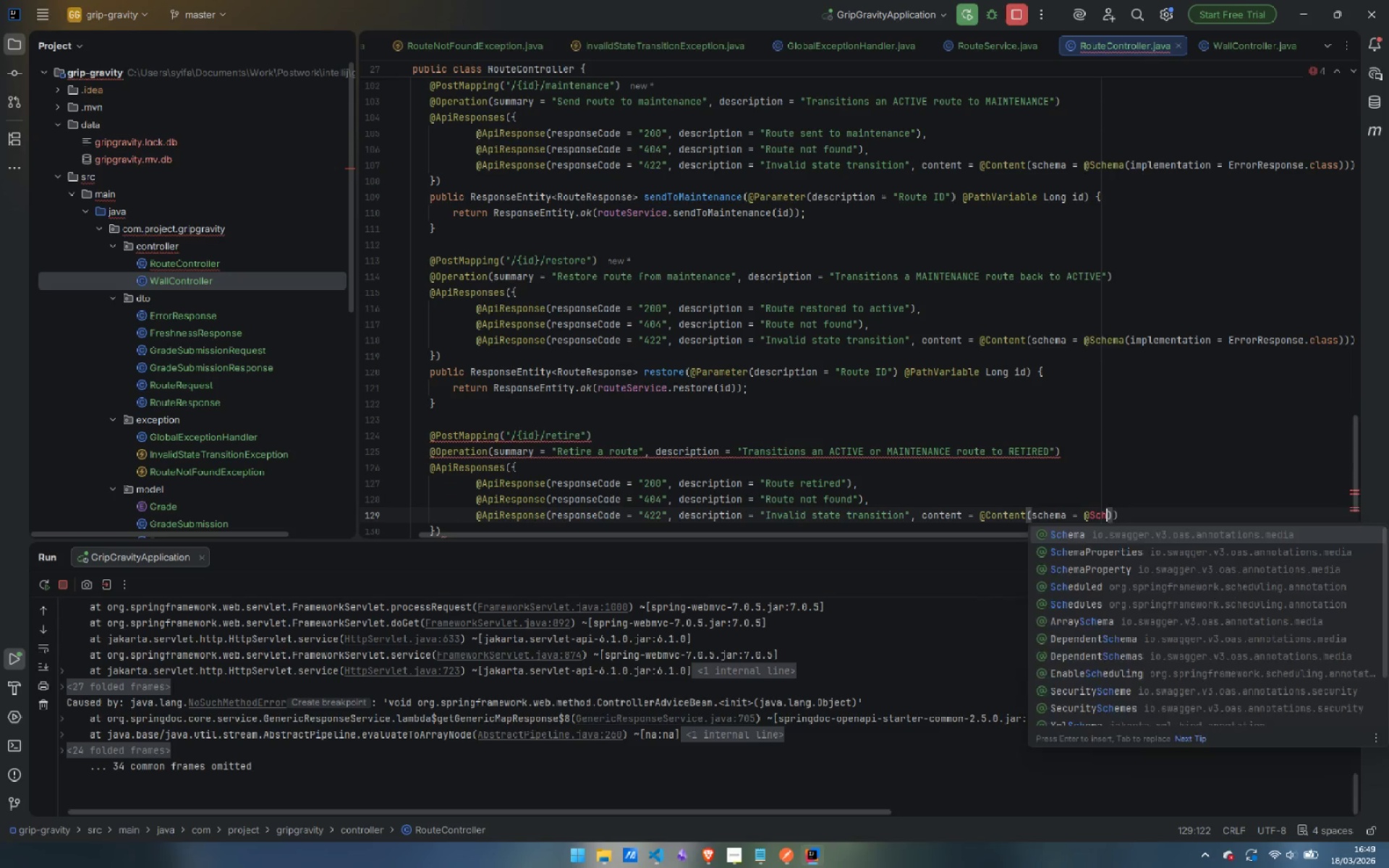 
key(Enter)
 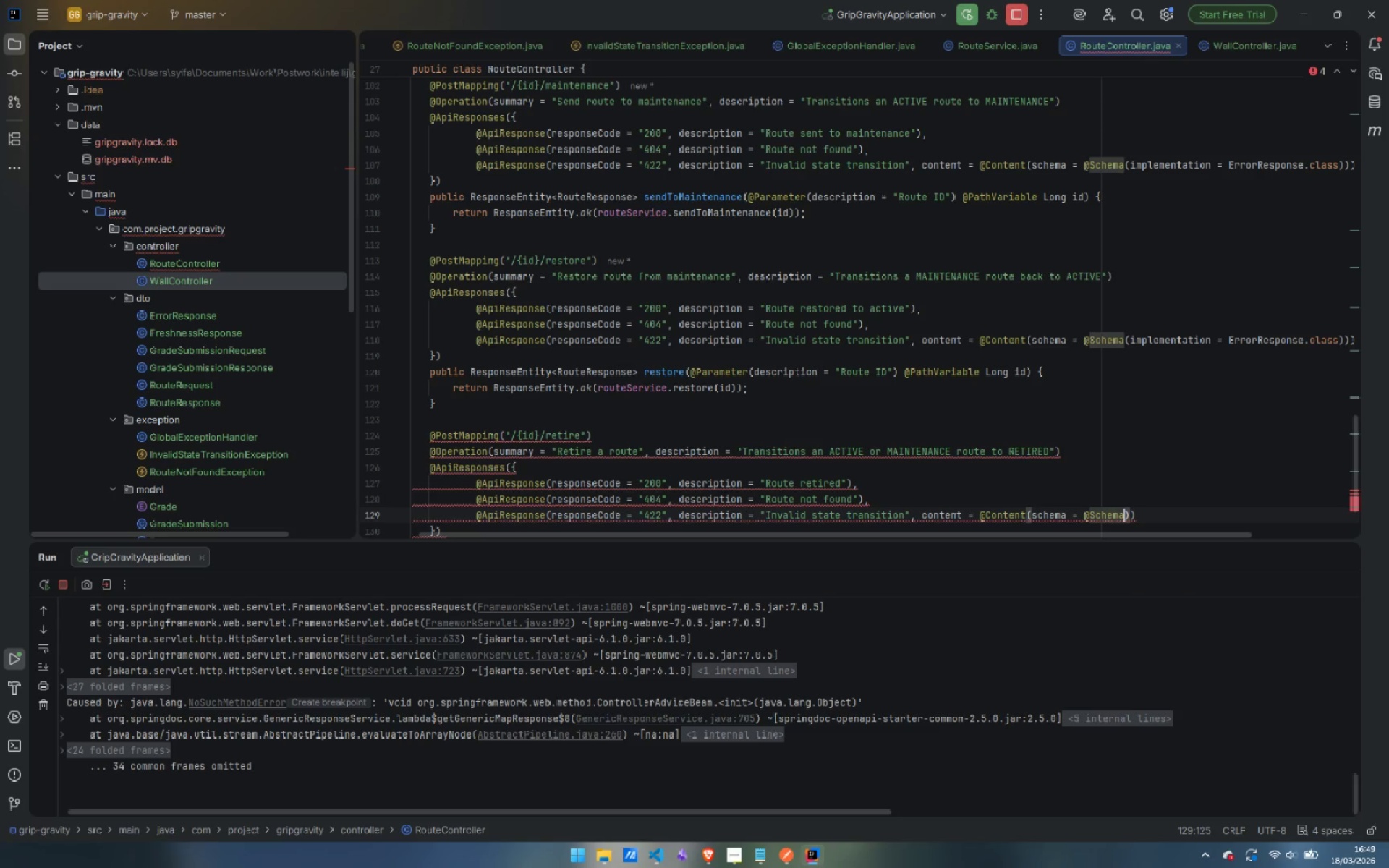 
type((impl)
 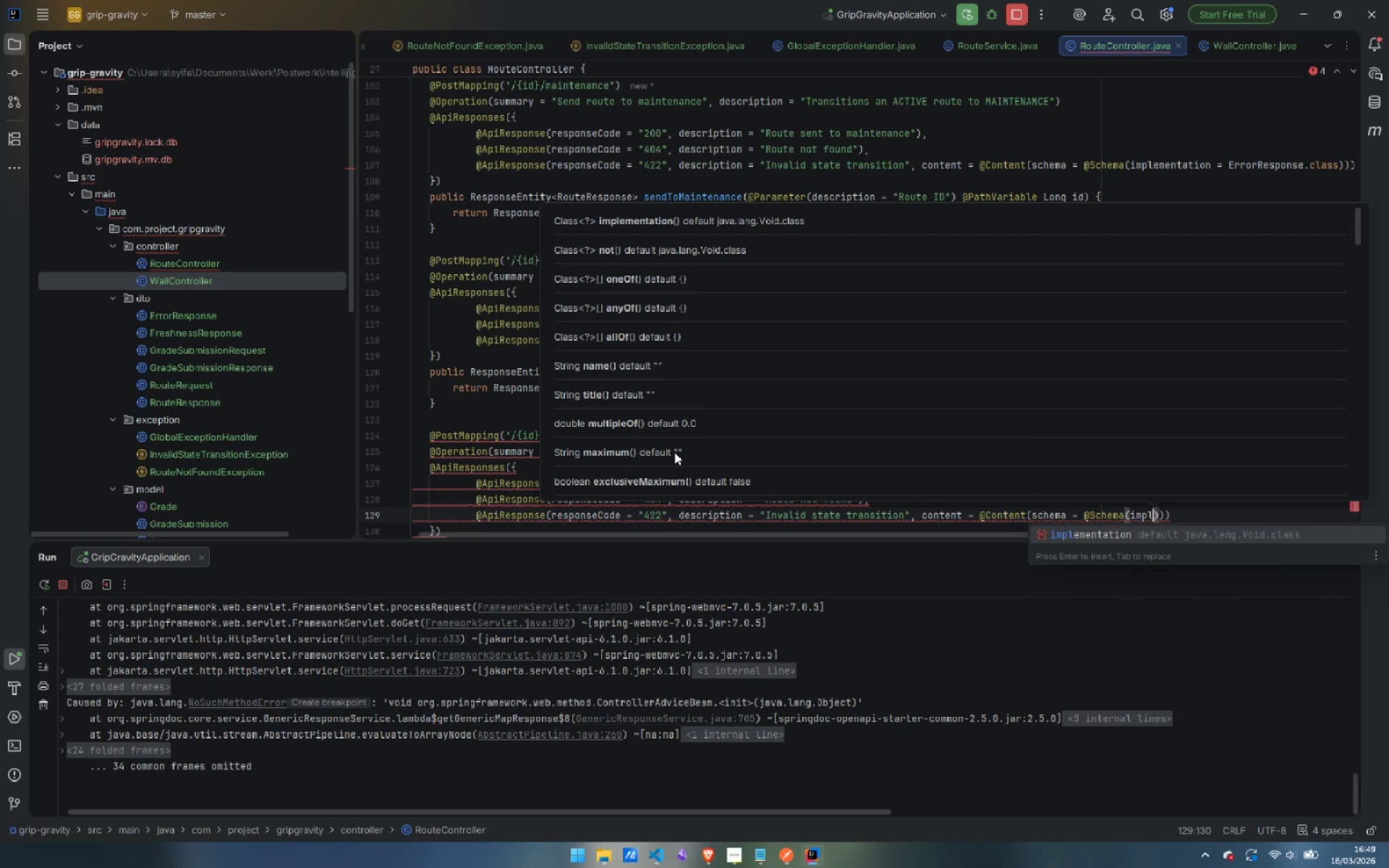 
key(Enter)
 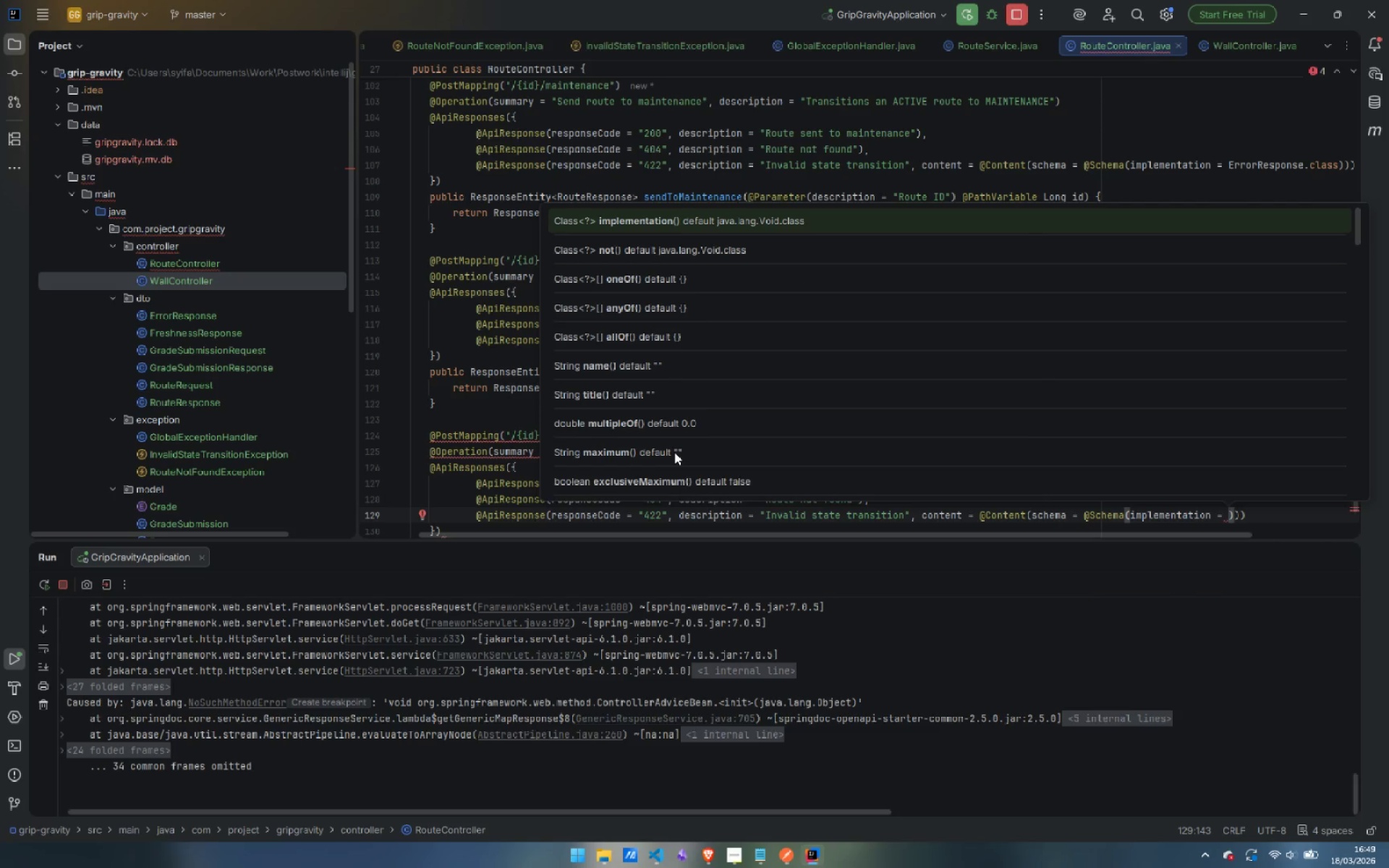 
type(Err)
 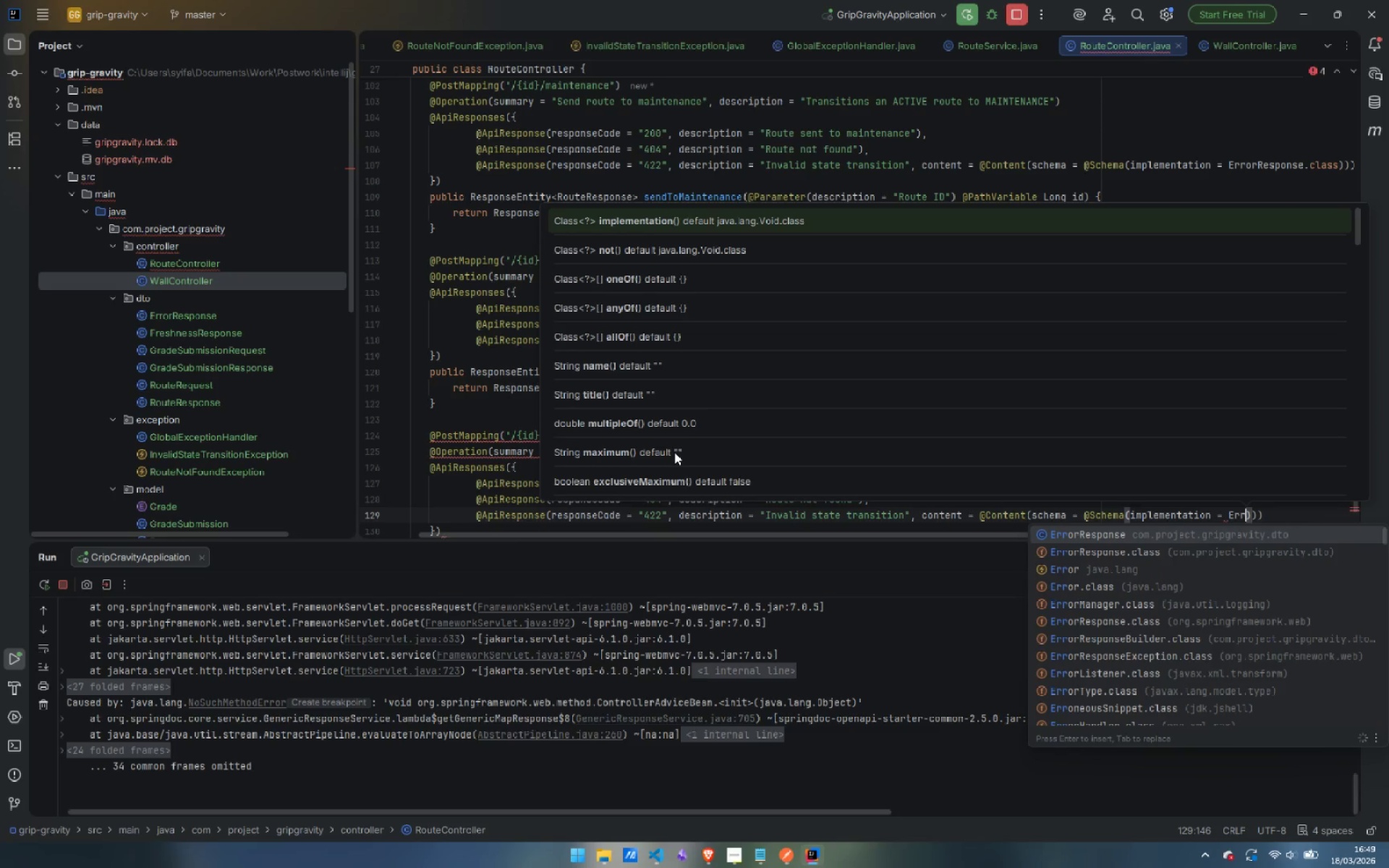 
key(ArrowDown)
 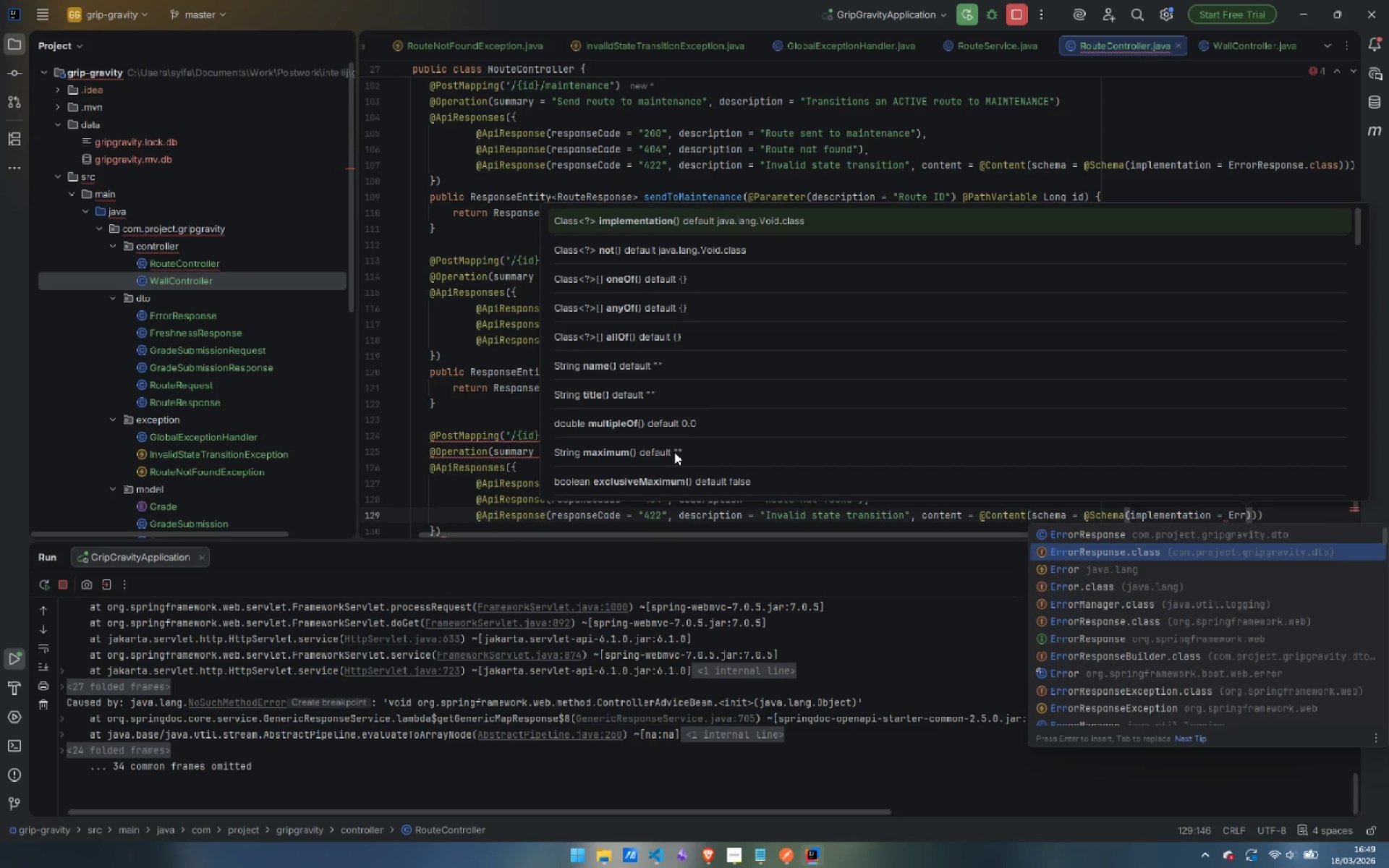 
key(Enter)
 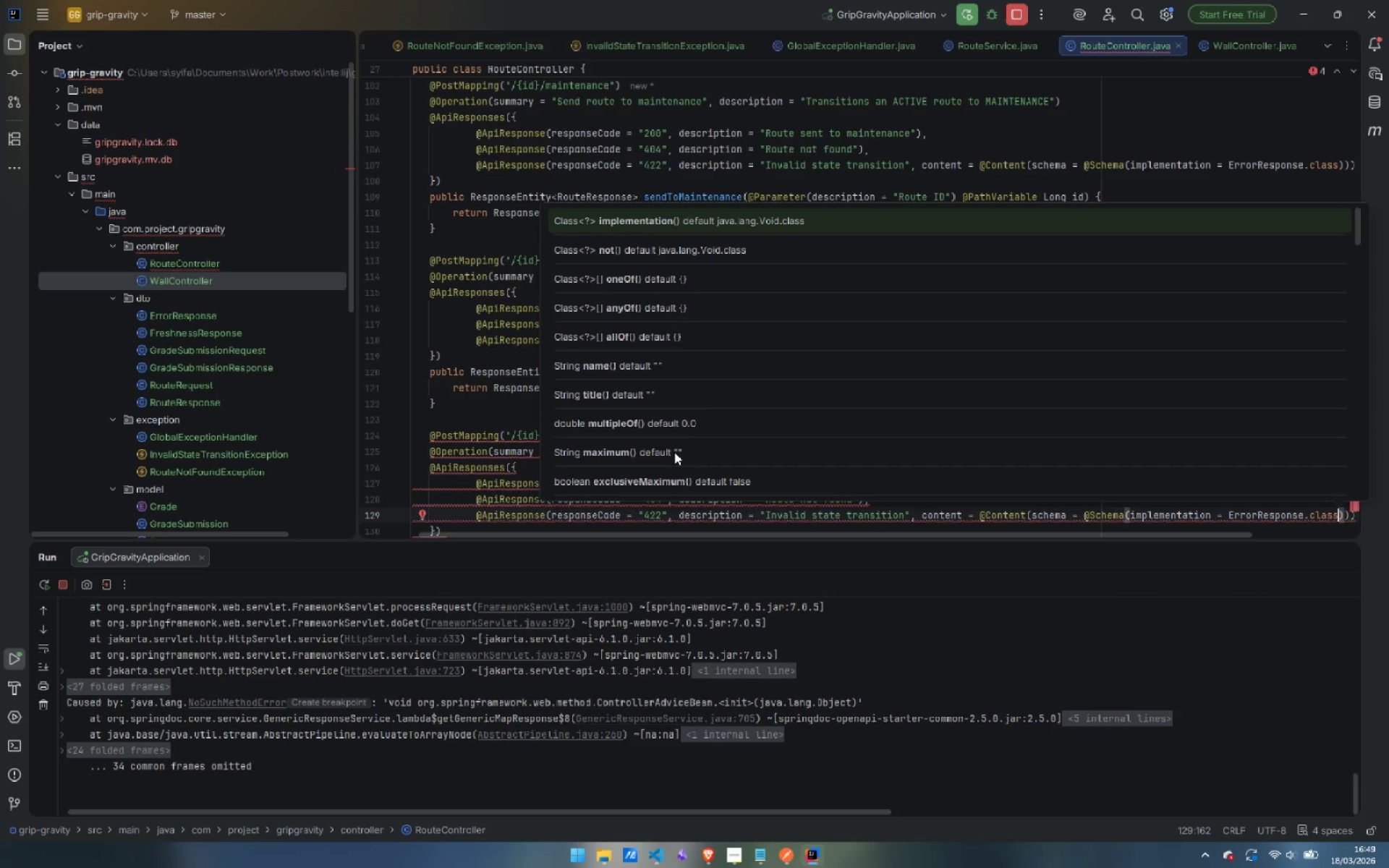 
key(ArrowDown)
 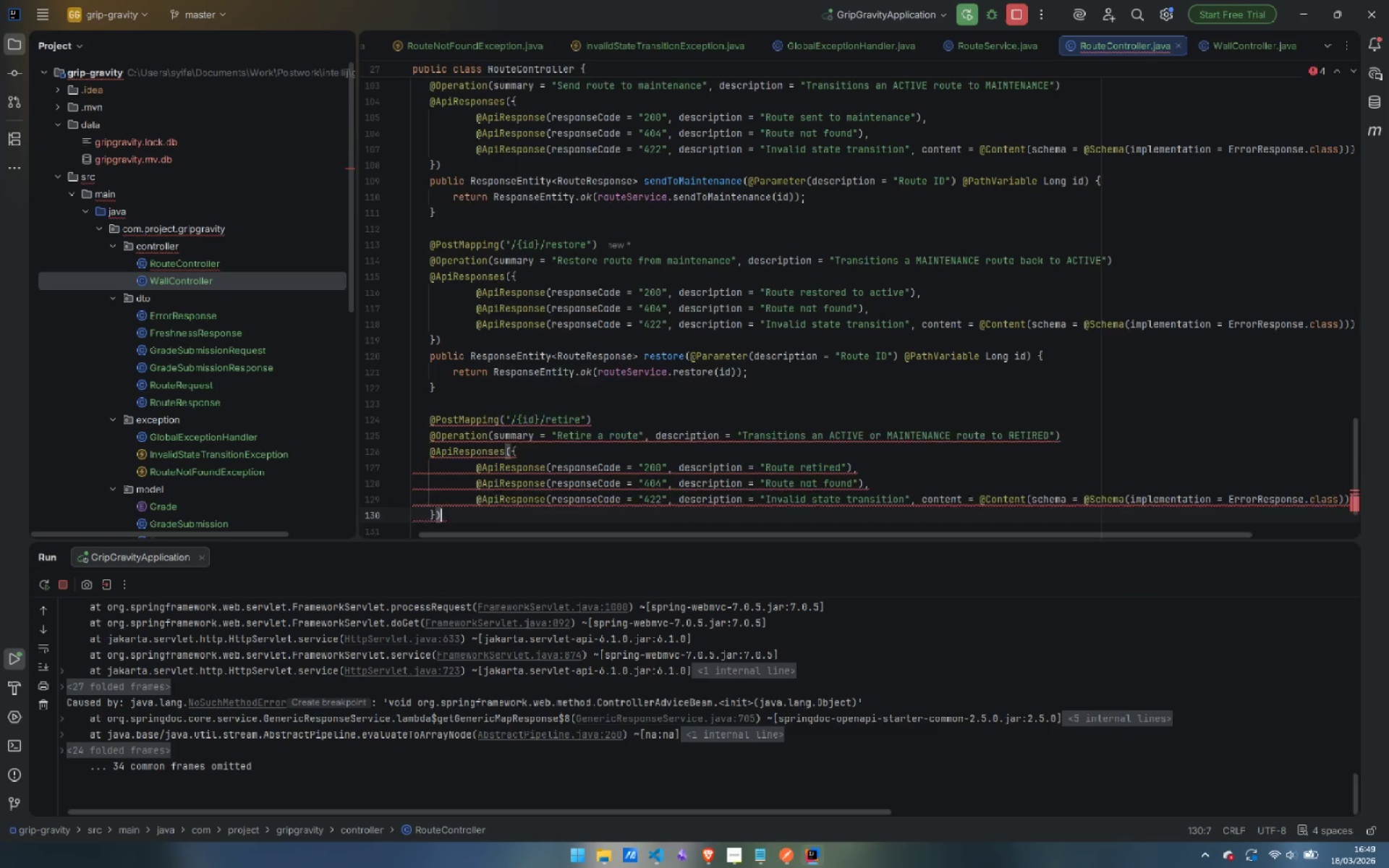 
key(Enter)
 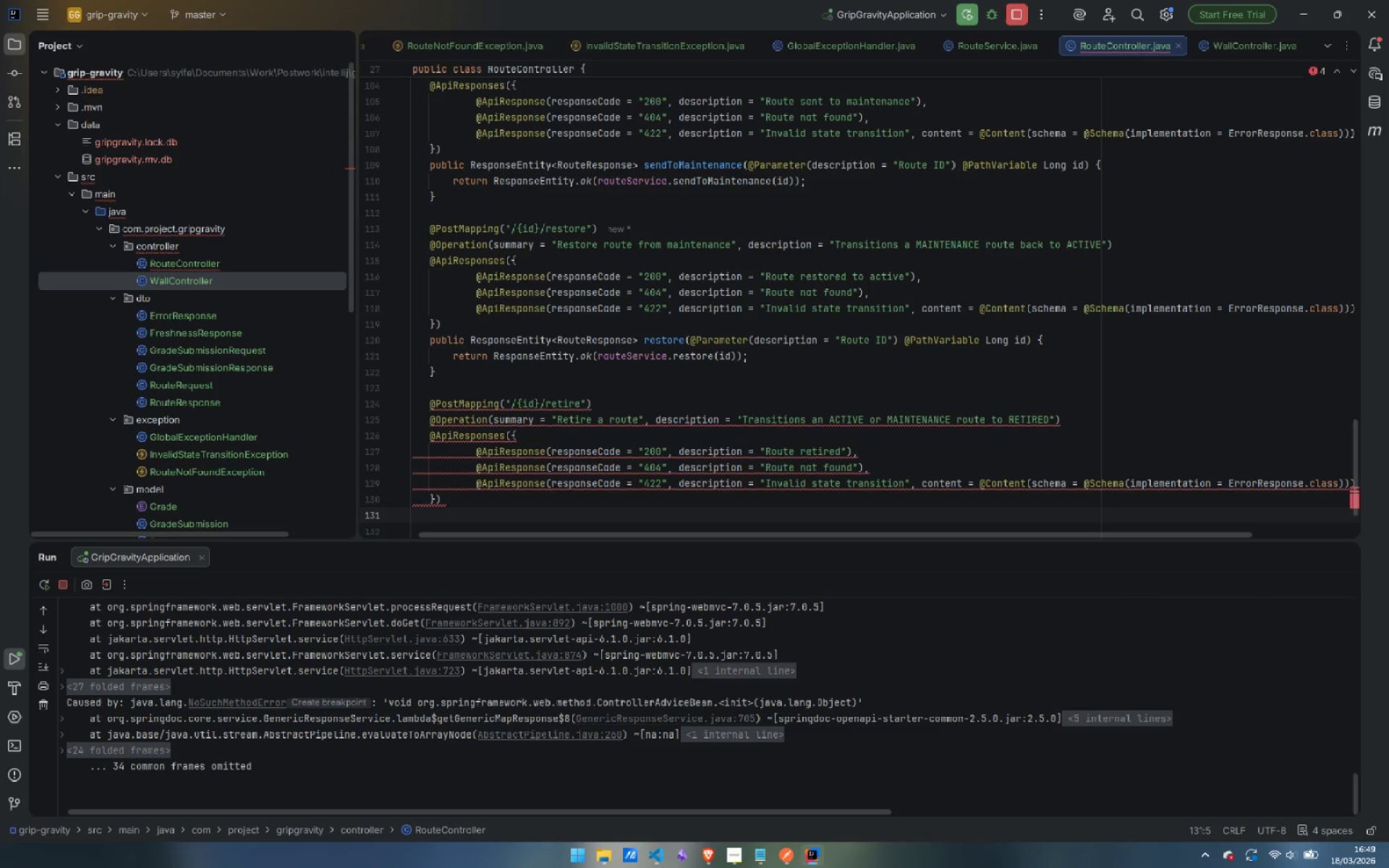 
type(public Respos)
key(Backspace)
 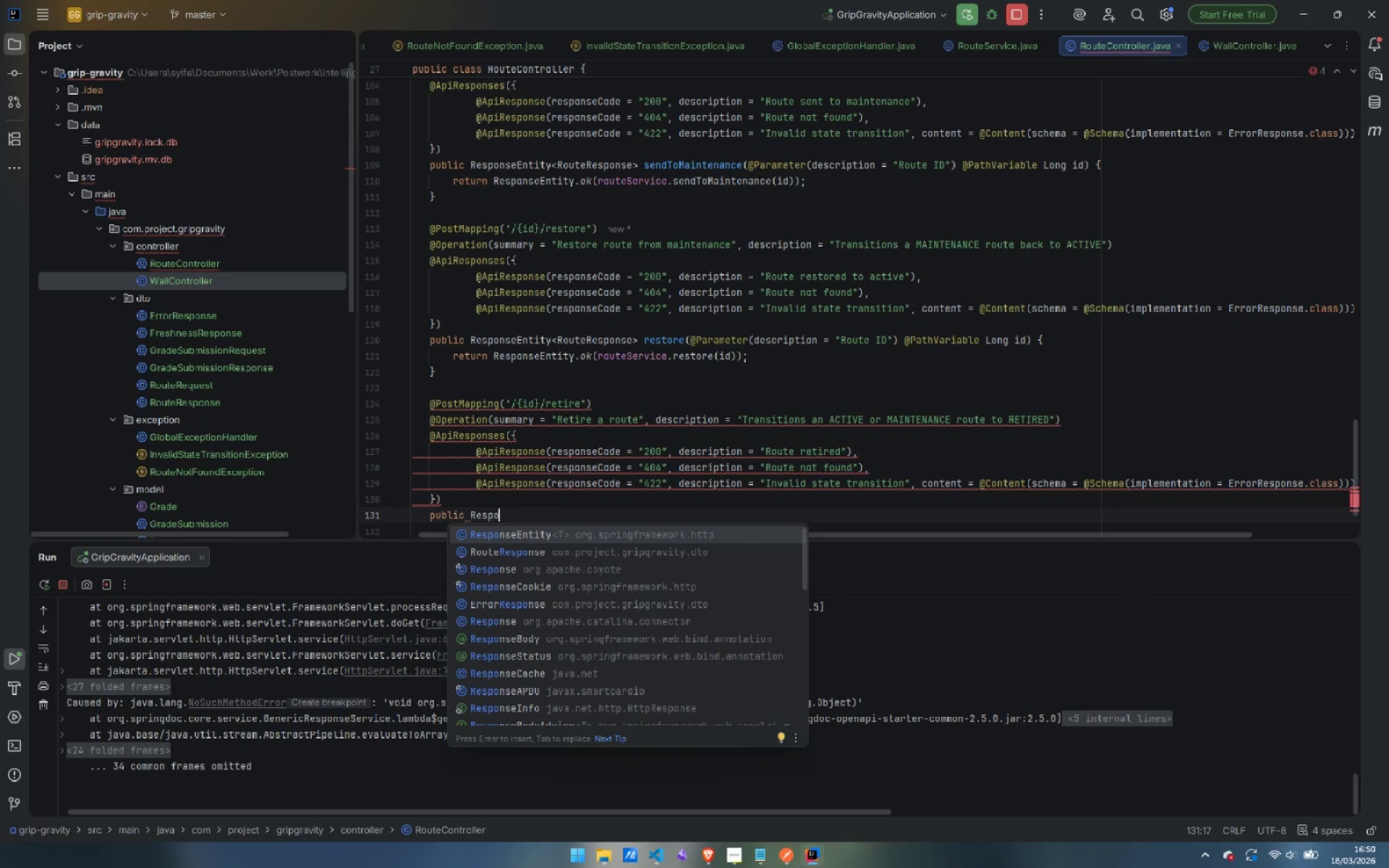 
key(Enter)
 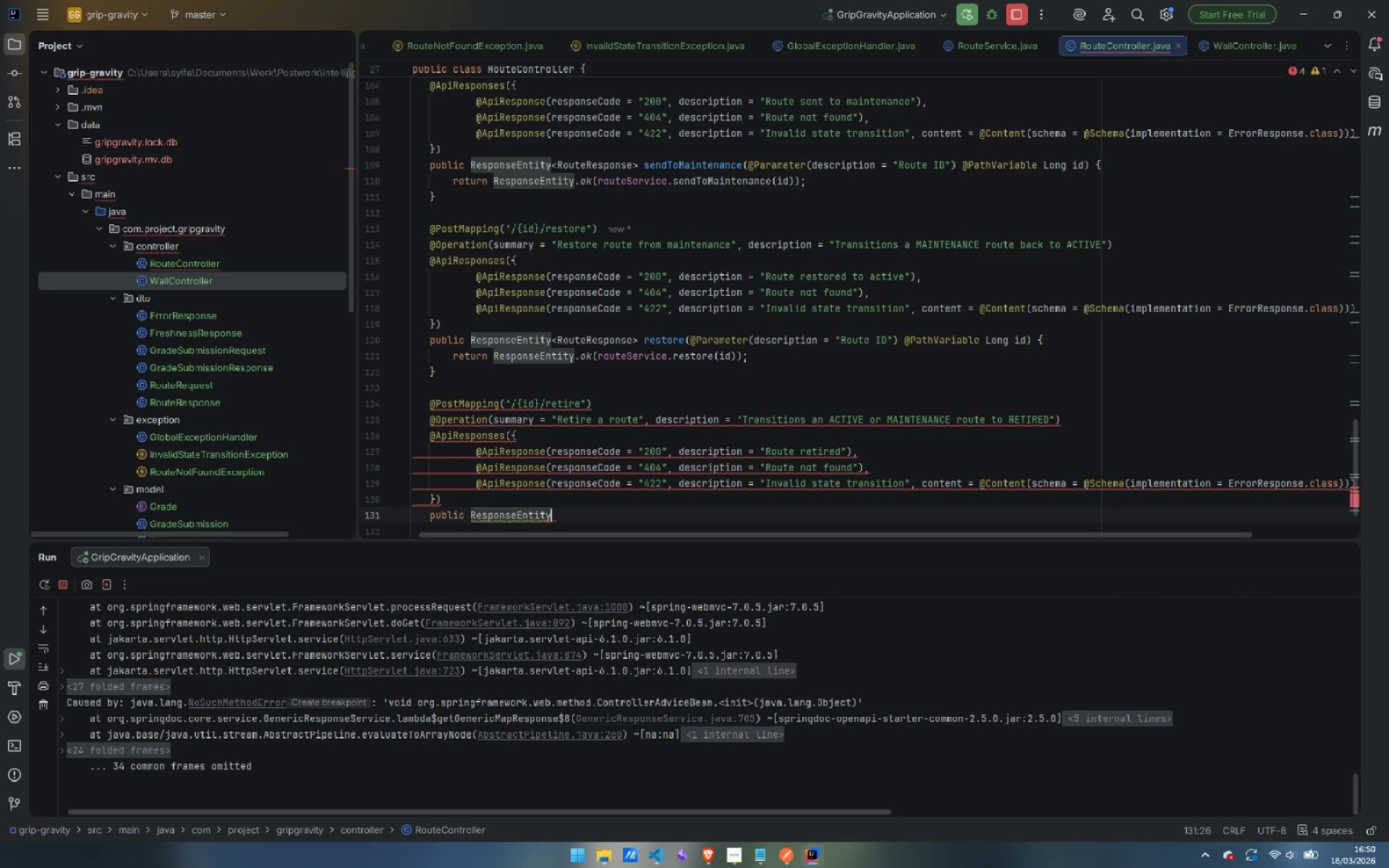 
type(<Re)
key(Backspace)
 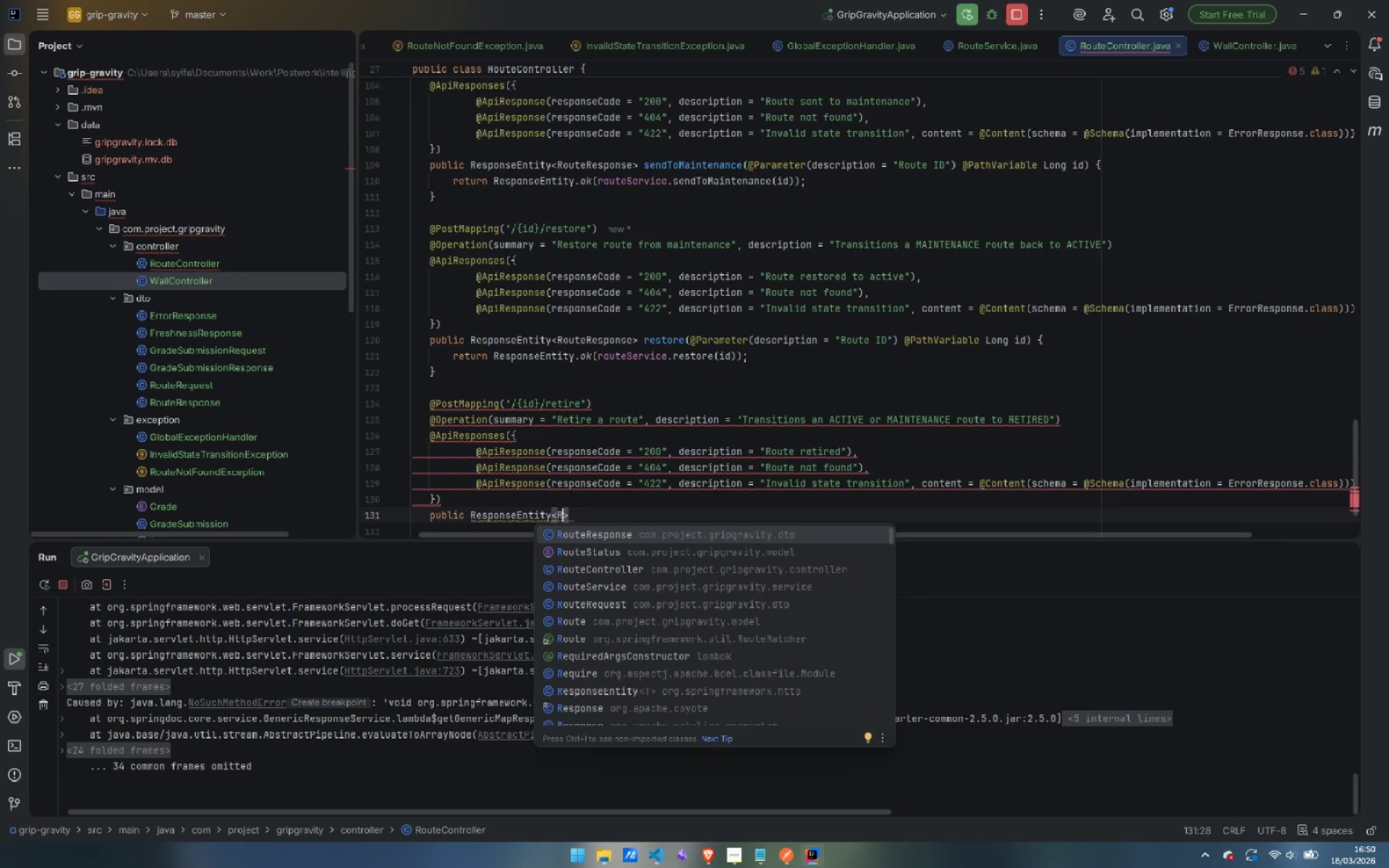 
key(Enter)
 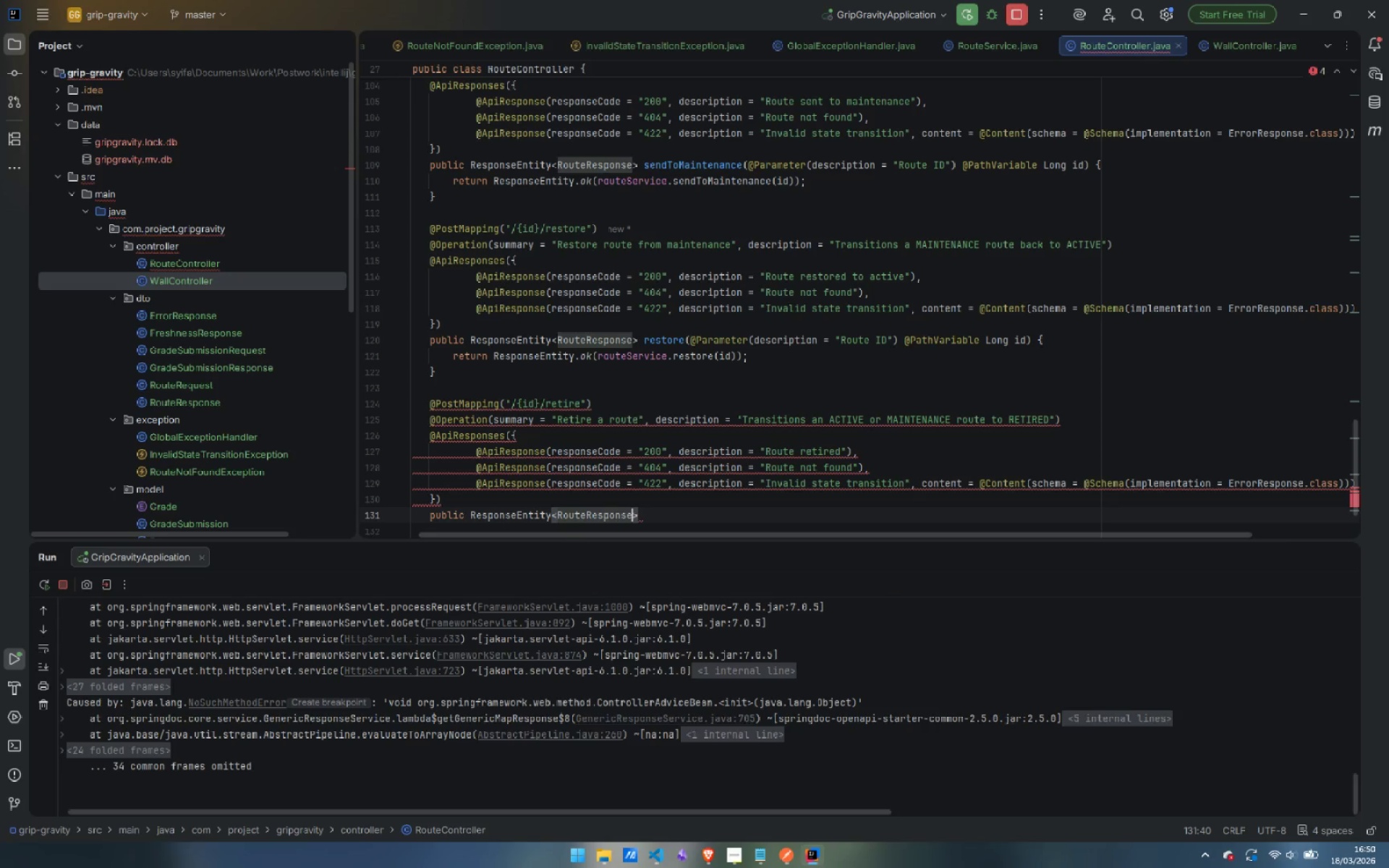 
key(ArrowRight)
 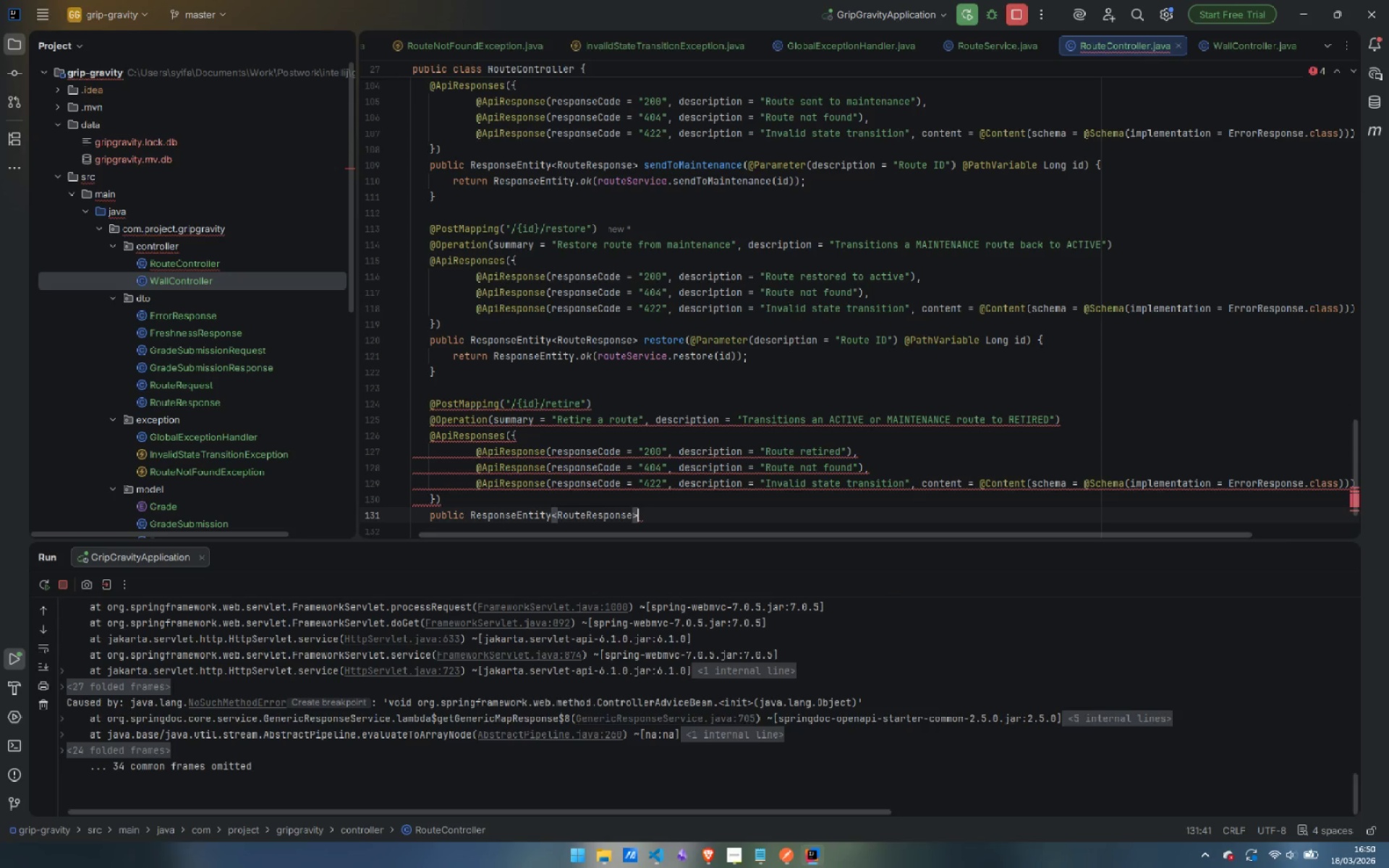 
type( reture)
key(Backspace)
key(Backspace)
key(Backspace)
type(ire(@Para)
 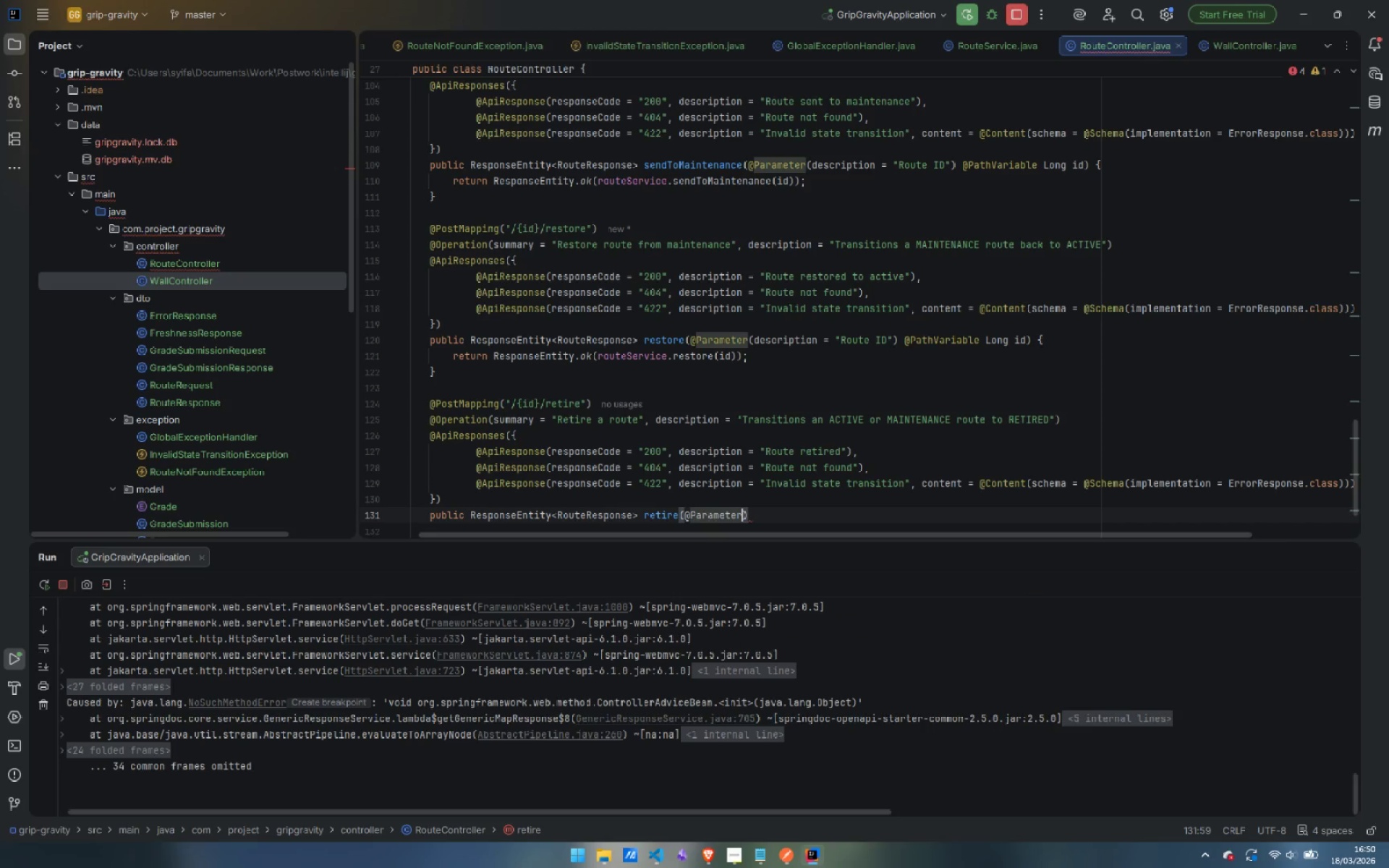 
 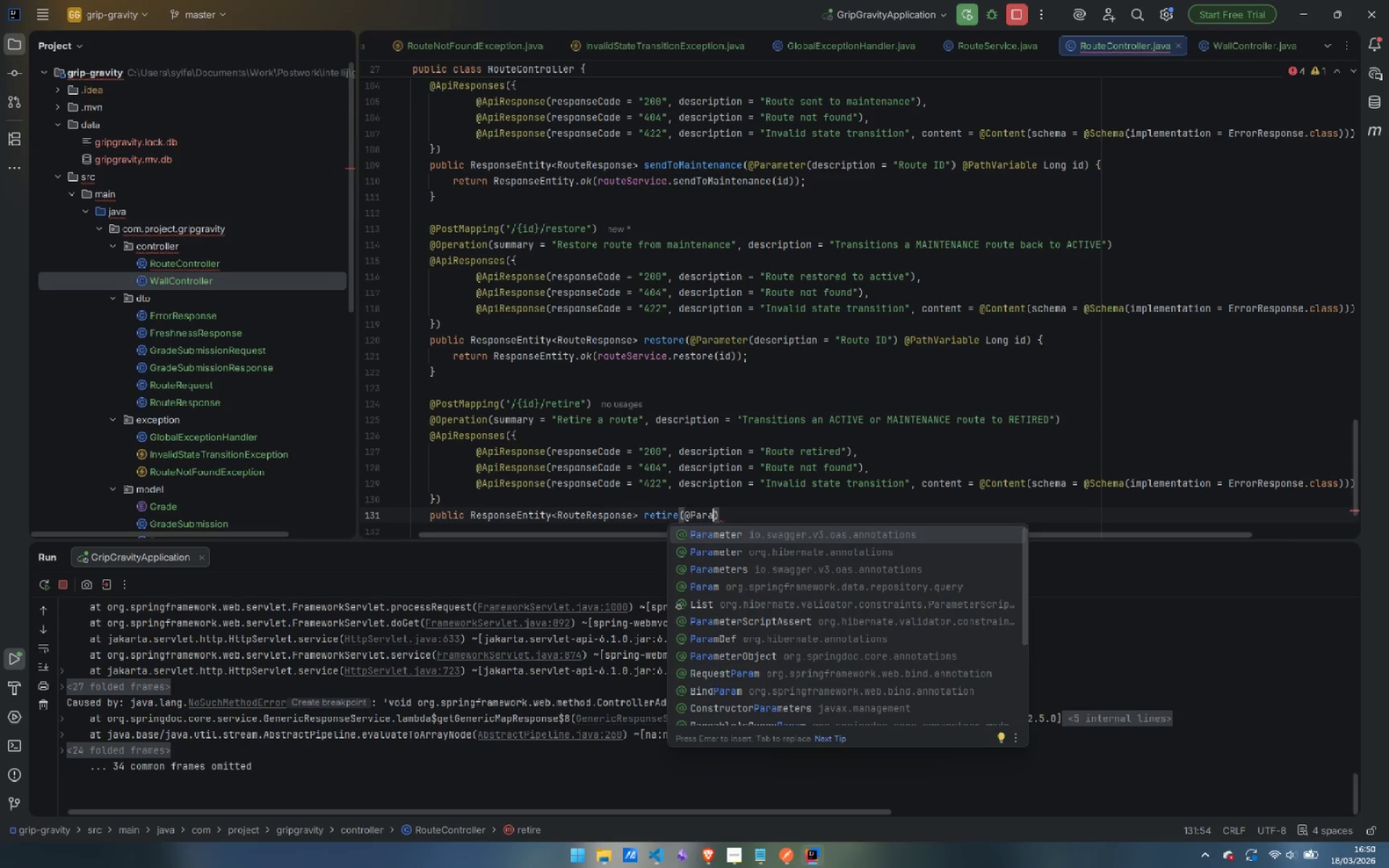 
key(Enter)
 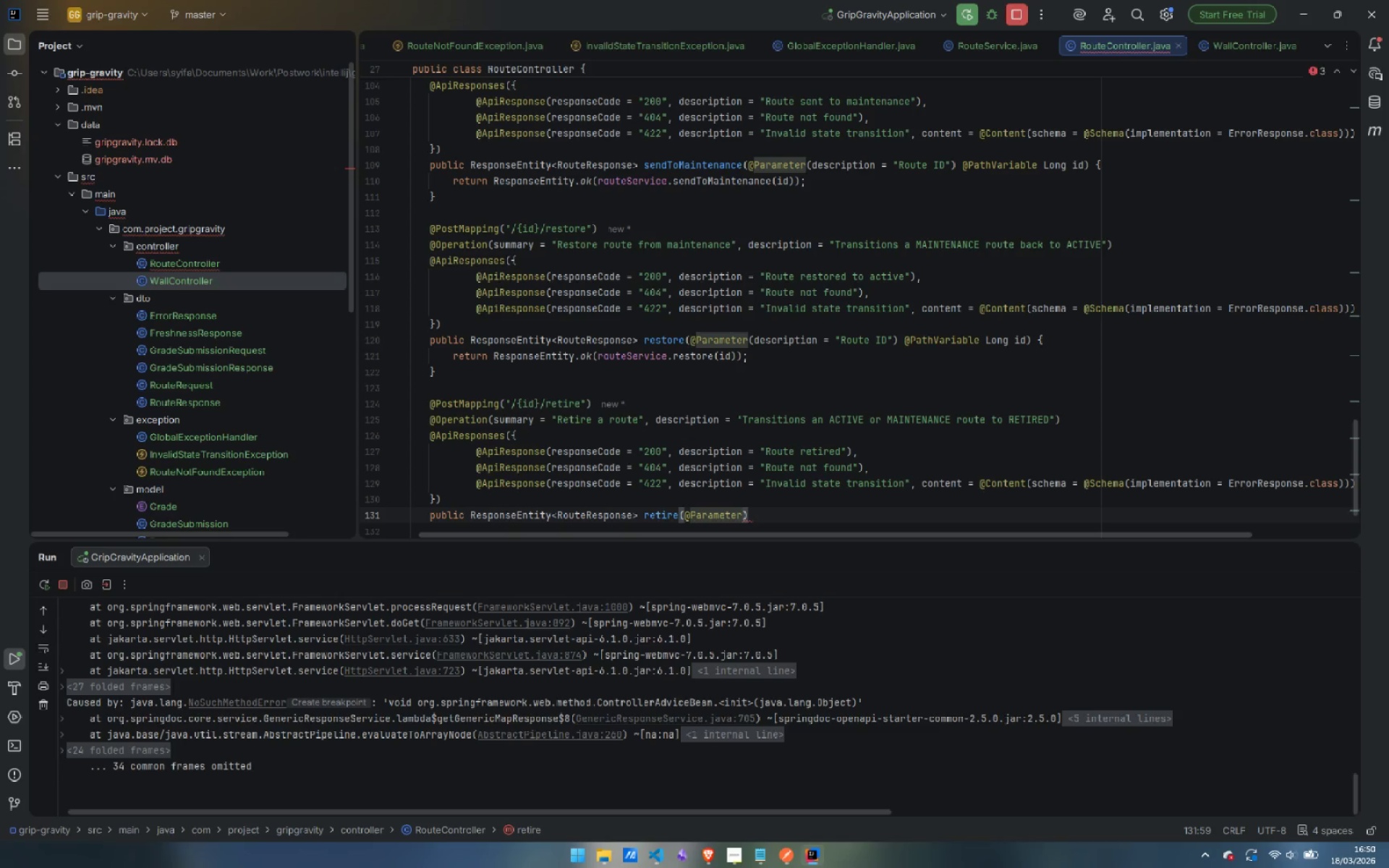 
type((de)
 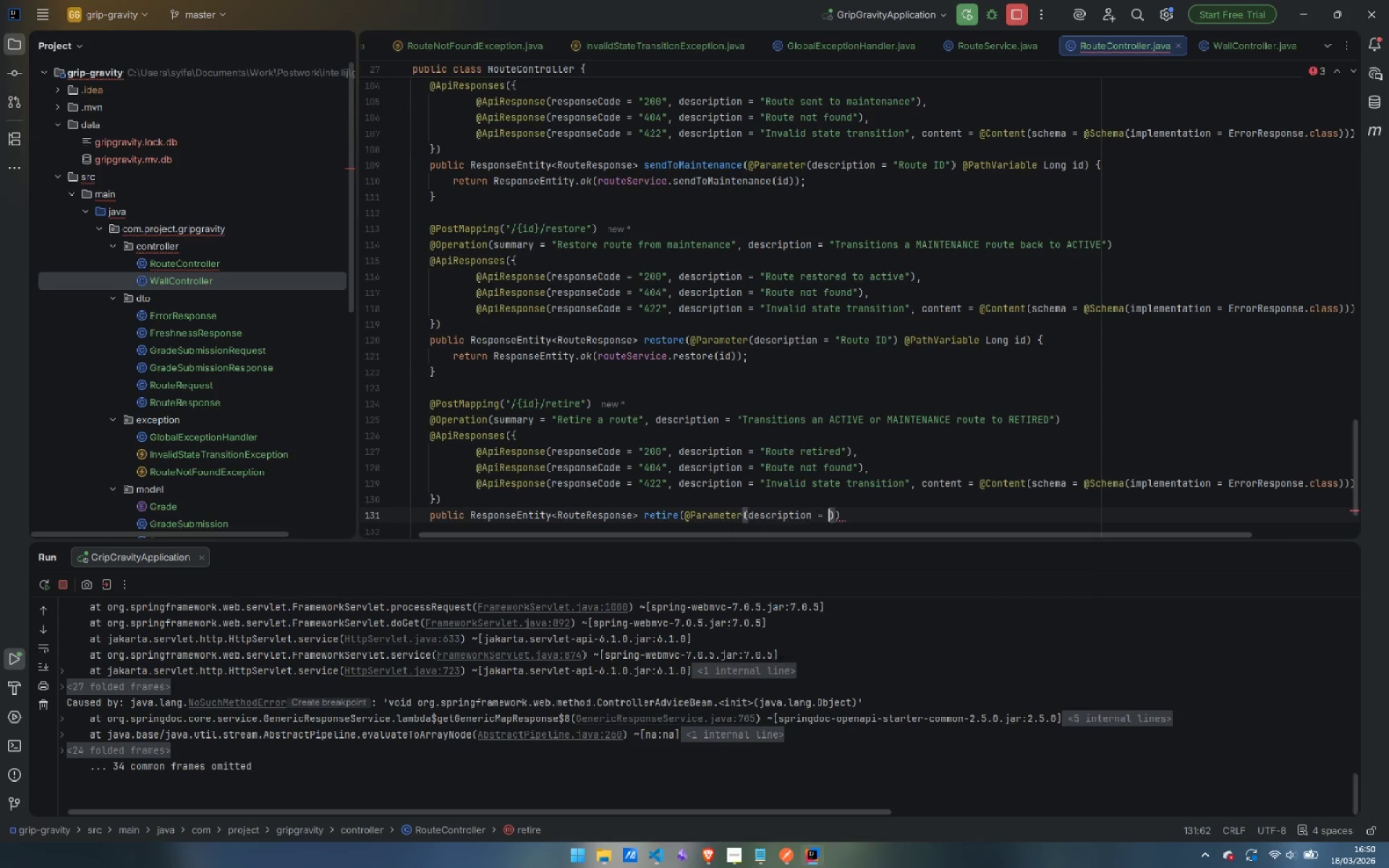 
key(Enter)
 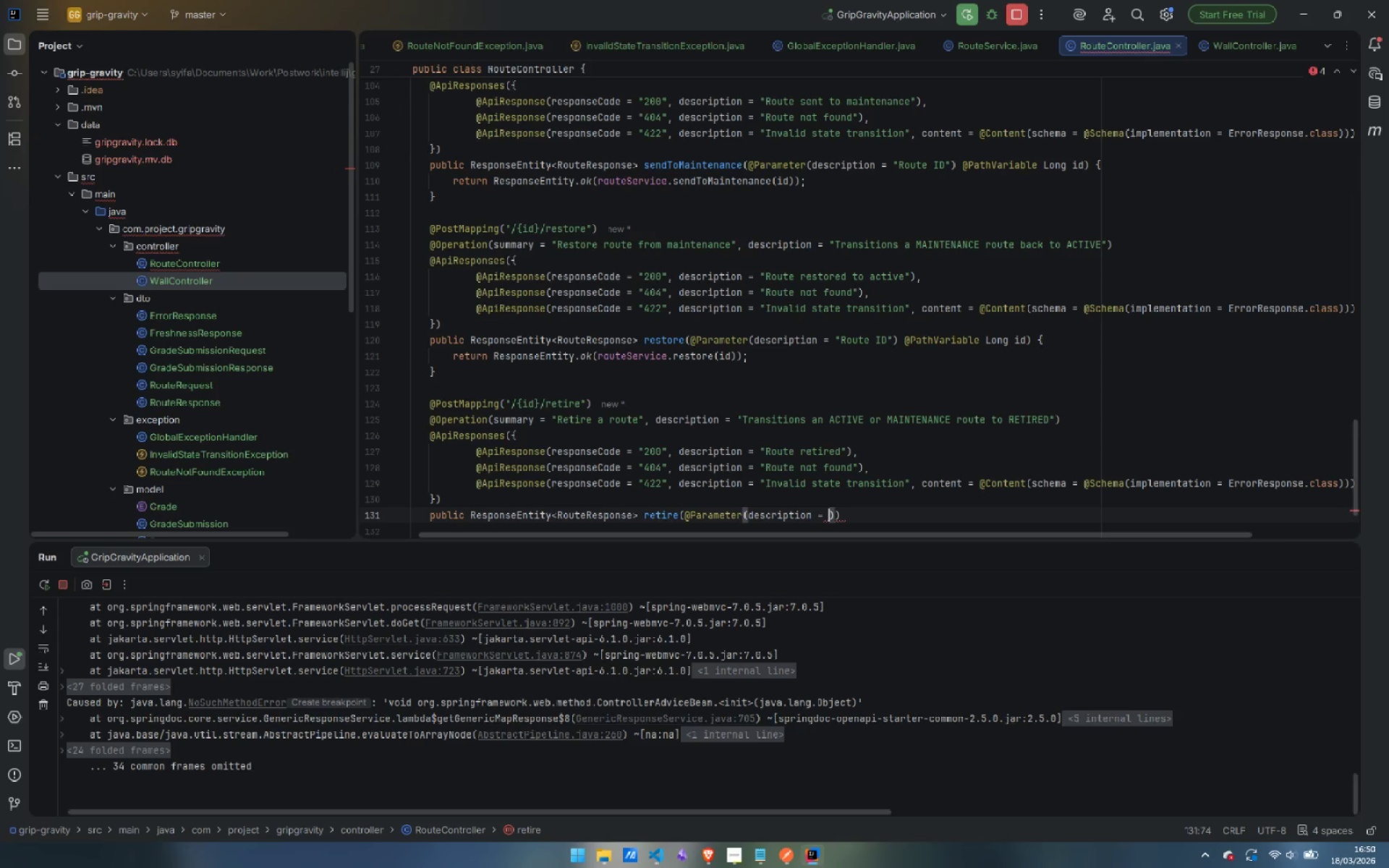 
type("Route ID)
 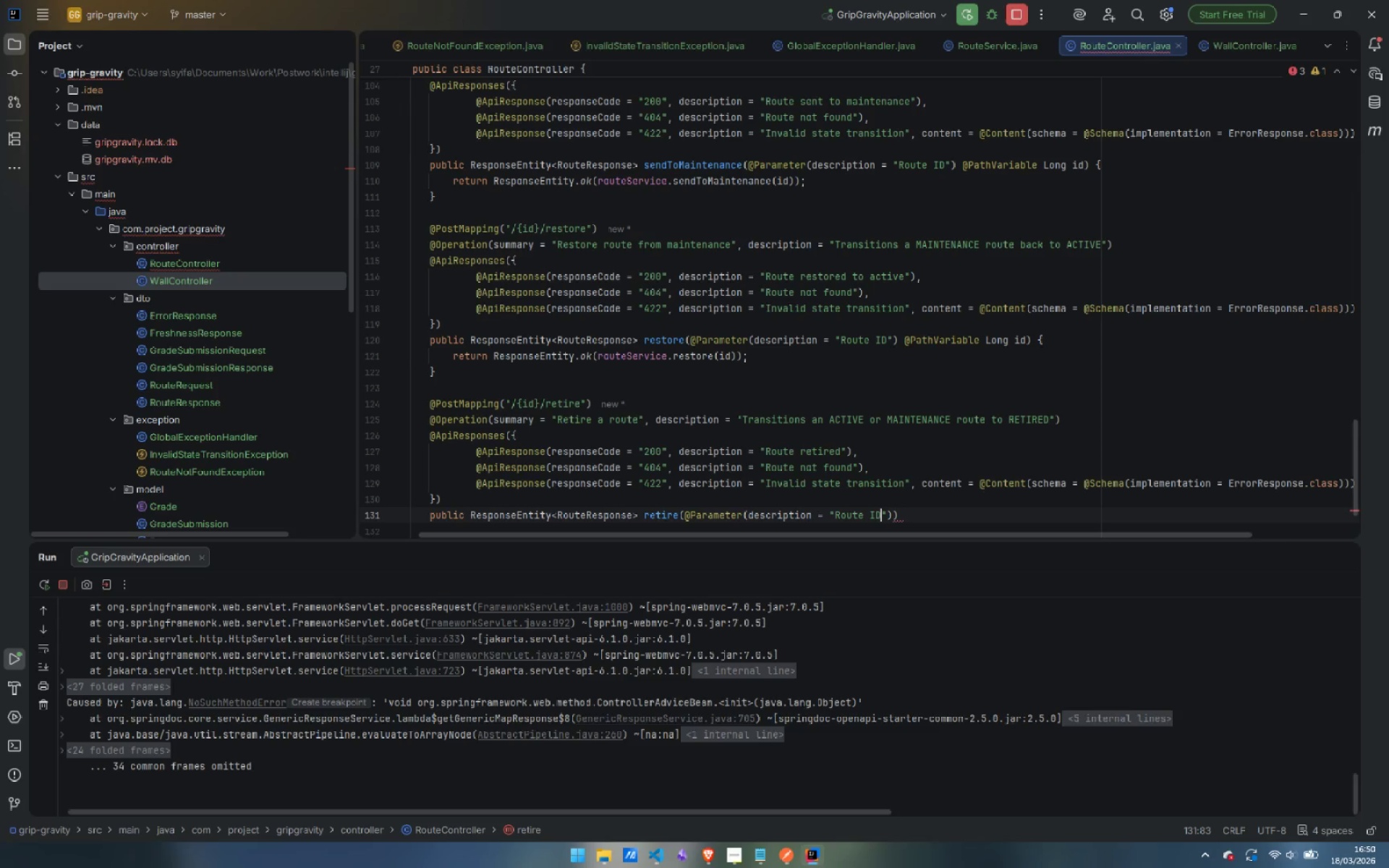 
key(ArrowRight)
 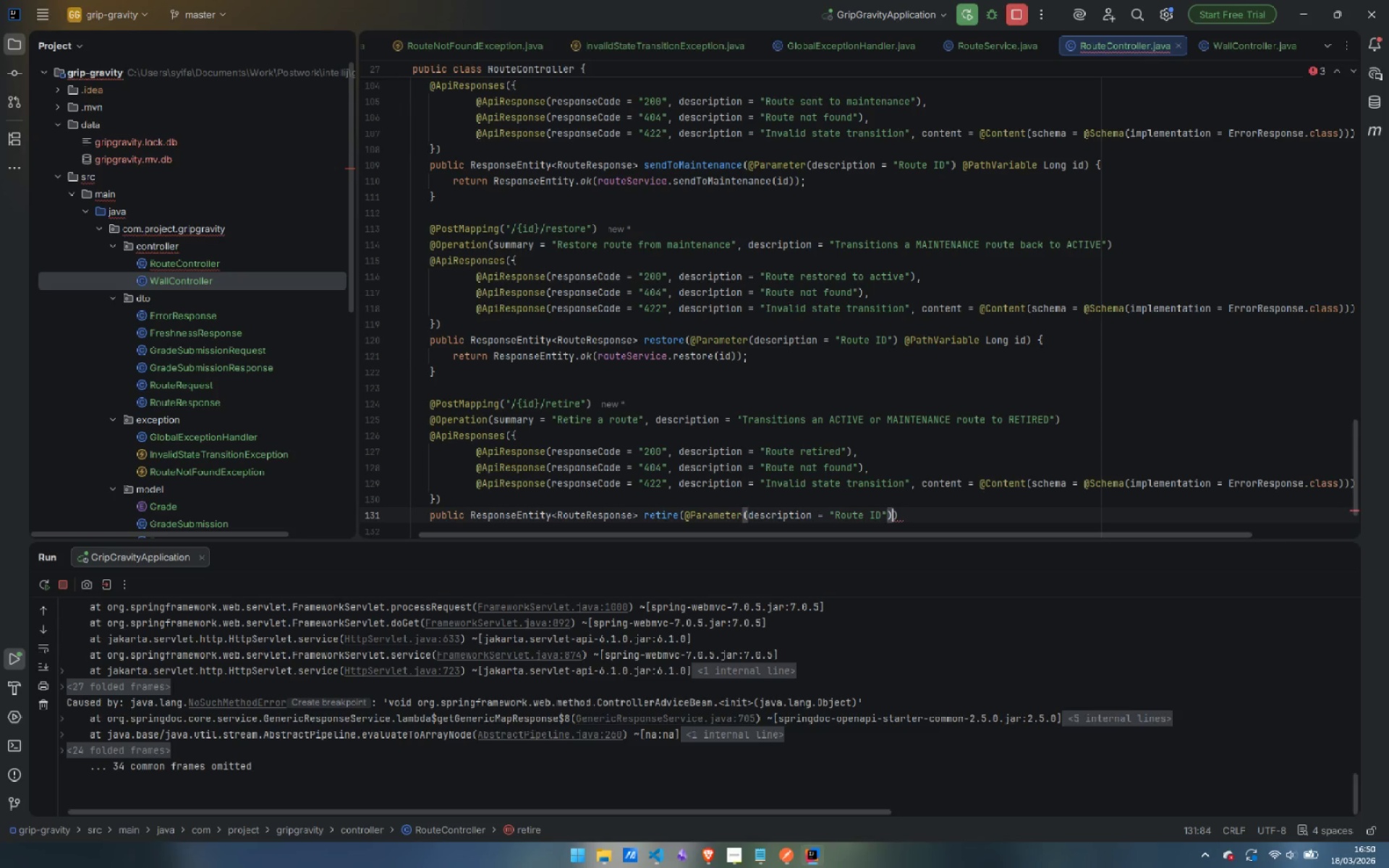 
key(ArrowRight)
 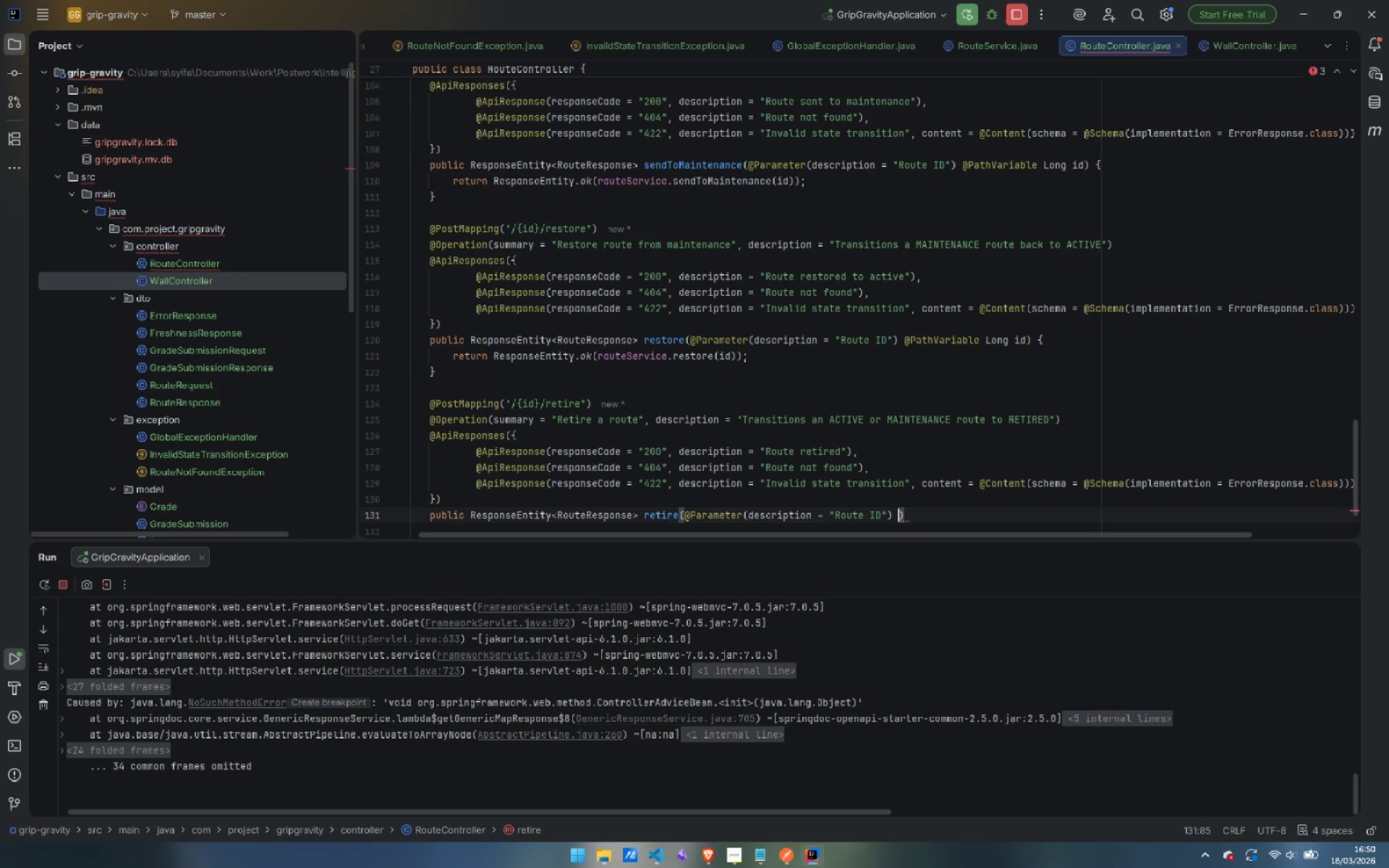 
type( @Pa)
 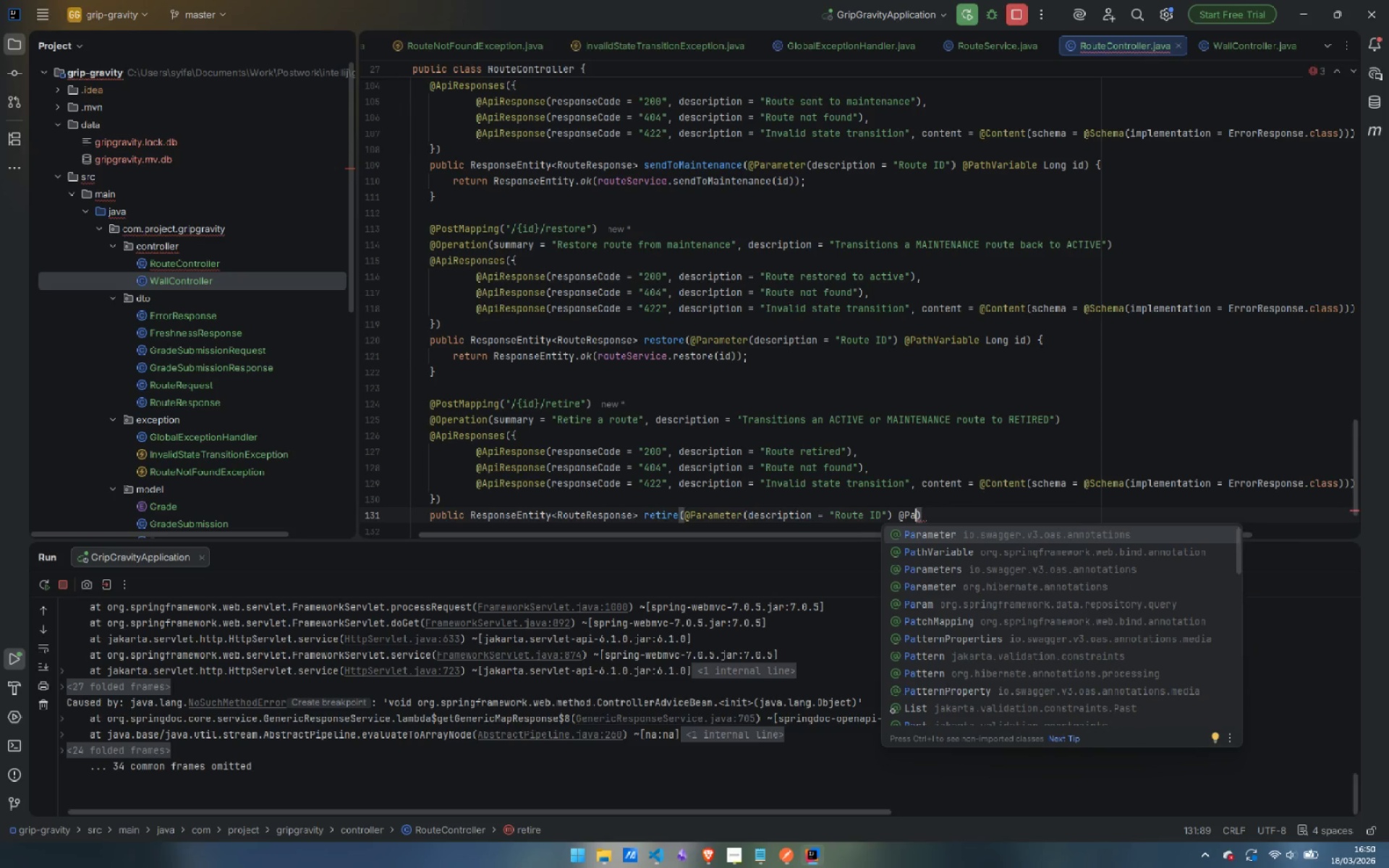 
key(Enter)
 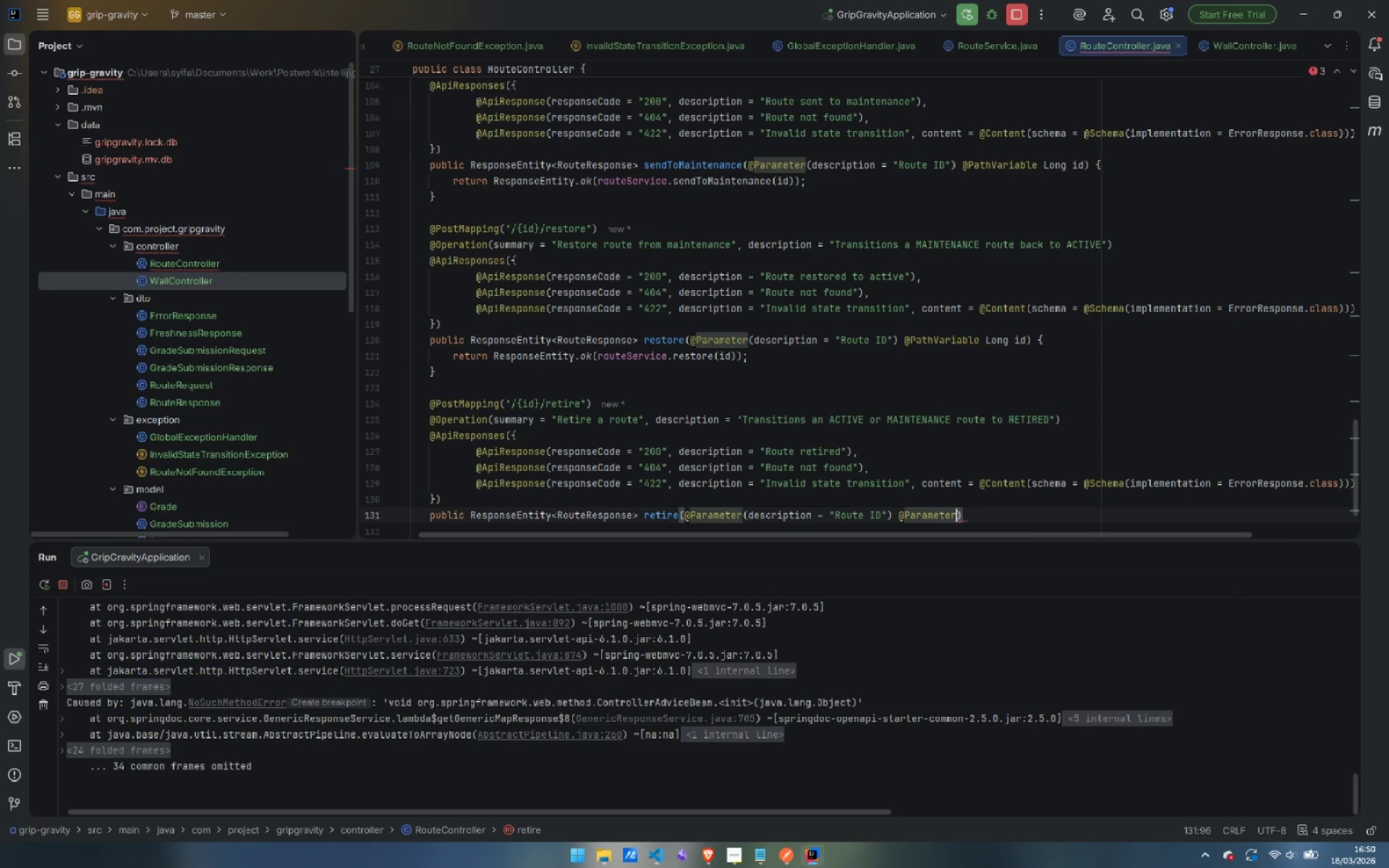 
key(Control+Z)
 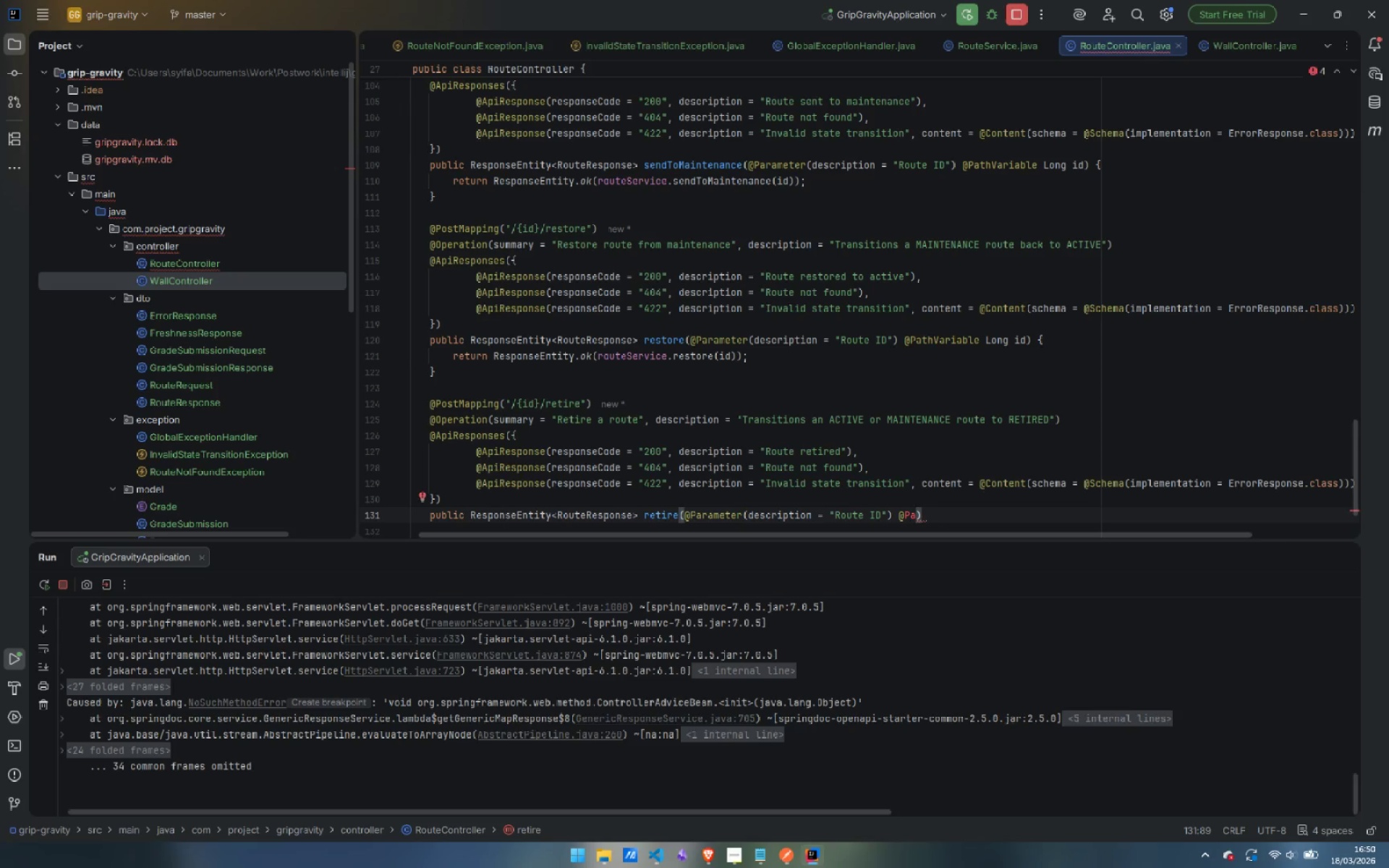 
type(th)
 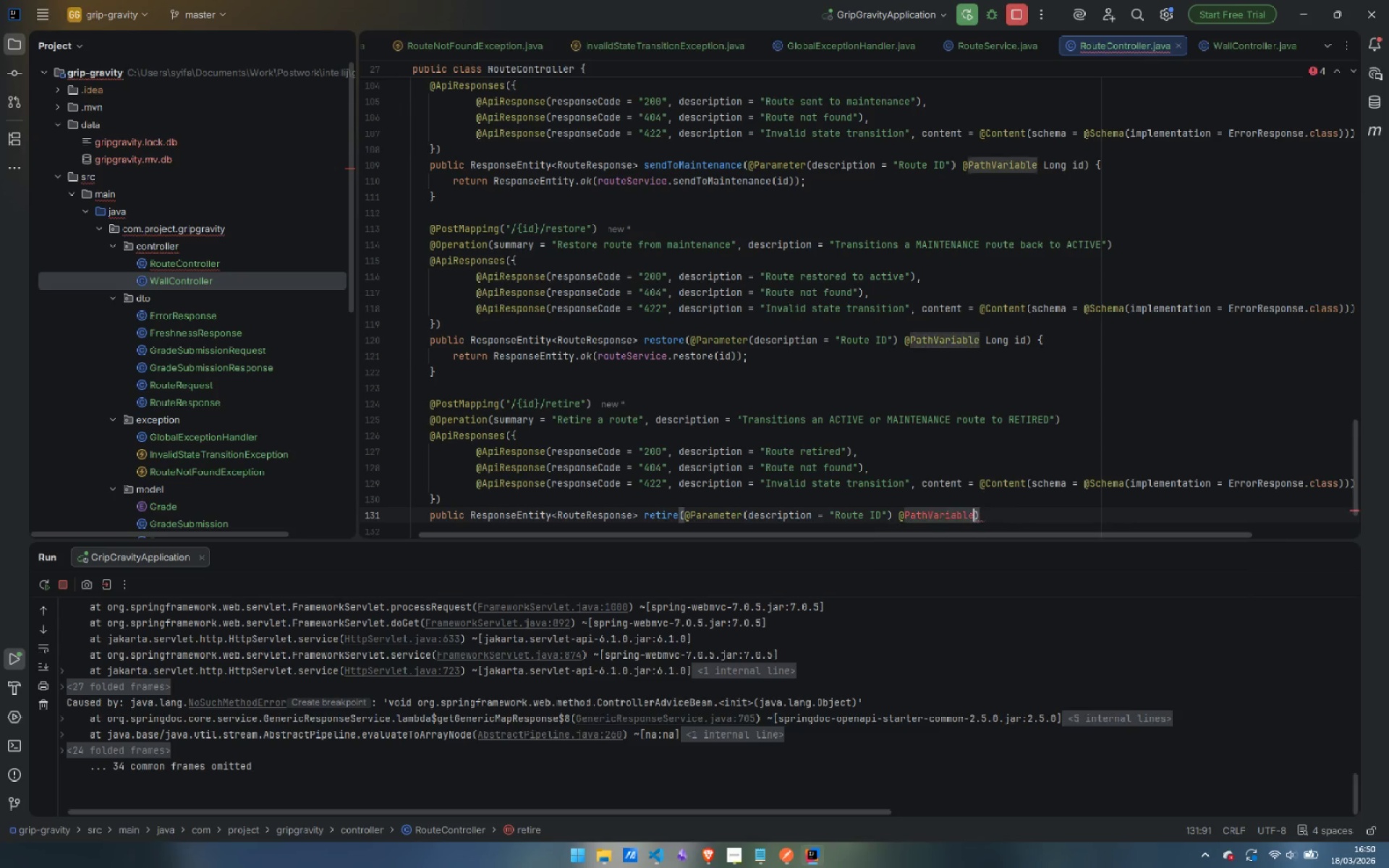 
key(Enter)
 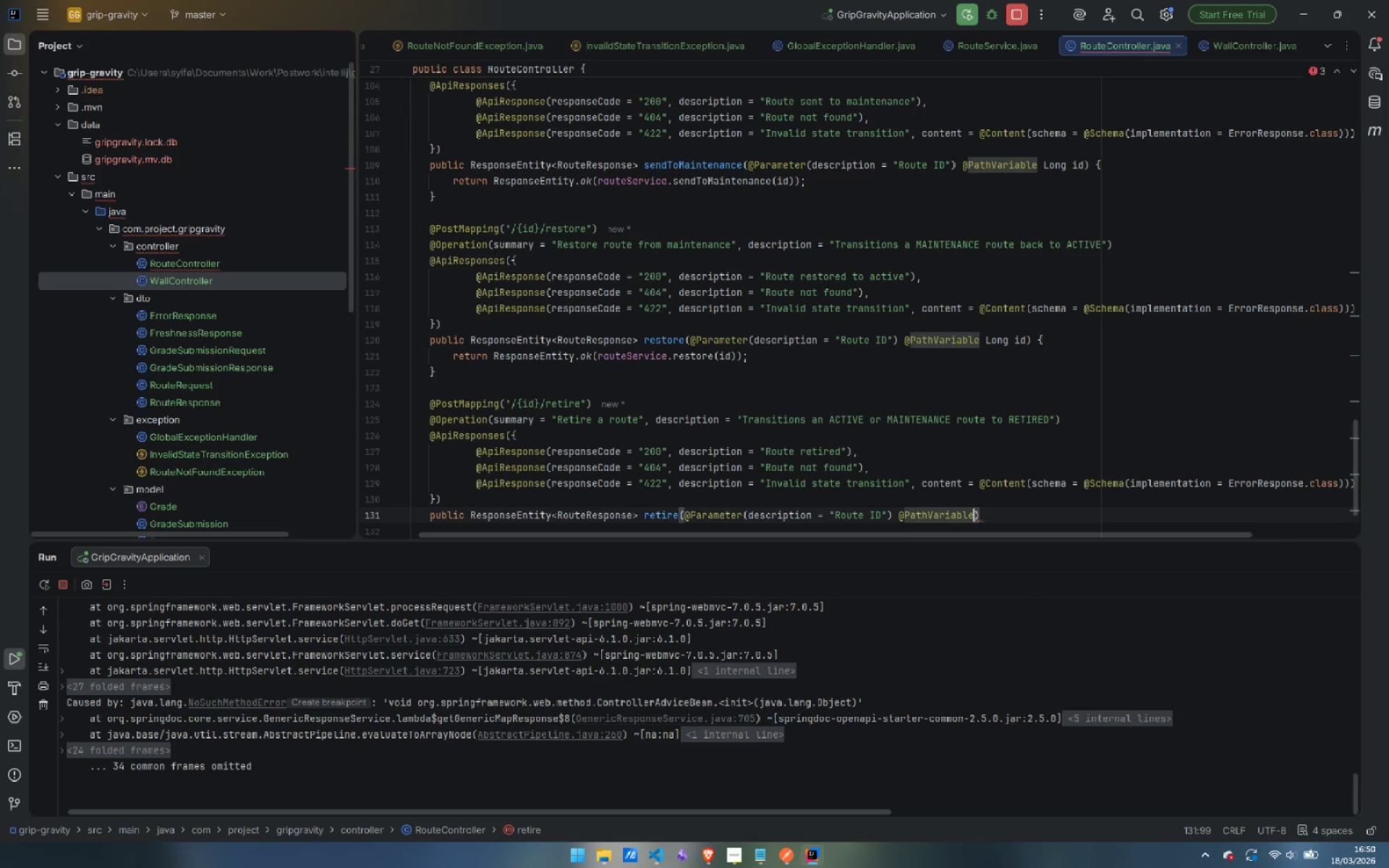 
type( Long id)
 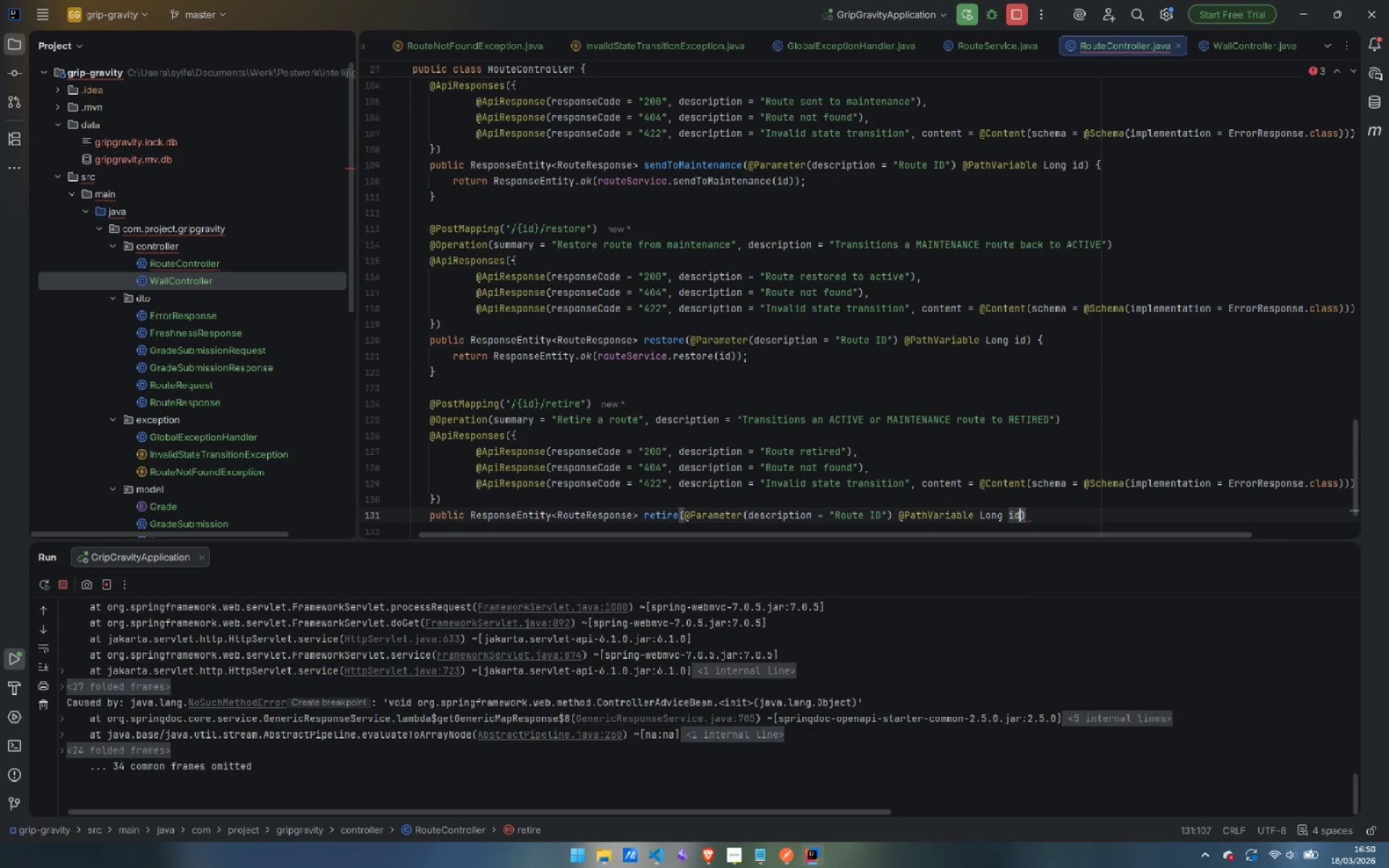 
key(ArrowRight)
 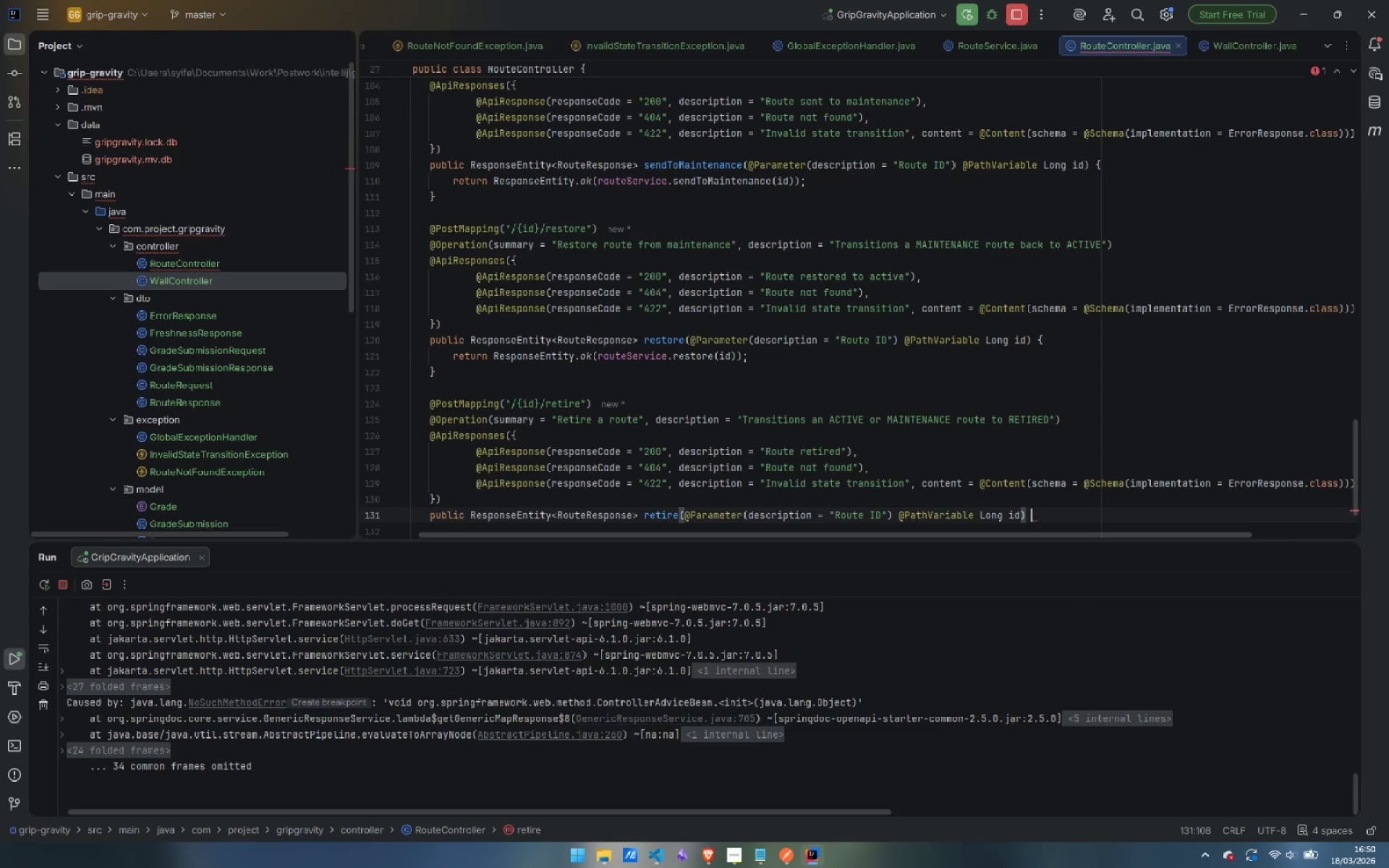 
key(Space)
 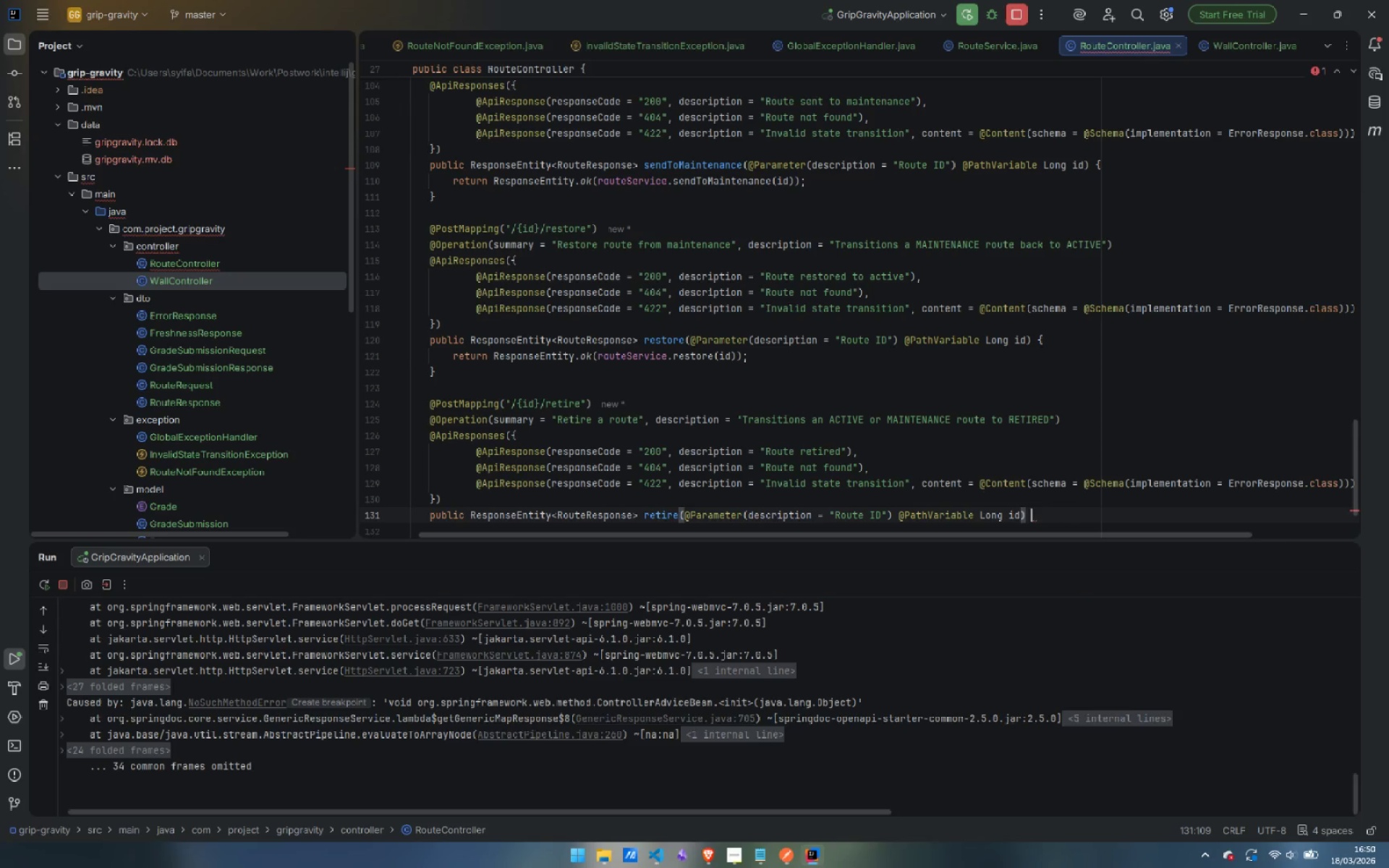 
key(Shift+ShiftLeft)
 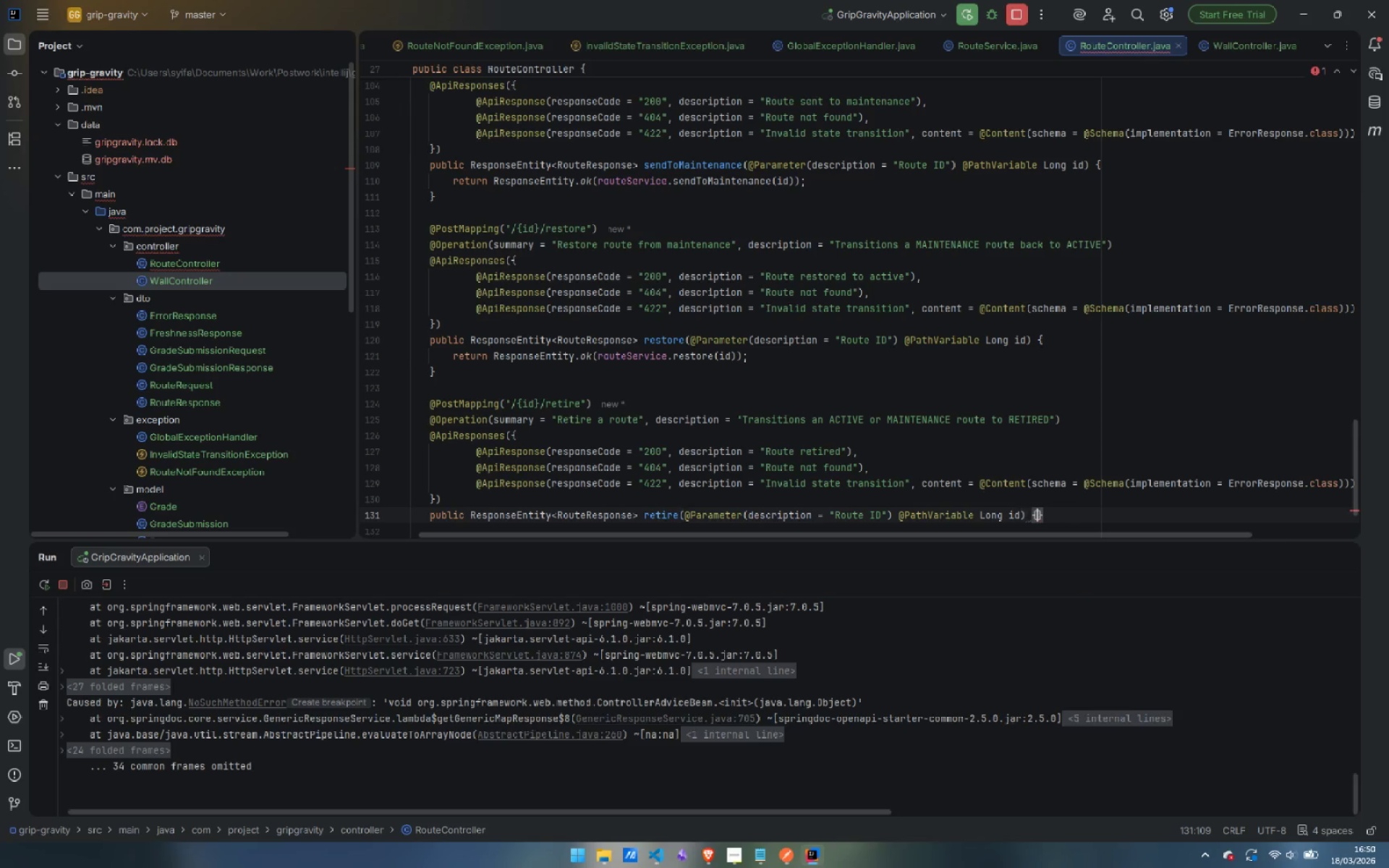 
key(Shift+BracketLeft)
 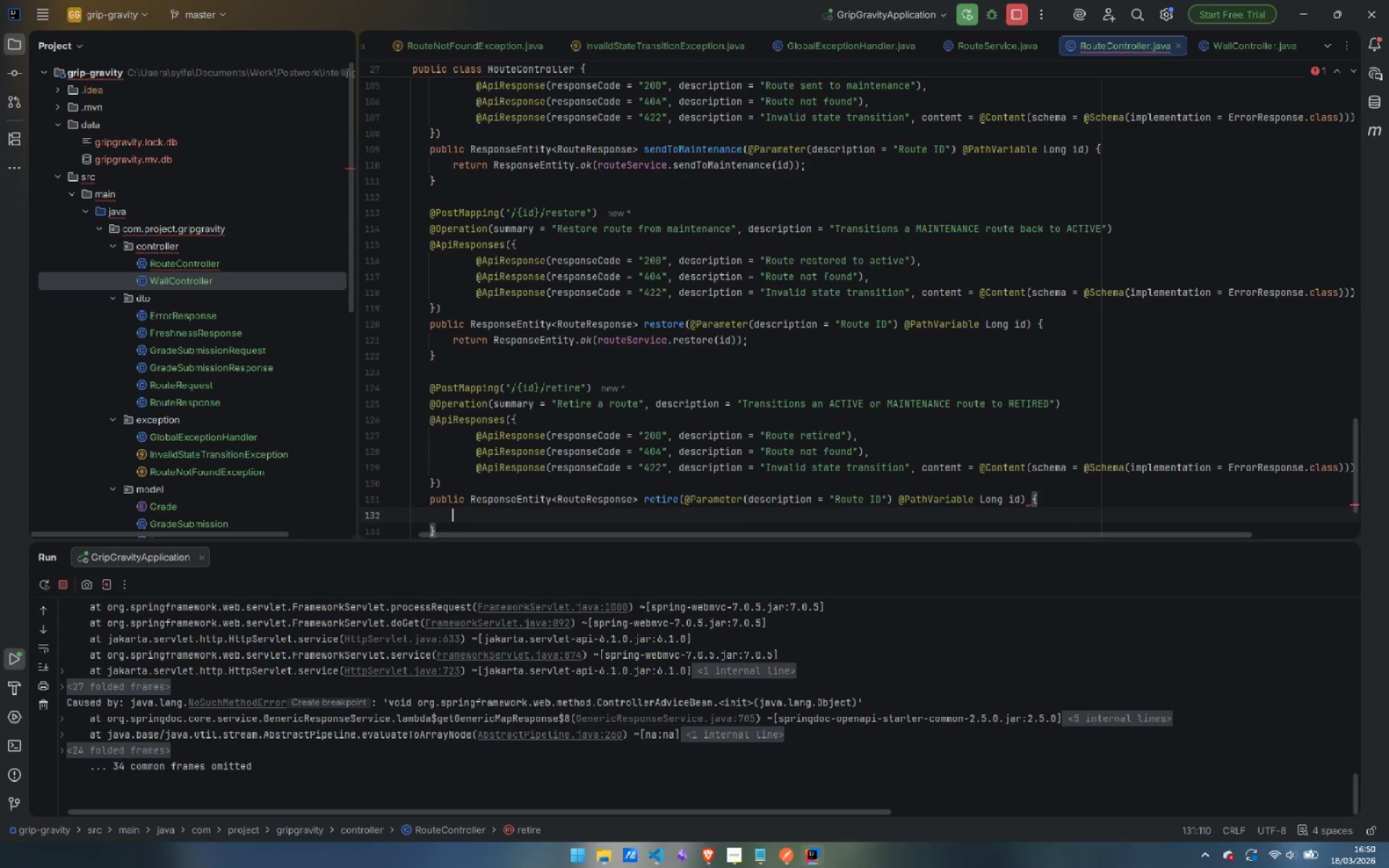 
key(Enter)
 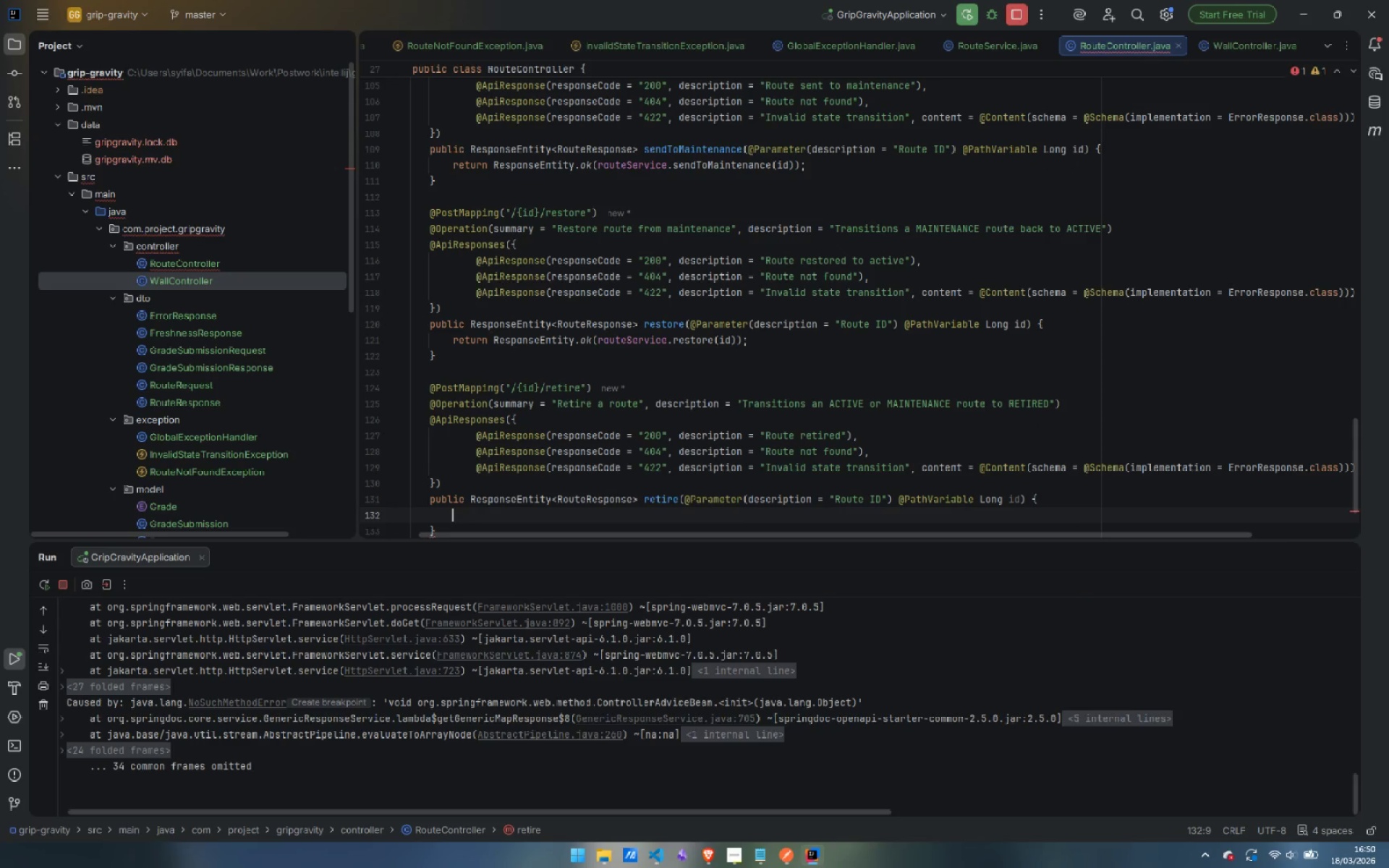 
type(retirm )
key(Backspace)
key(Backspace)
key(Backspace)
key(Backspace)
type(urn P)
key(Backspace)
type(Response)
 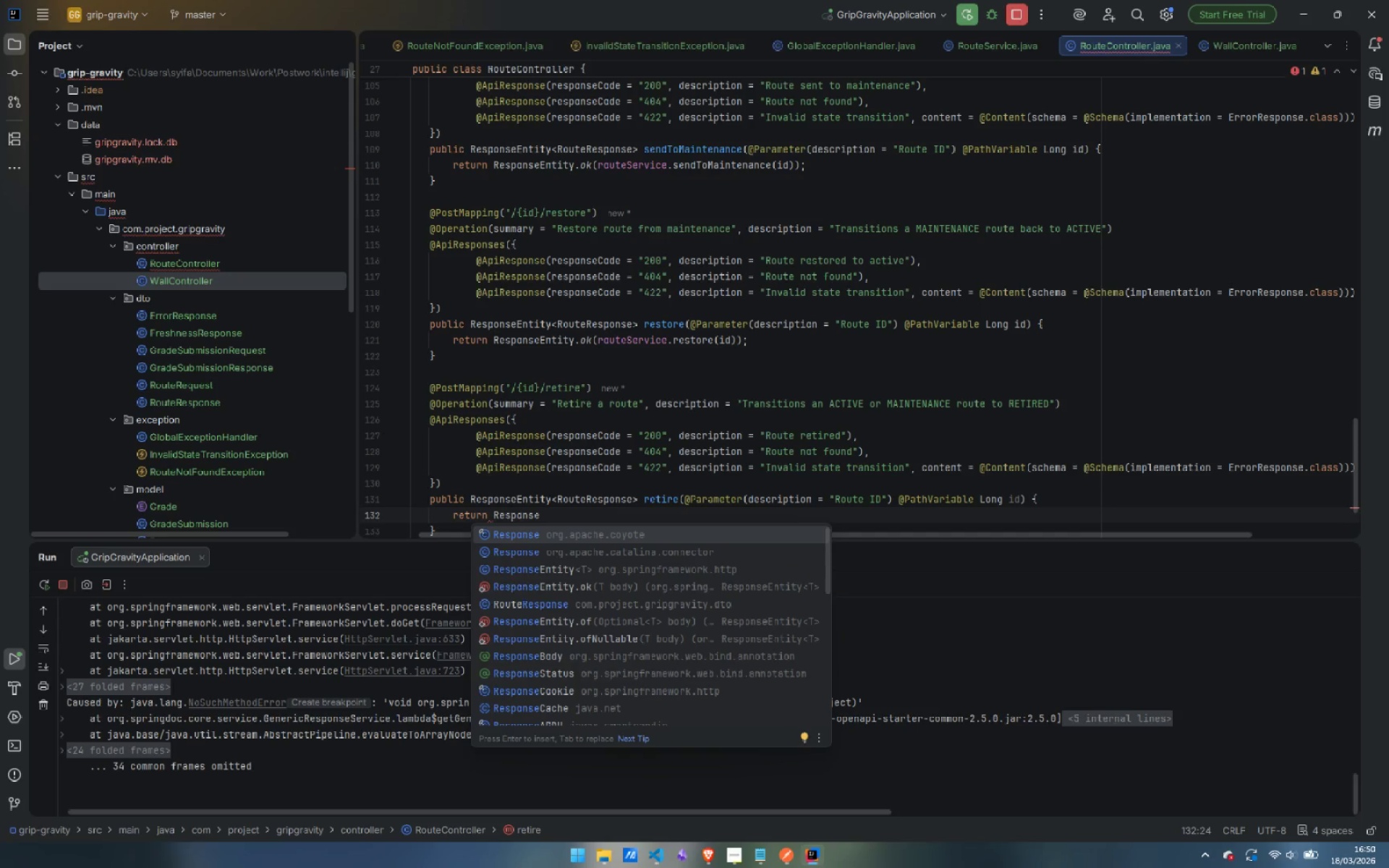 
key(ArrowDown)
 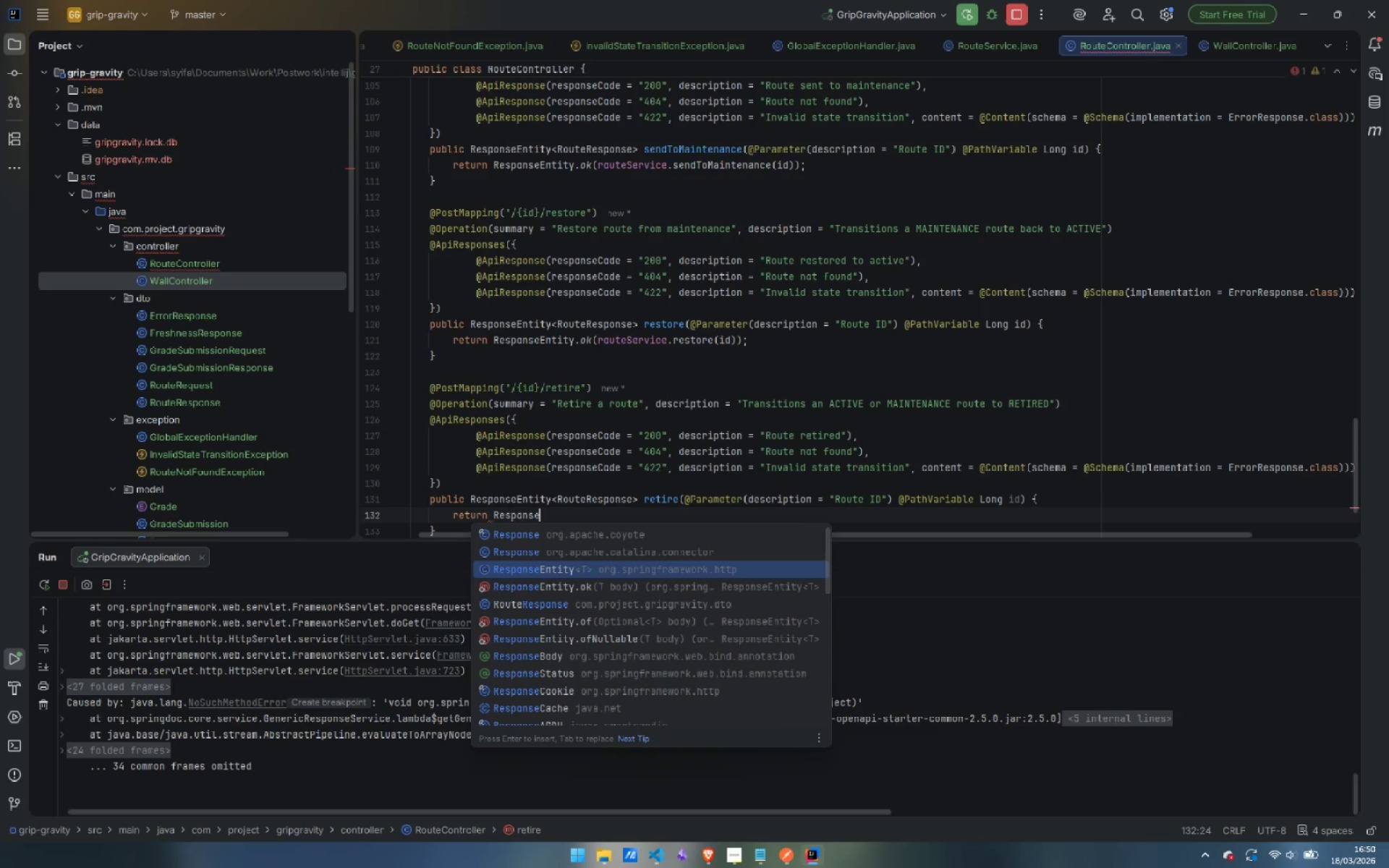 
key(ArrowDown)
 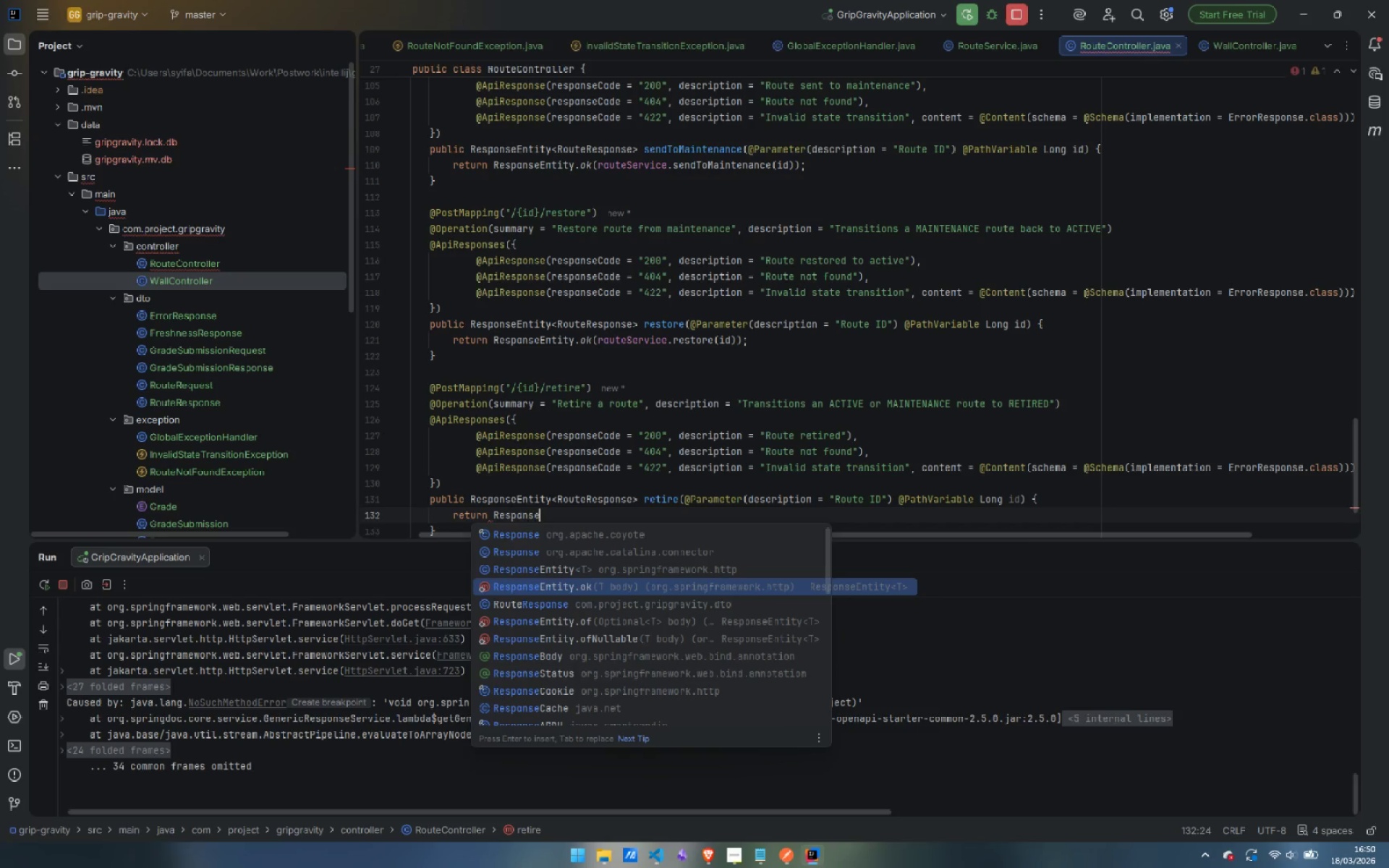 
key(ArrowDown)
 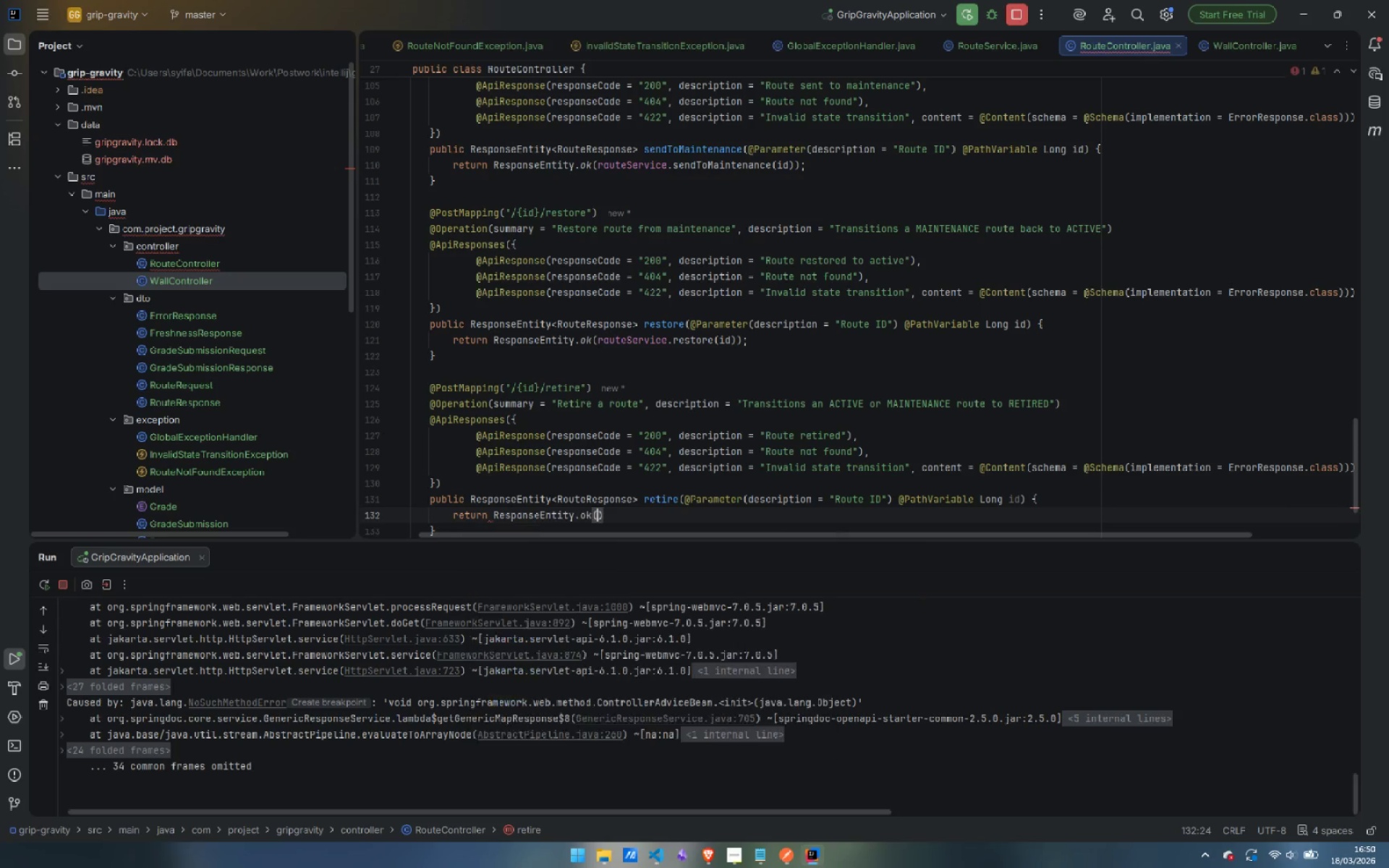 
key(Enter)
 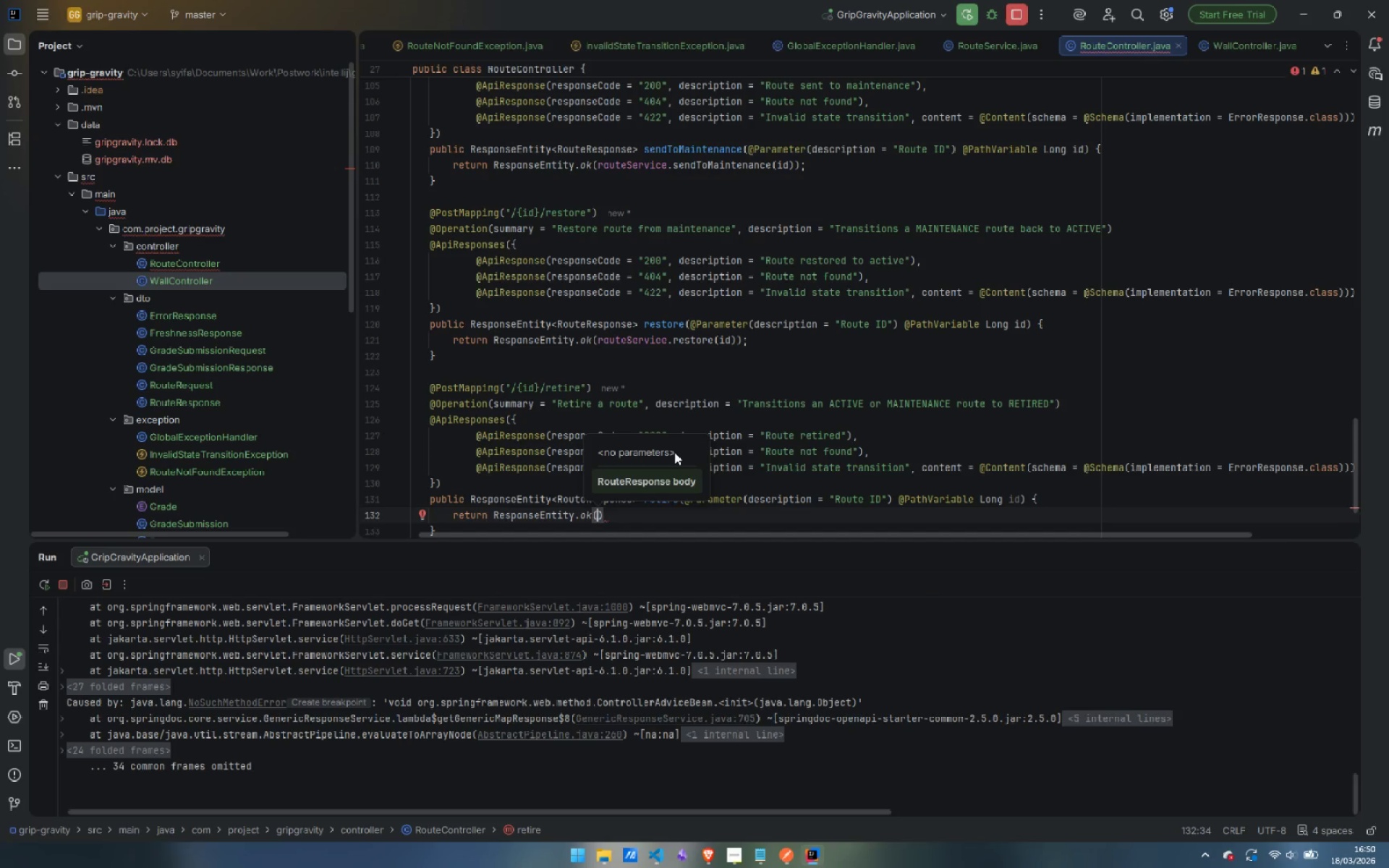 
type(rout)
 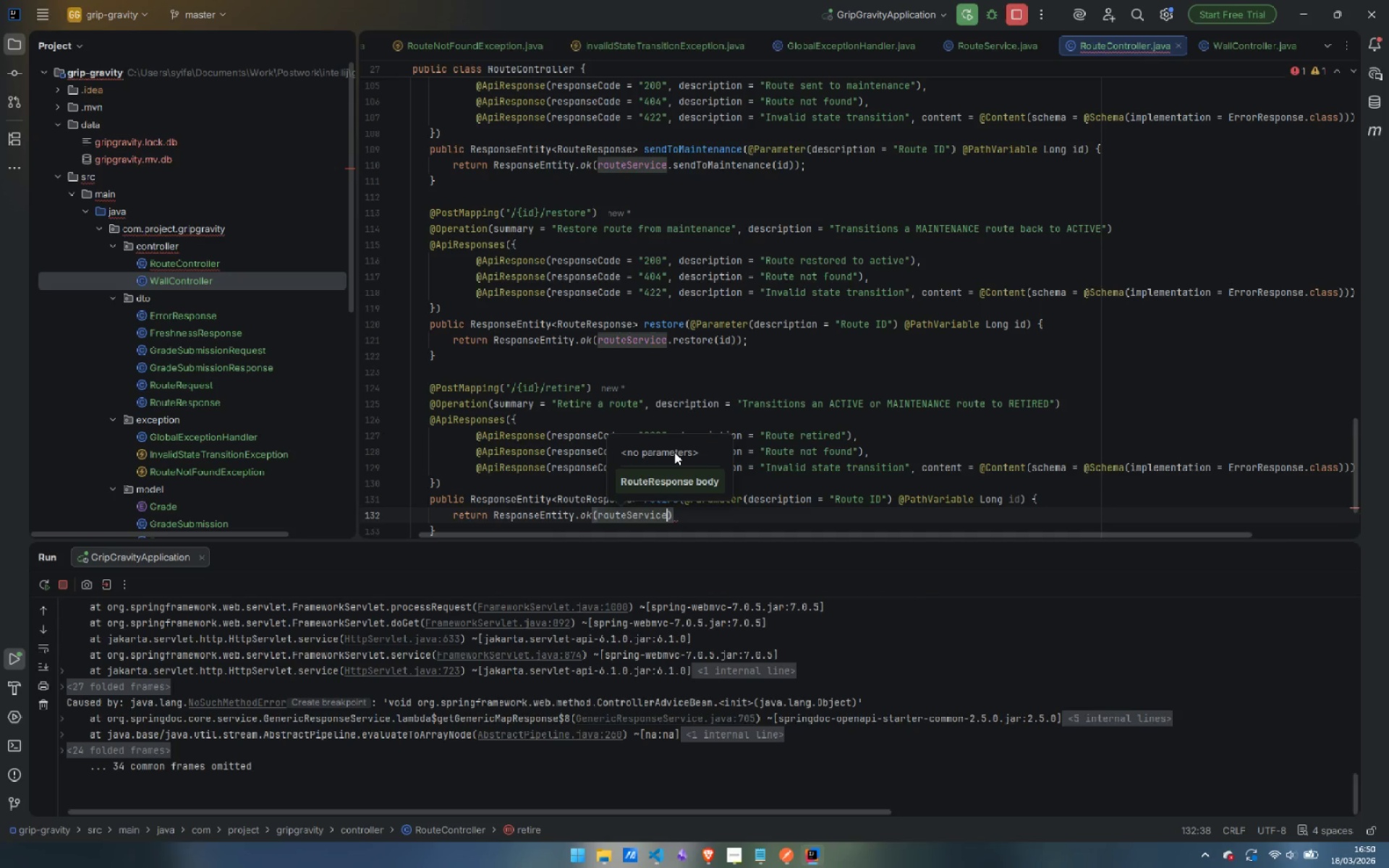 
key(Enter)
 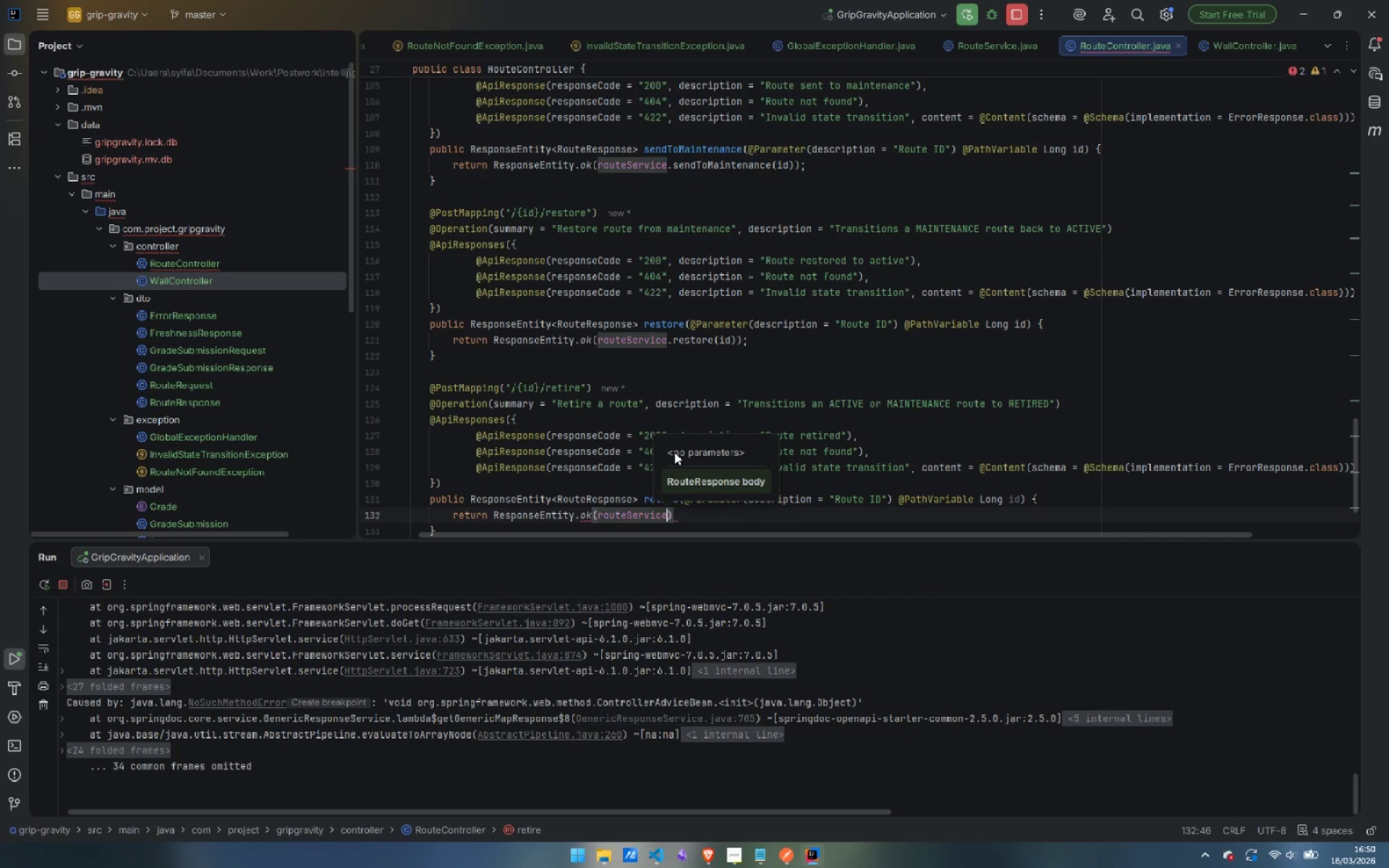 
type(.ret)
 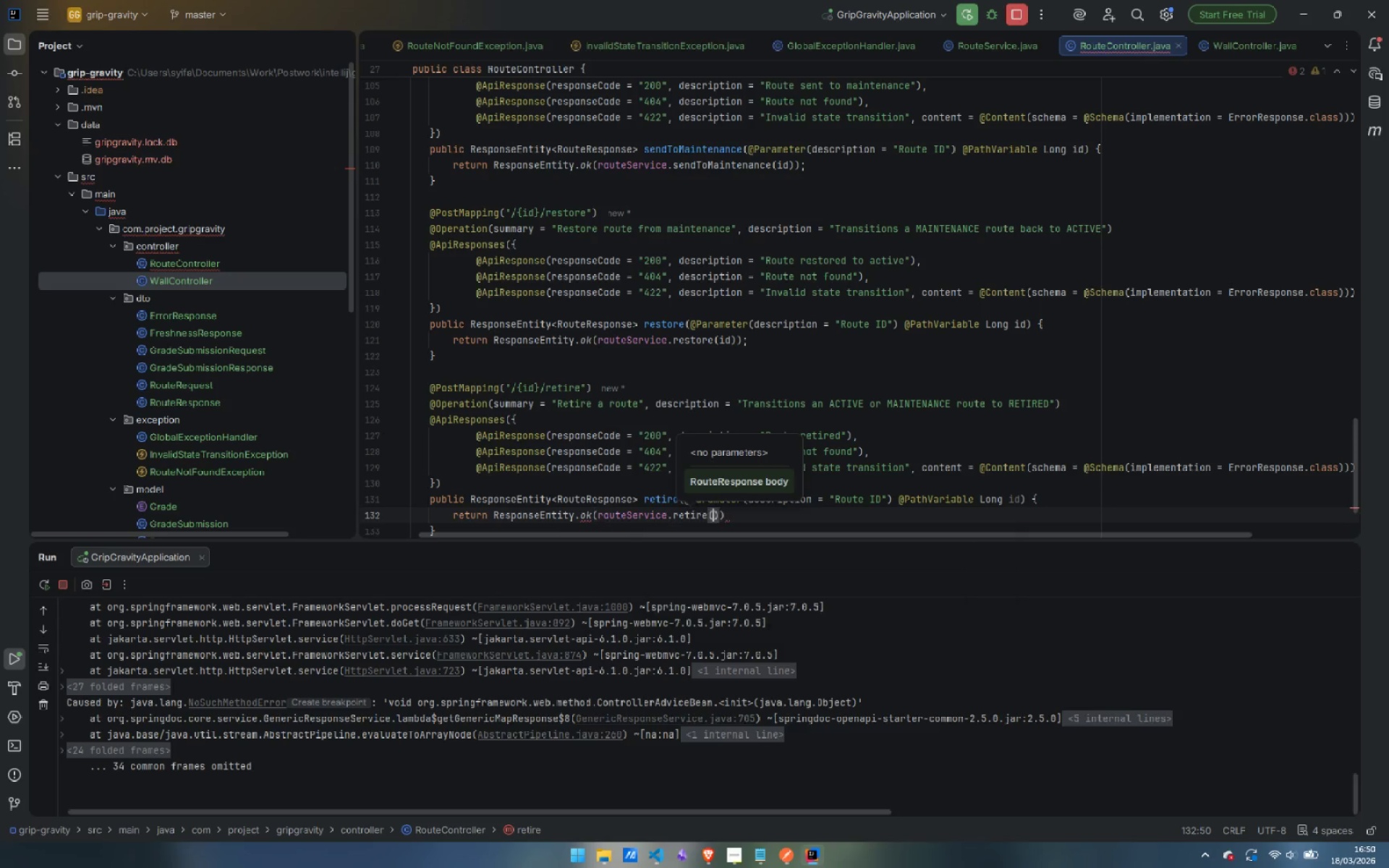 
key(Enter)
 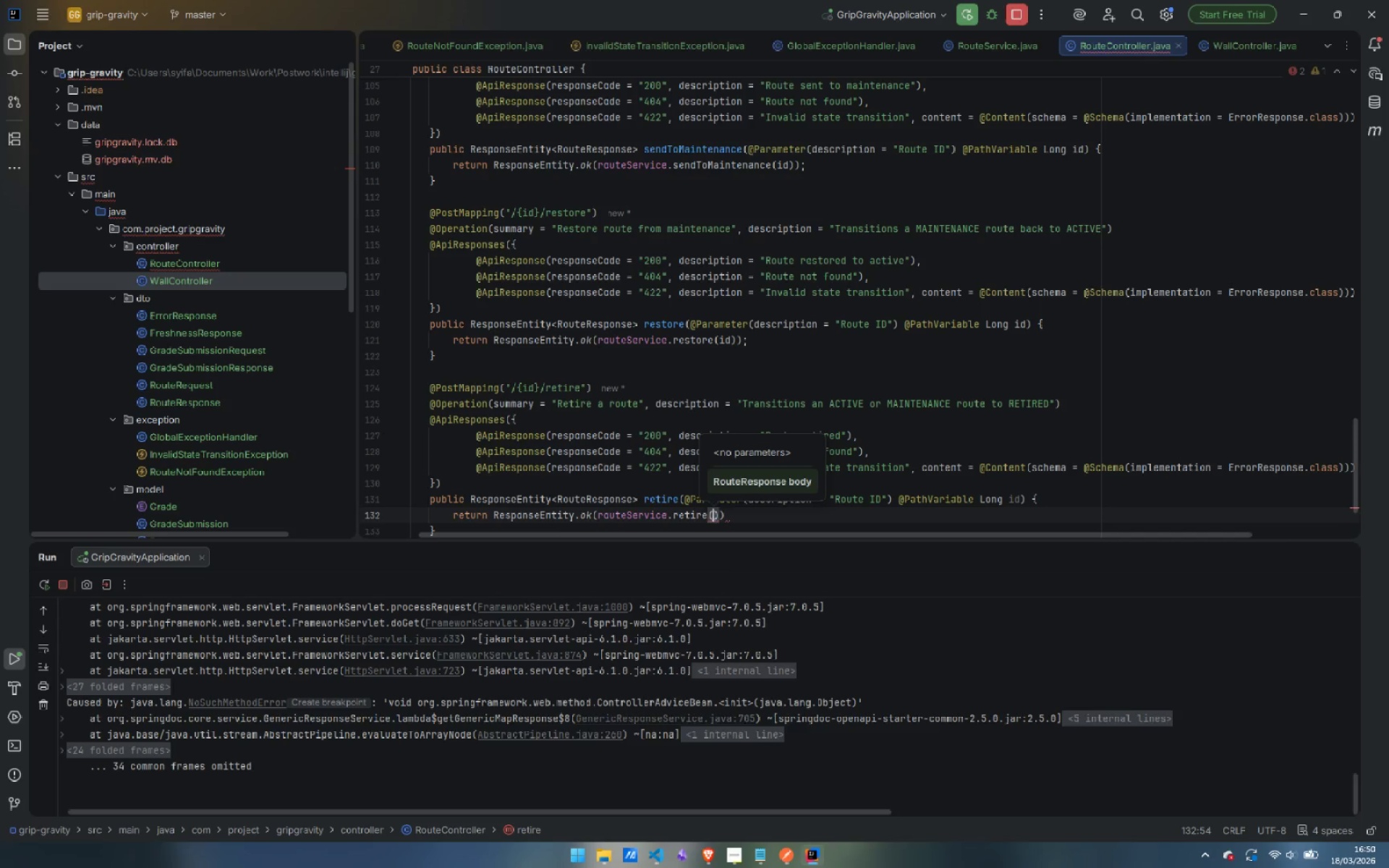 
type(id)
 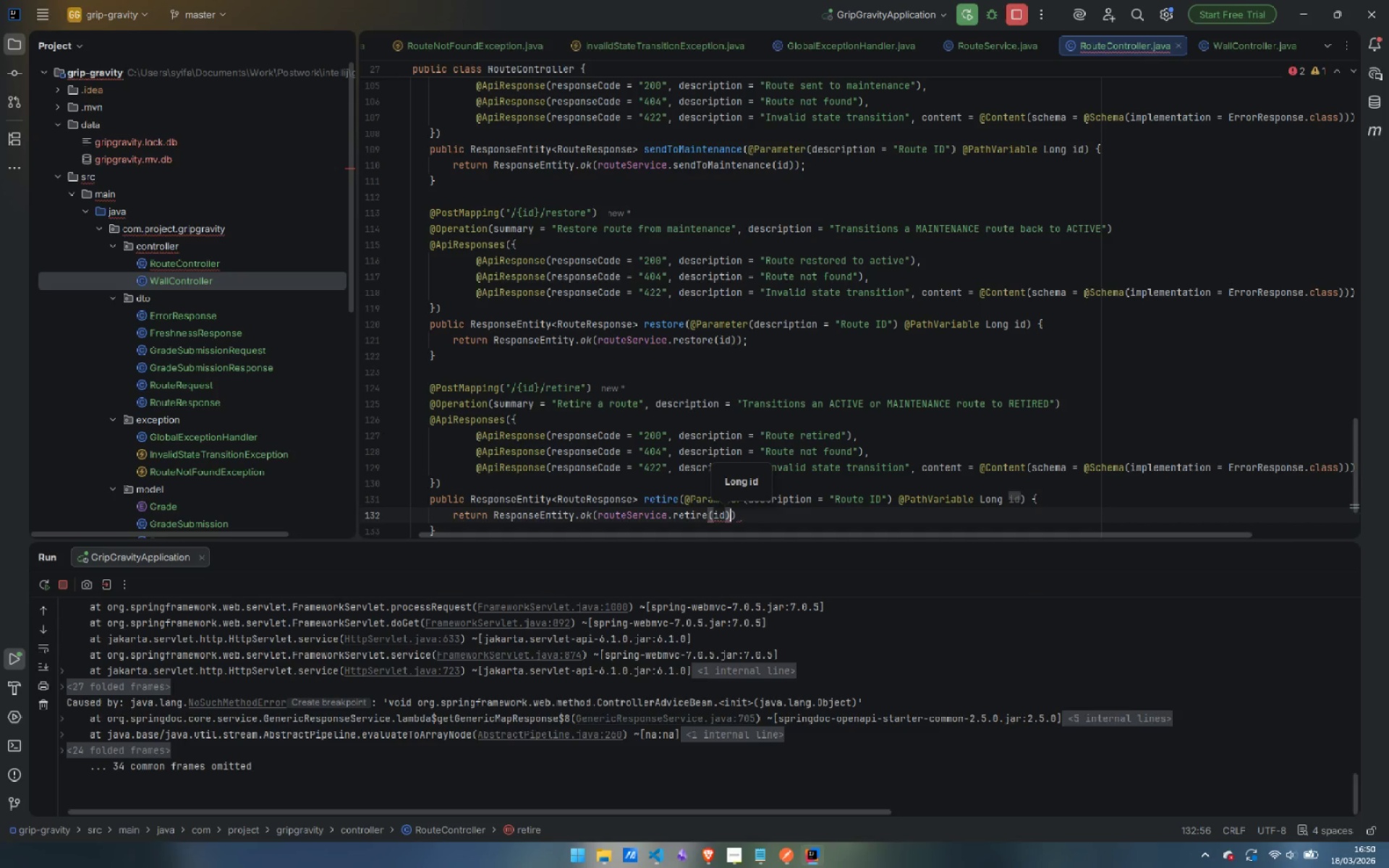 
key(ArrowRight)
 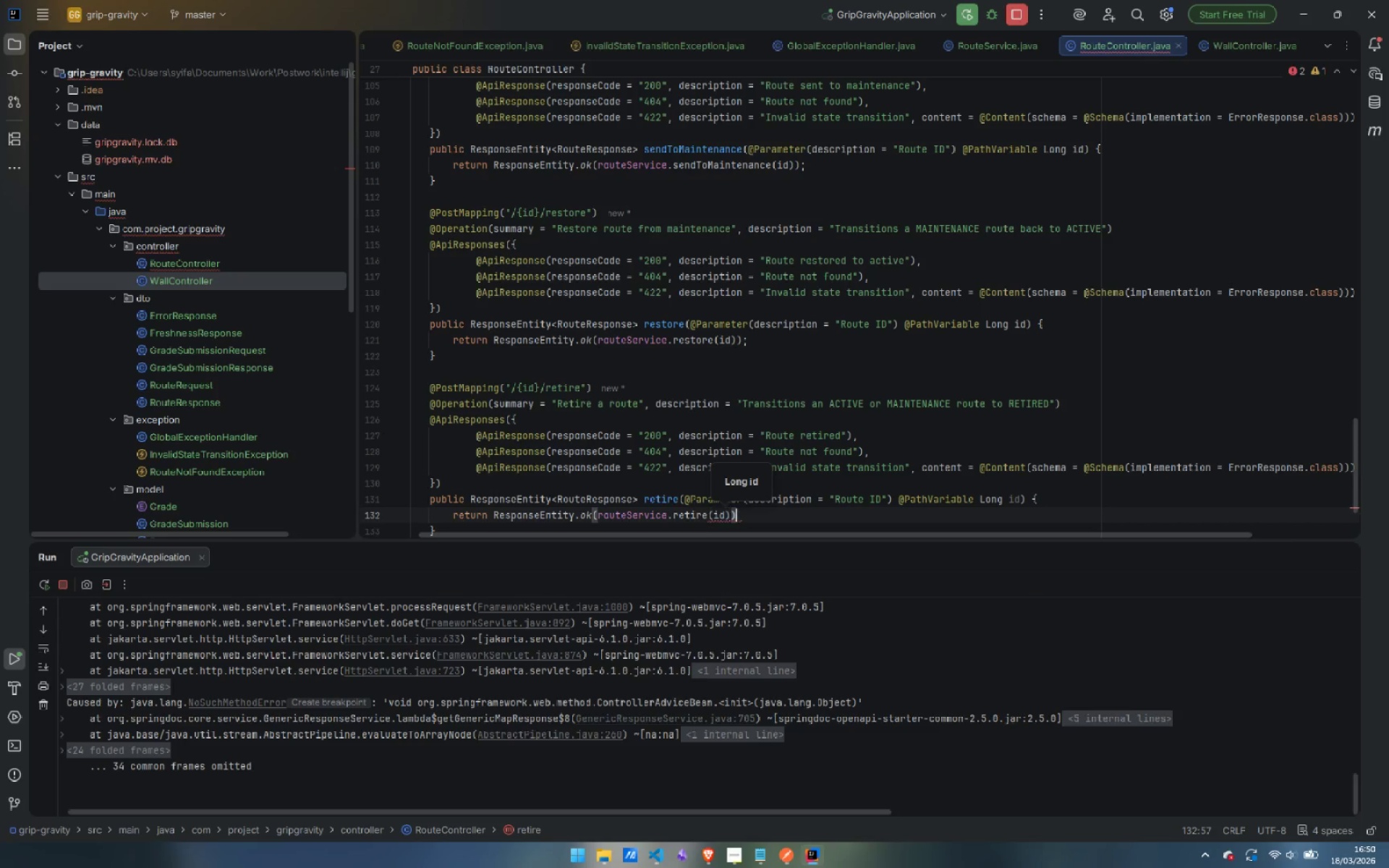 
key(ArrowRight)
 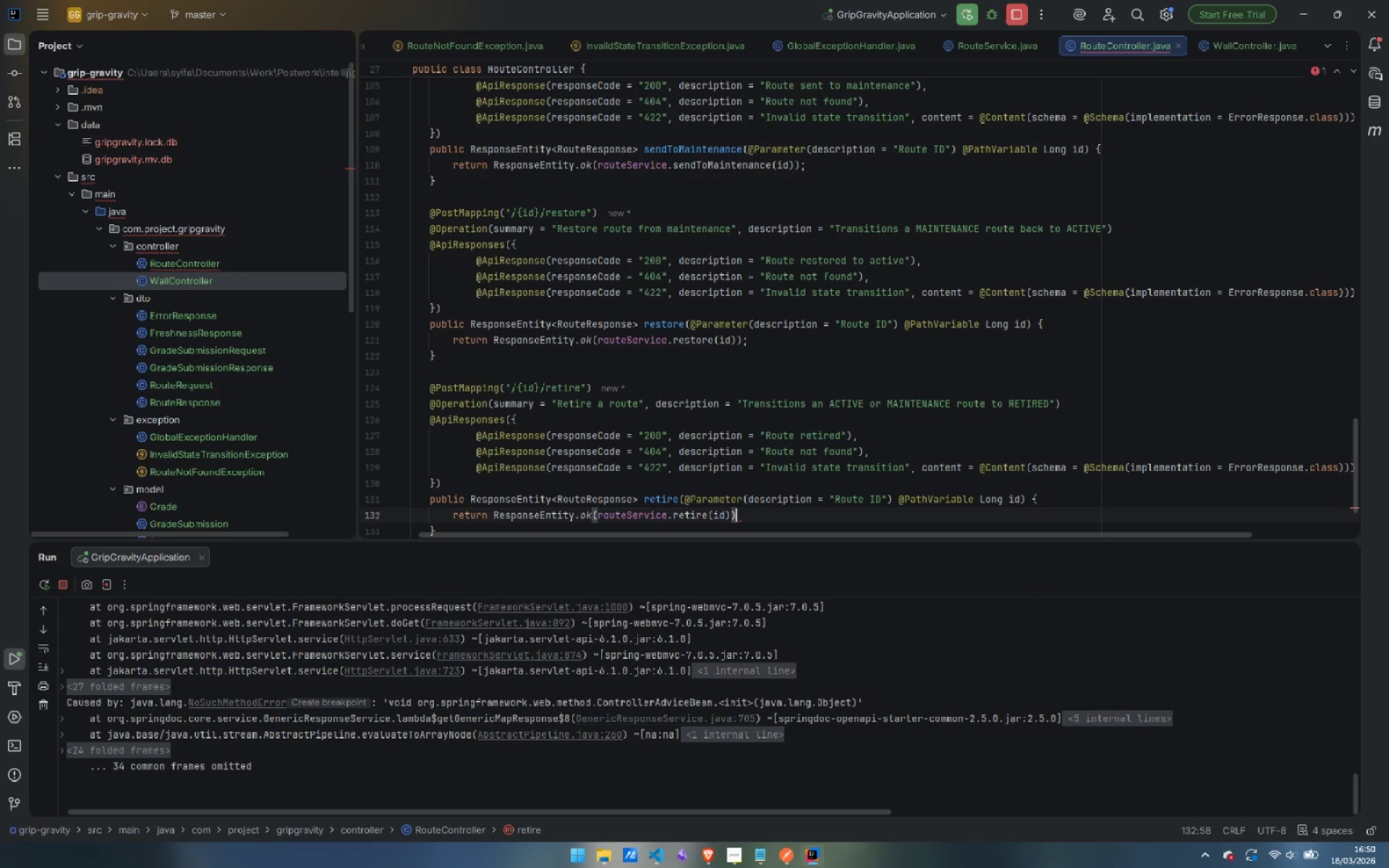 
key(Semicolon)
 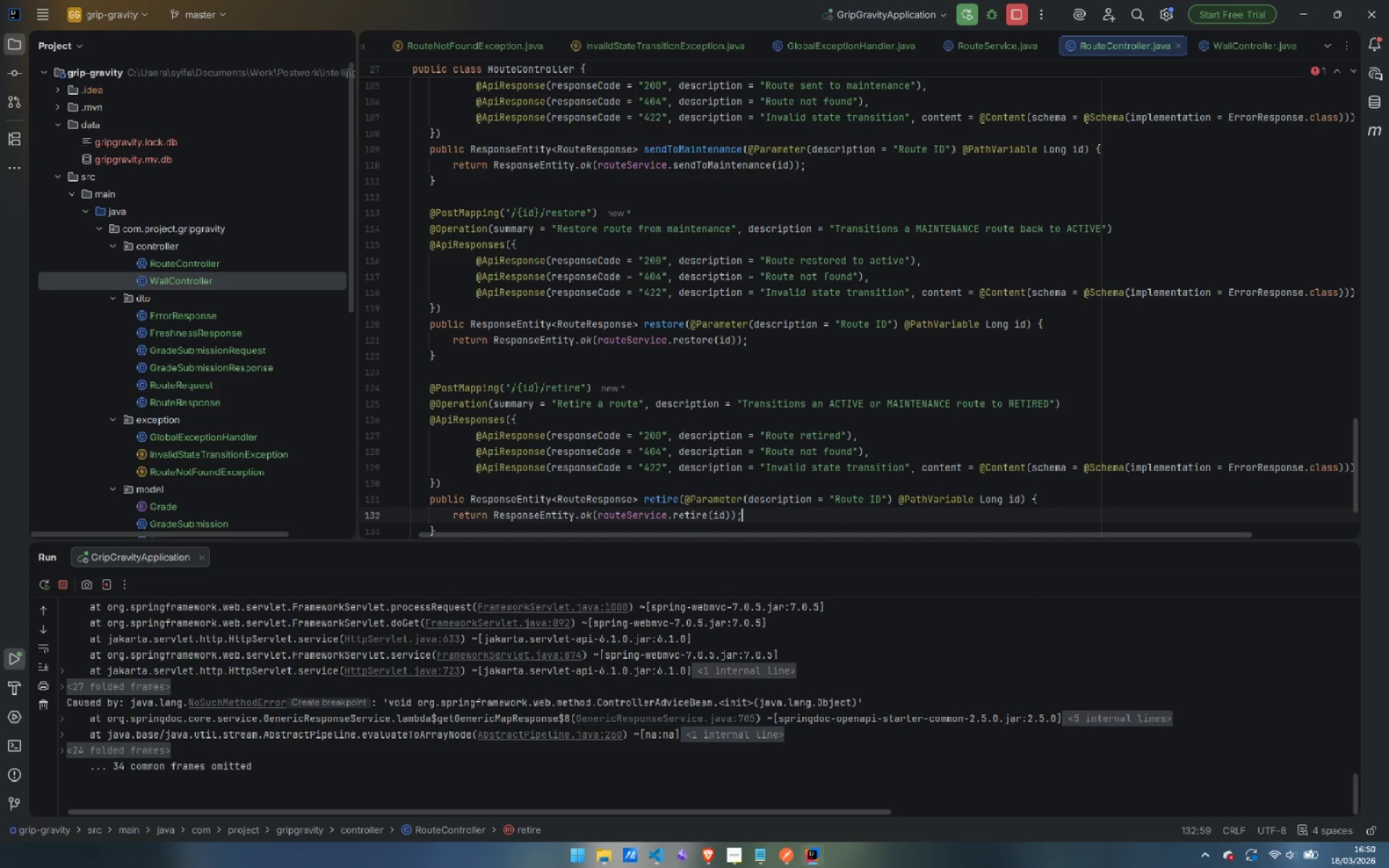 
key(ArrowDown)
 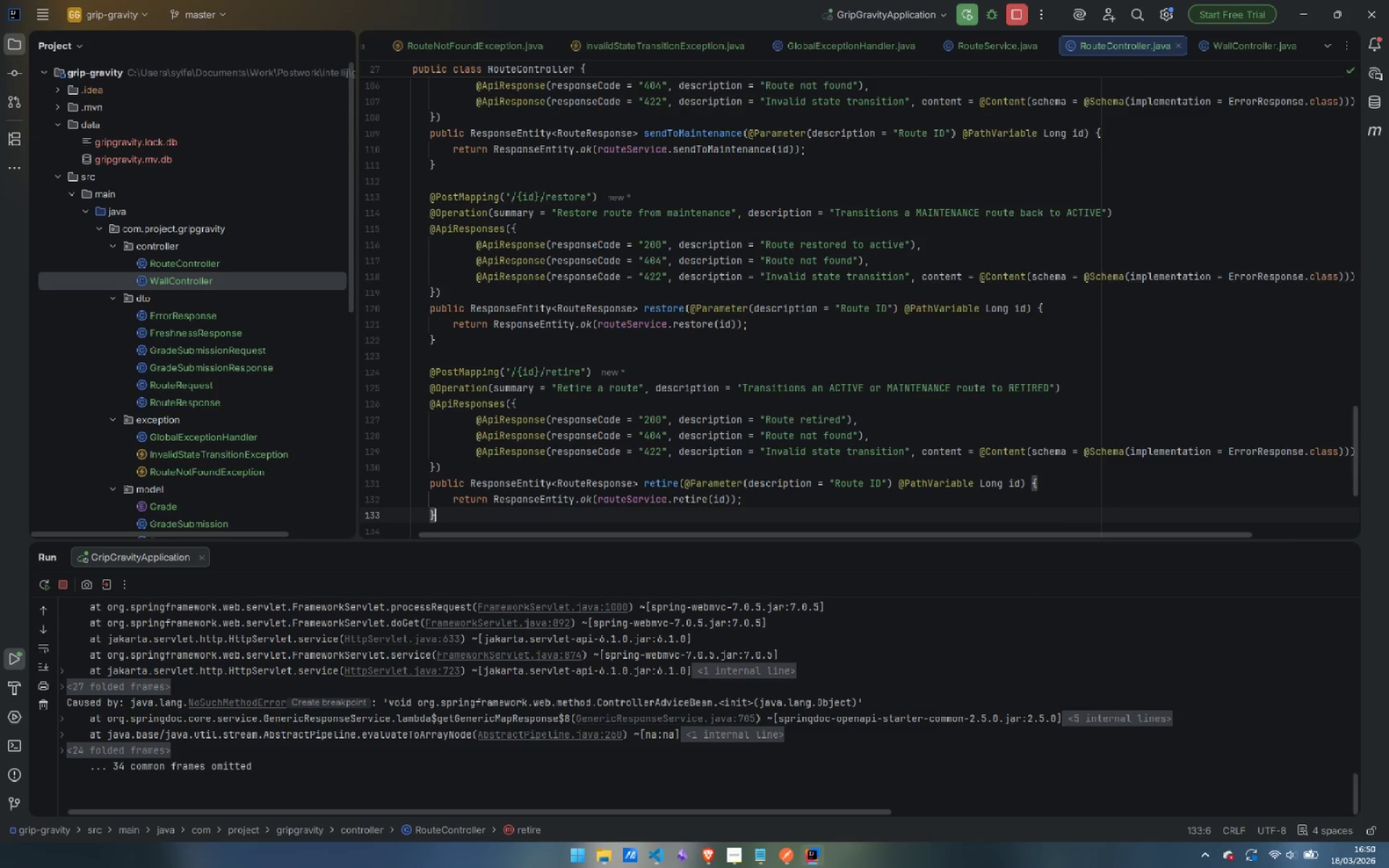 
key(Enter)
 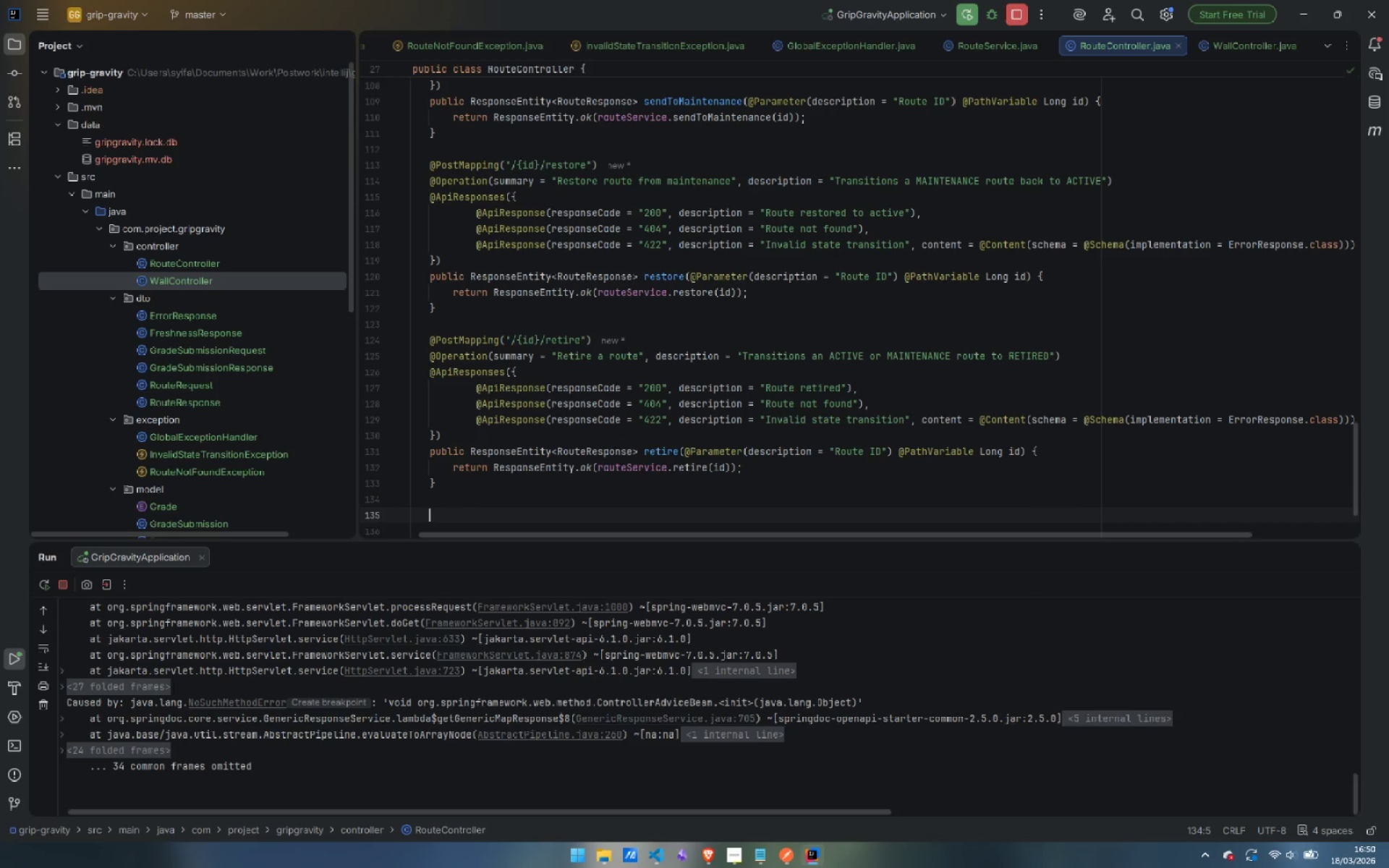 
key(Enter)
 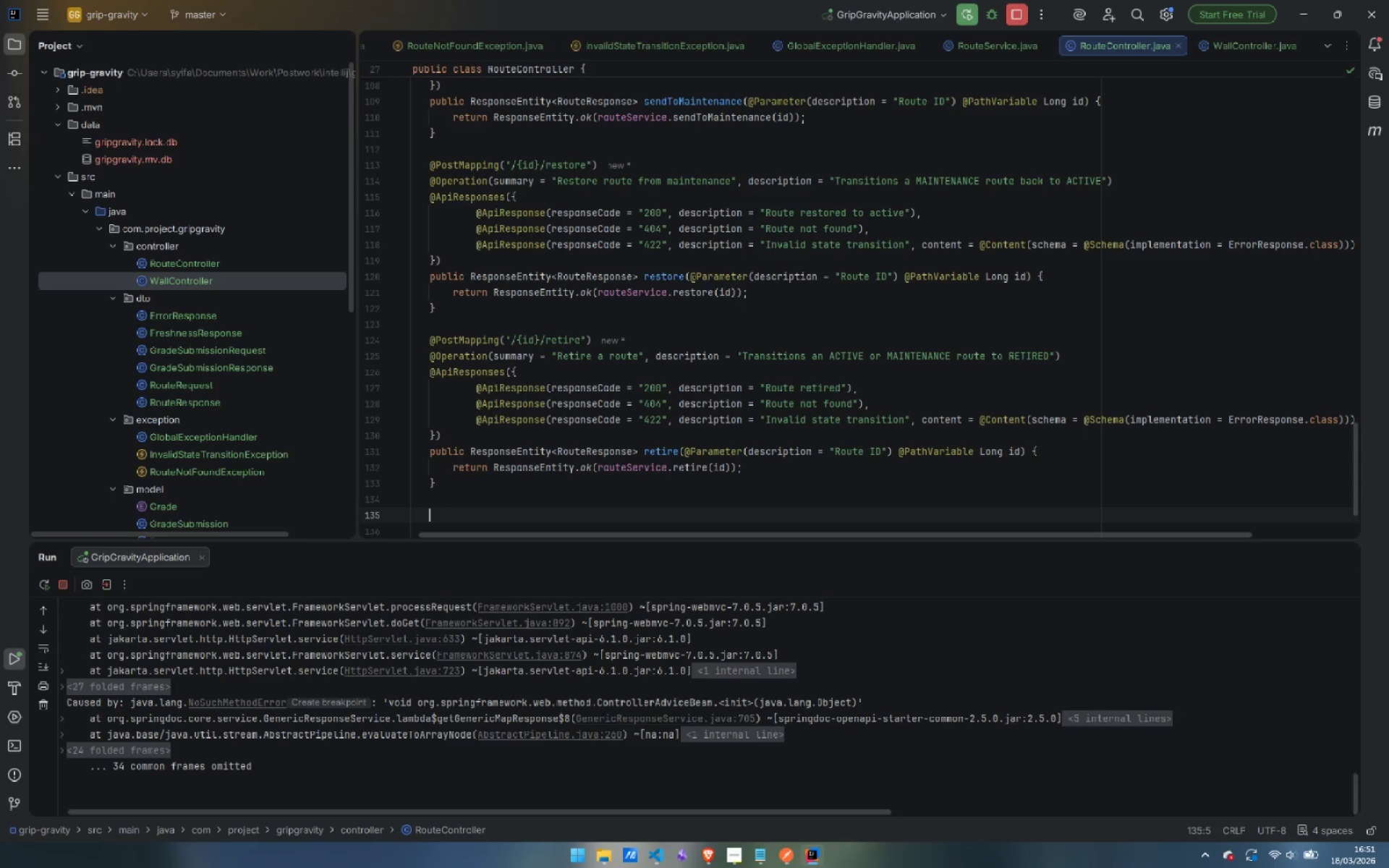 
wait(21.05)
 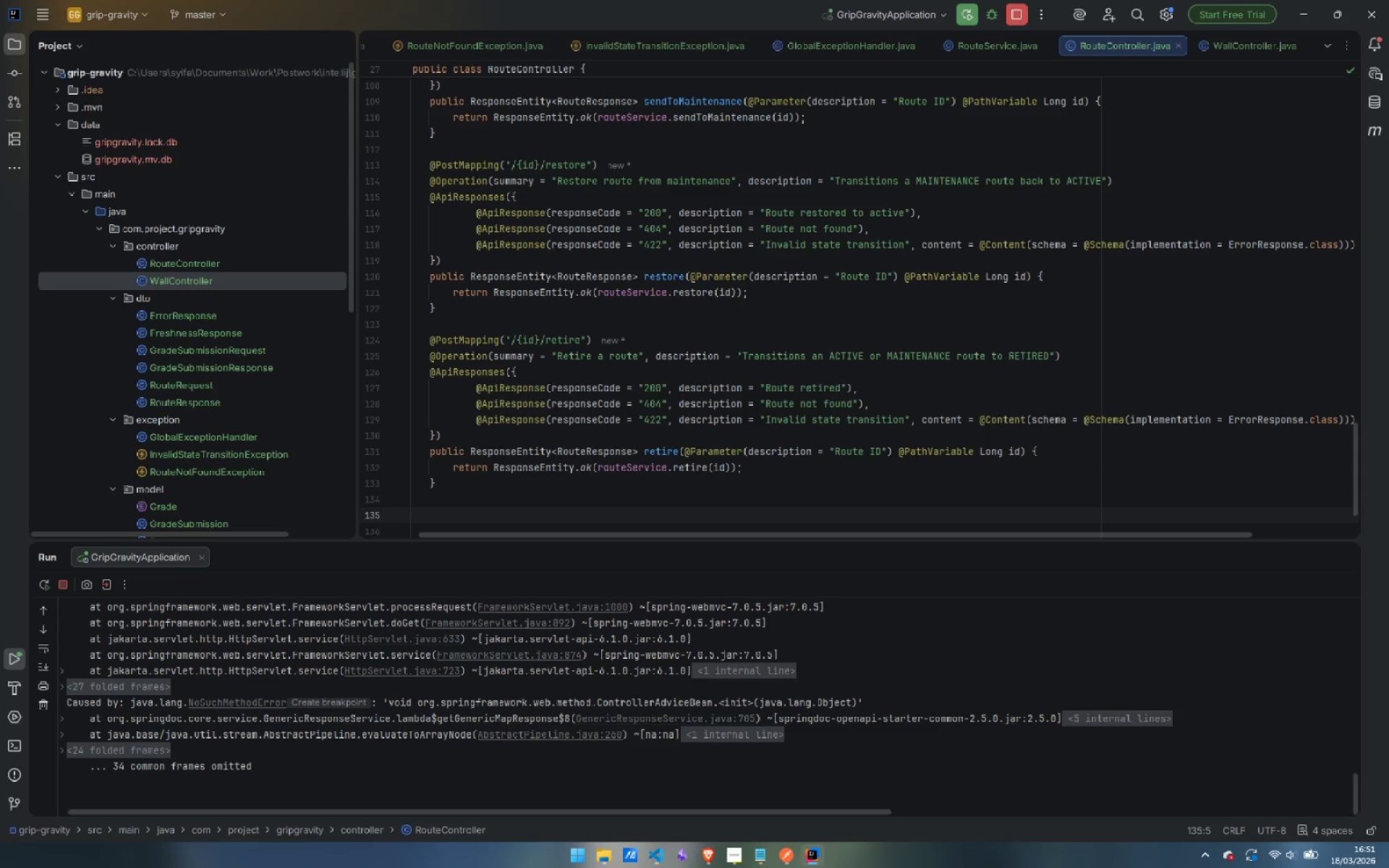 
key(Shift+2)
 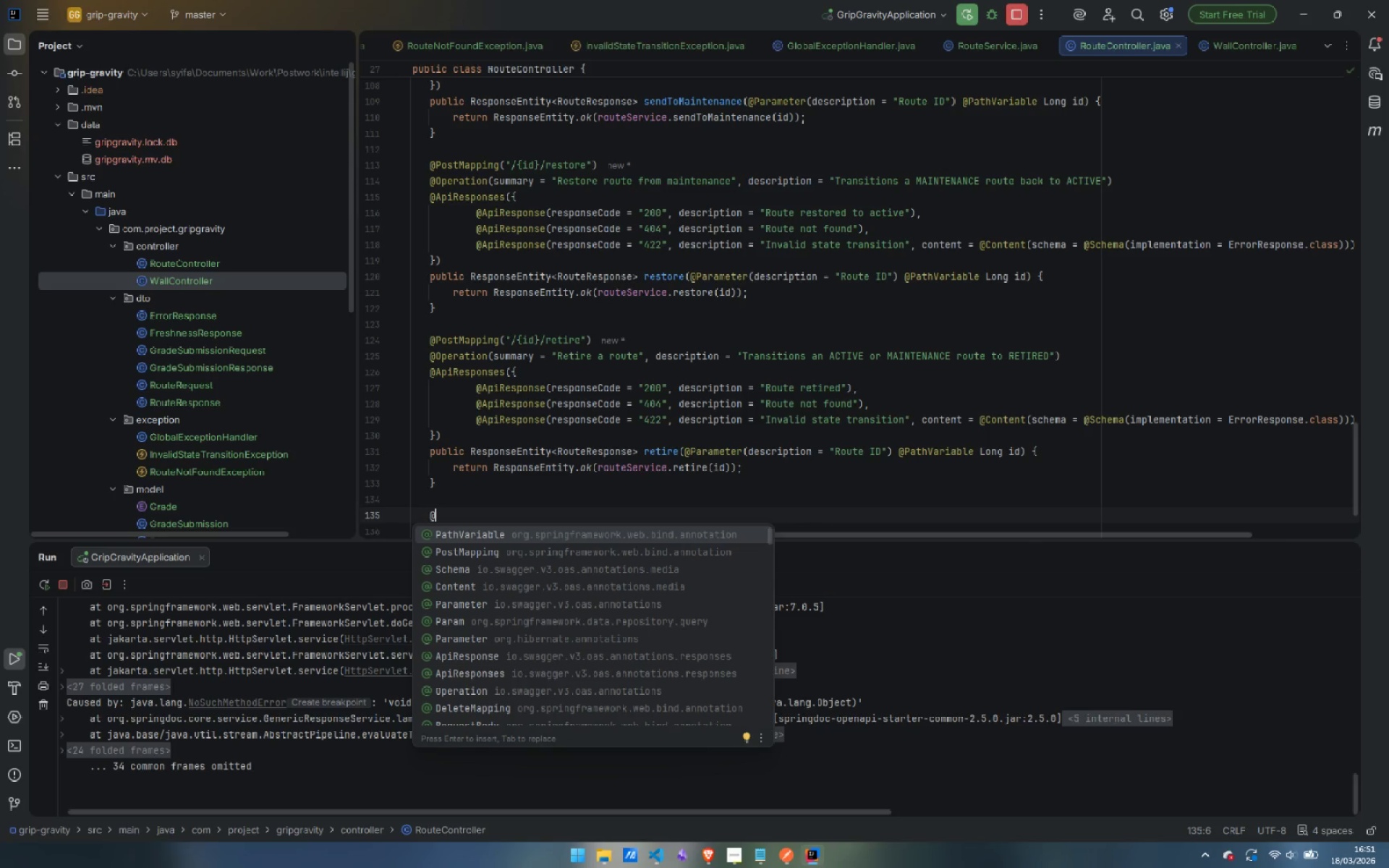 
key(ArrowDown)
 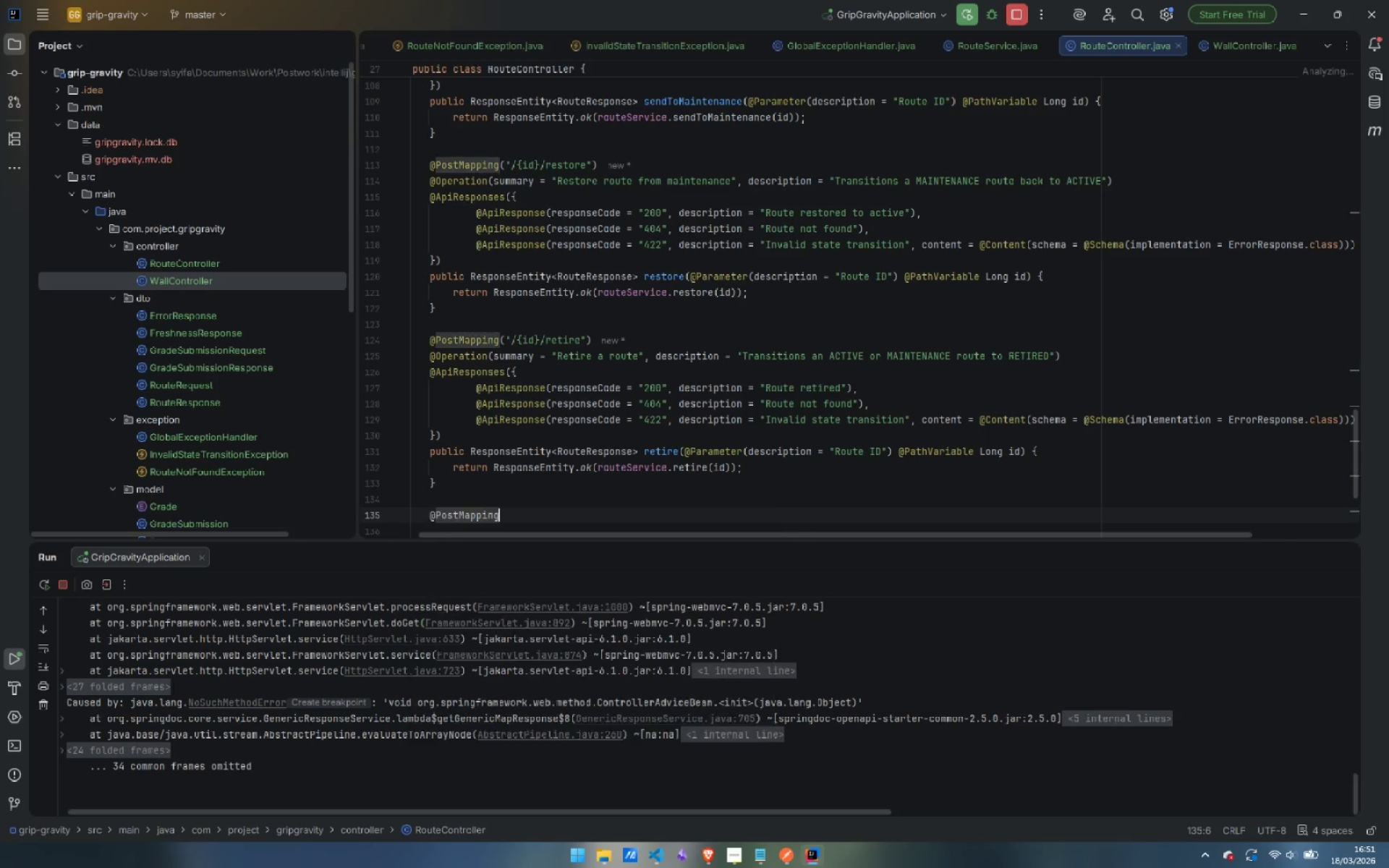 
key(Enter)
 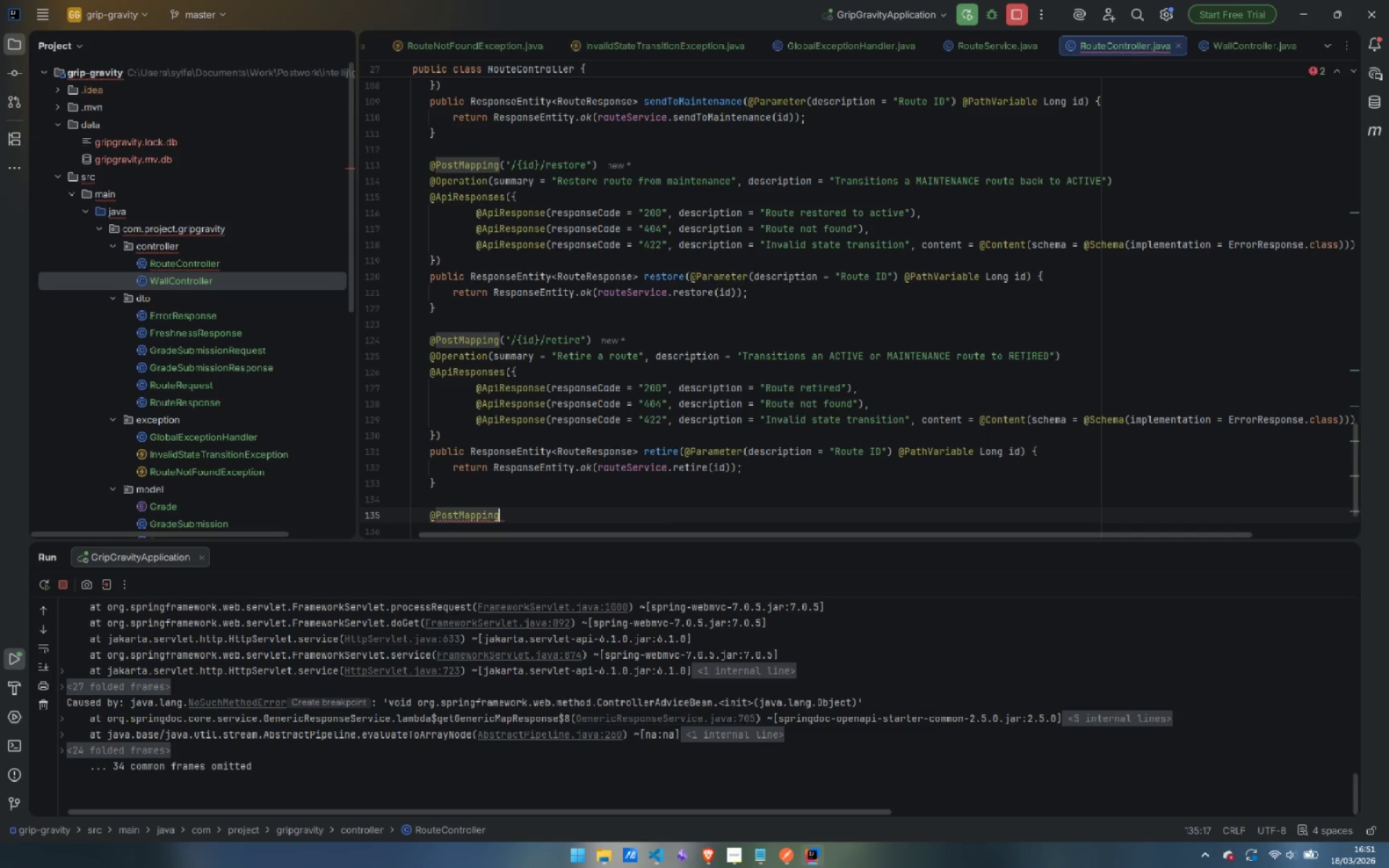 
key(Shift+9)
 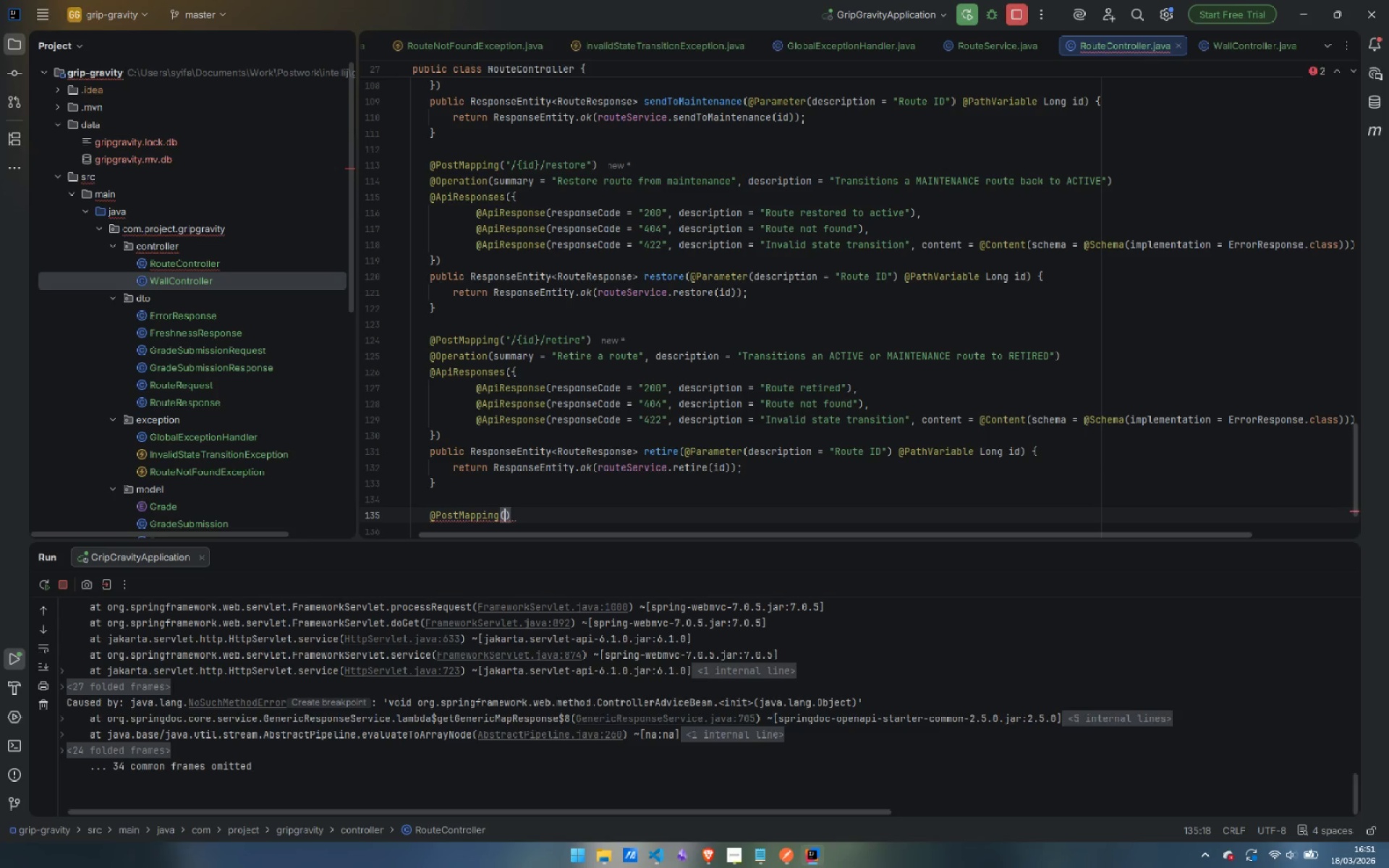 
key(Shift+Quote)
 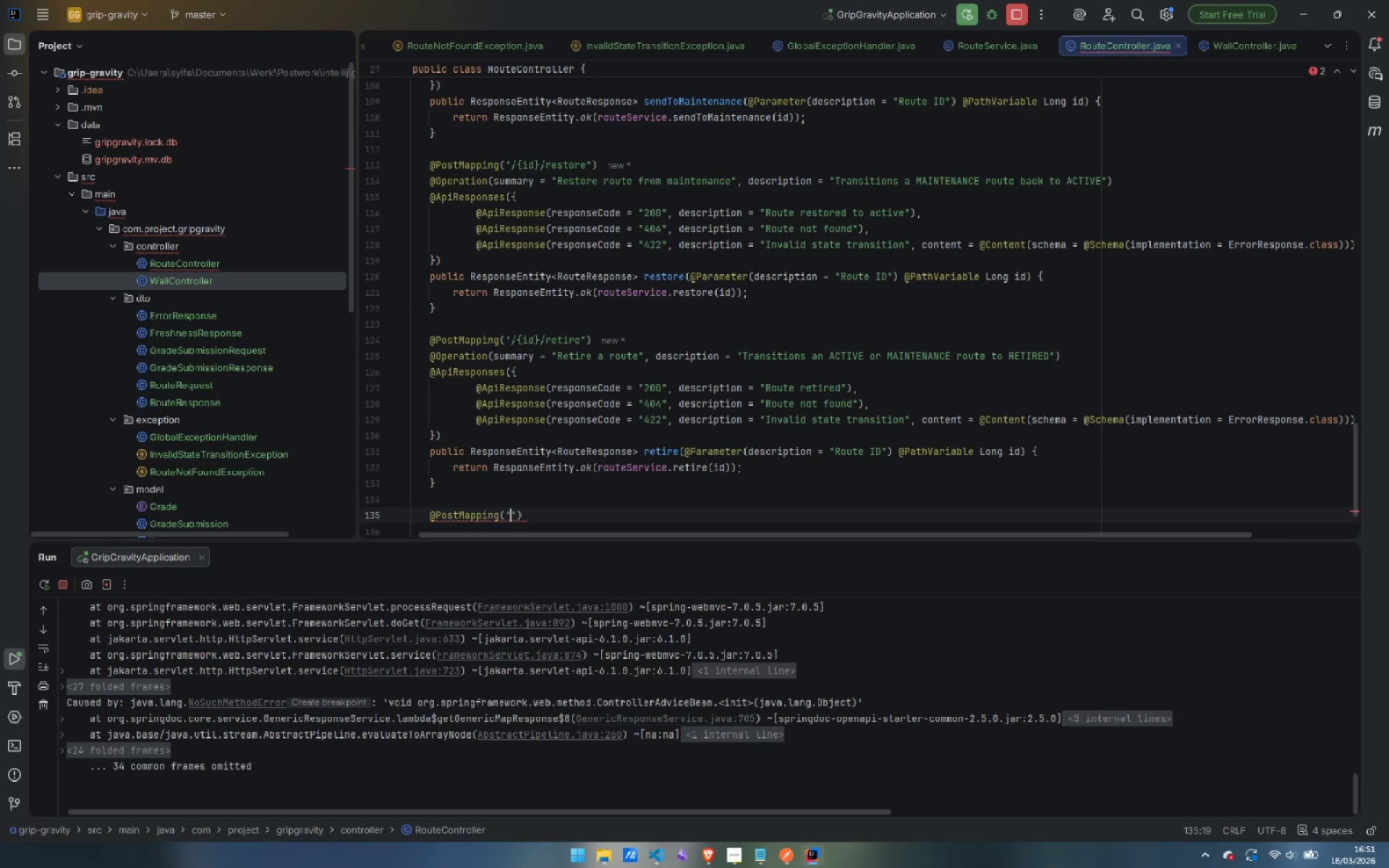 
key(Slash)
 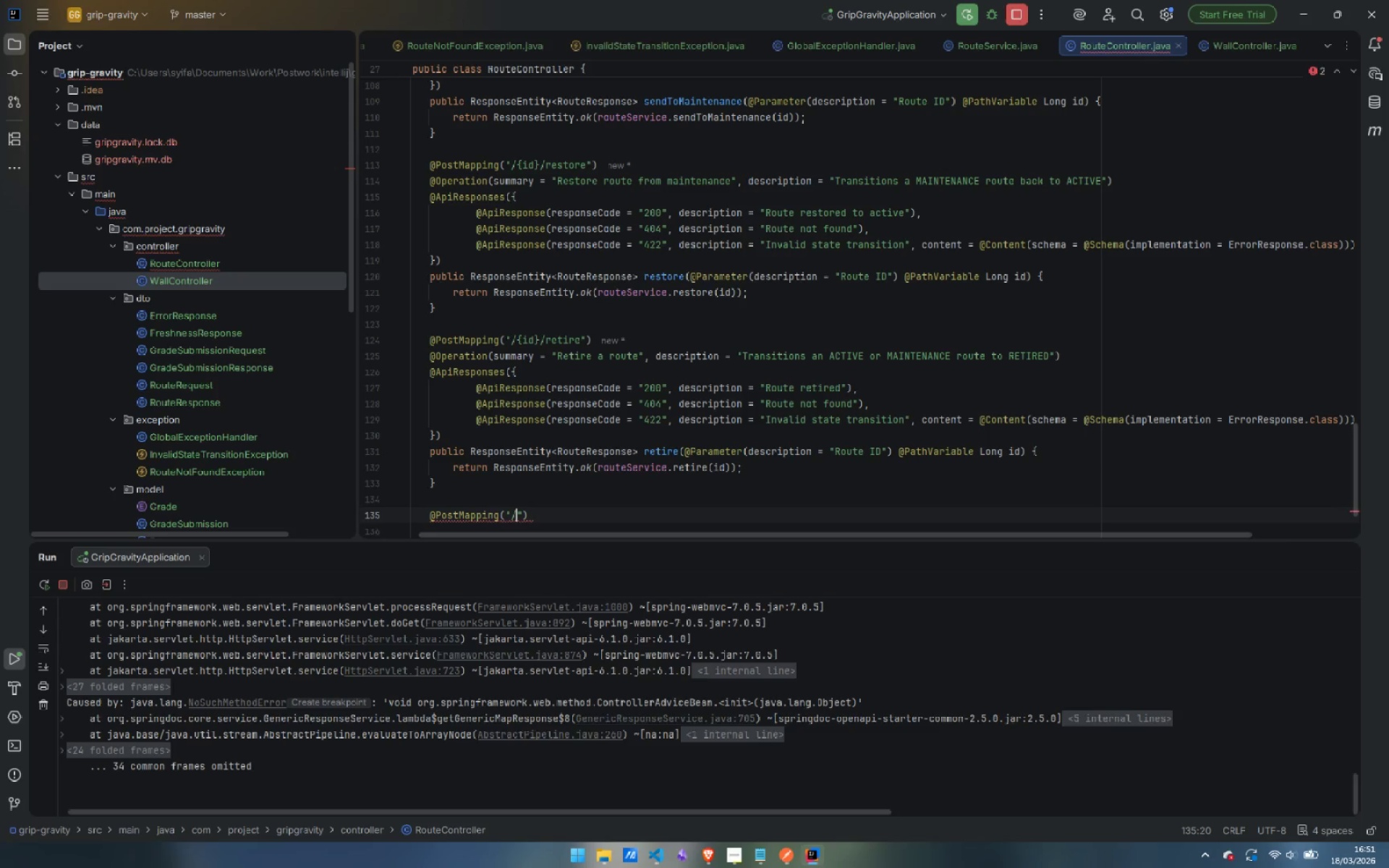 
key(Shift+BracketLeft)
 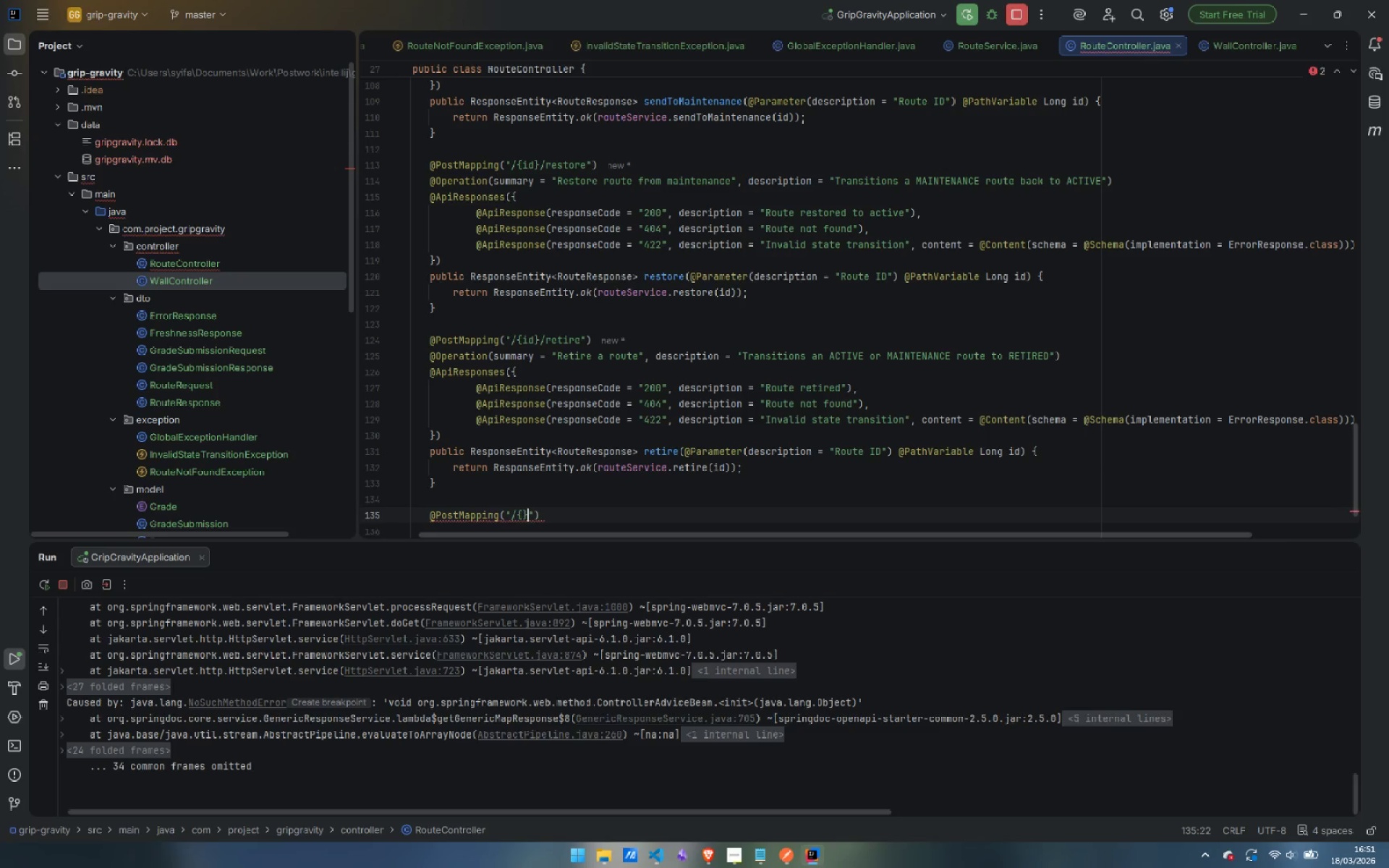 
key(Shift+BracketRight)
 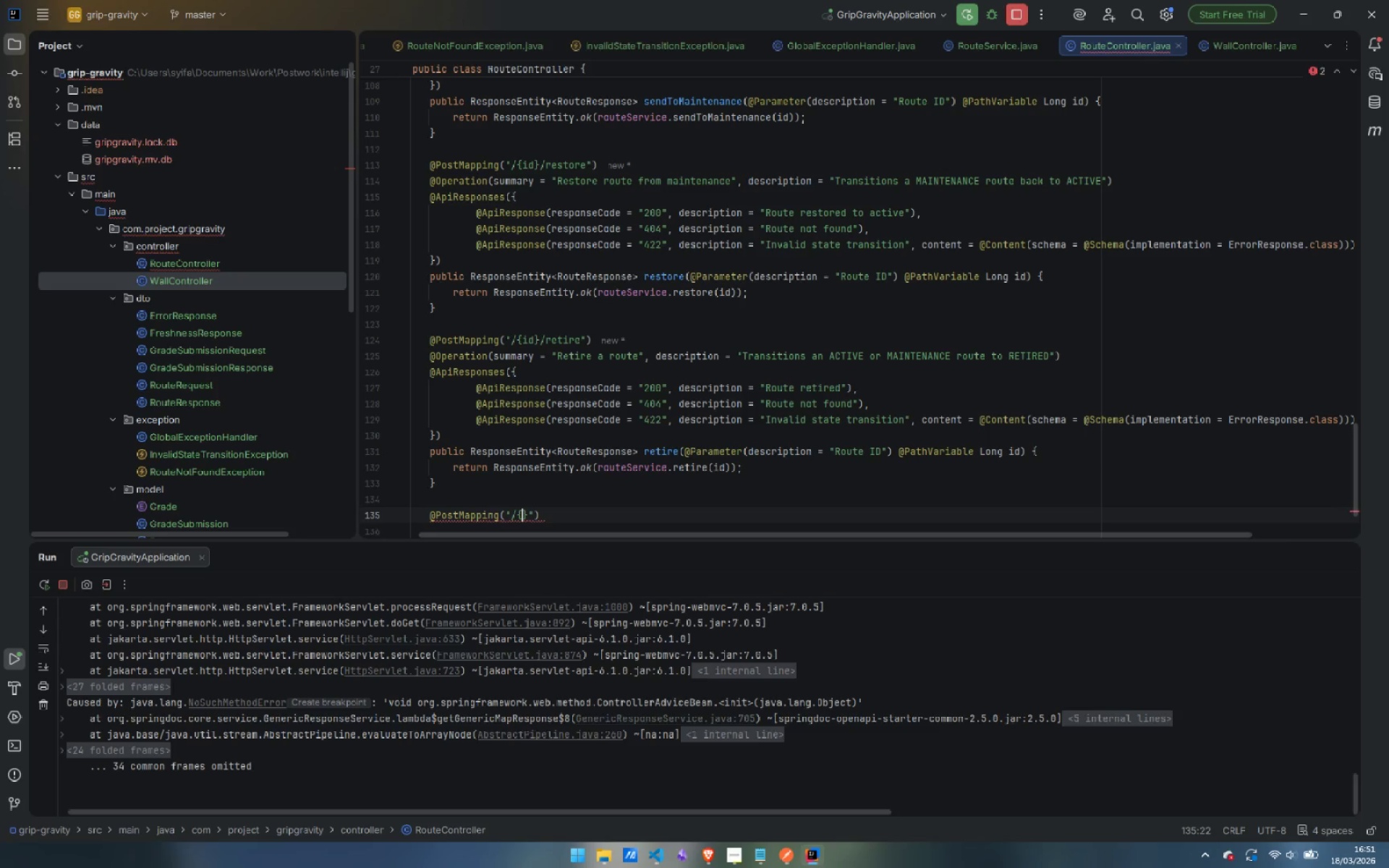 
key(ArrowLeft)
 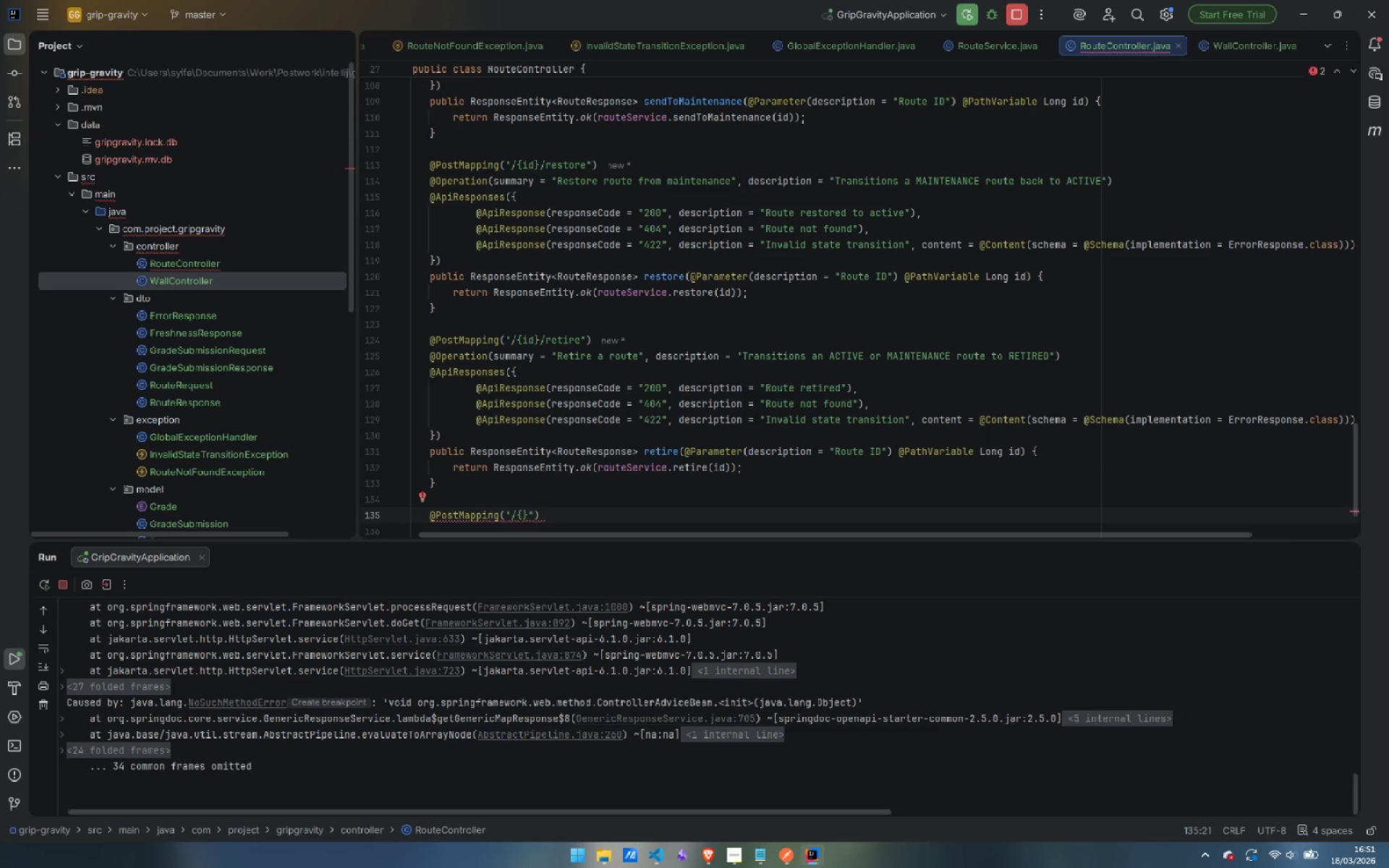 
type(id)
 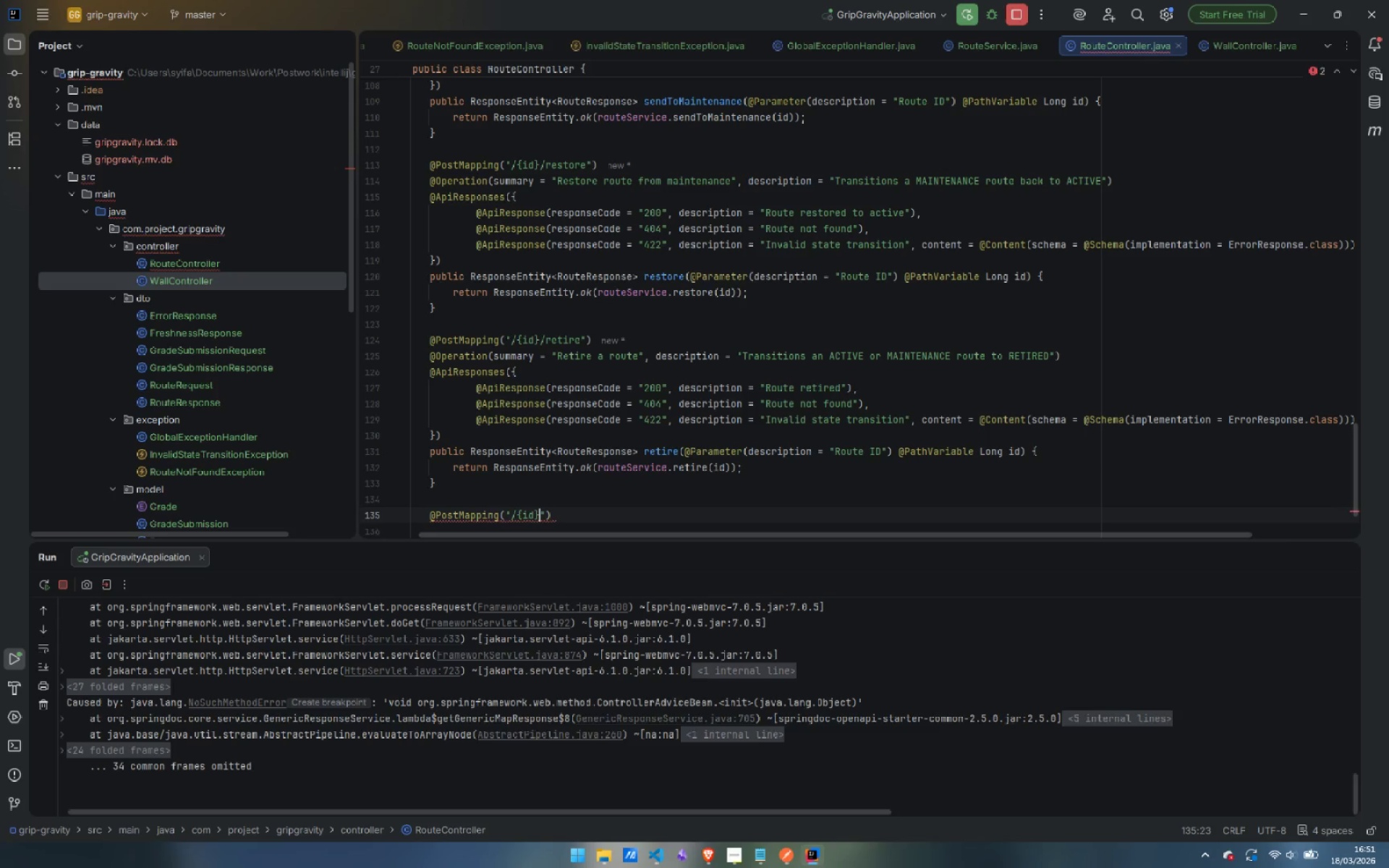 
key(ArrowRight)
 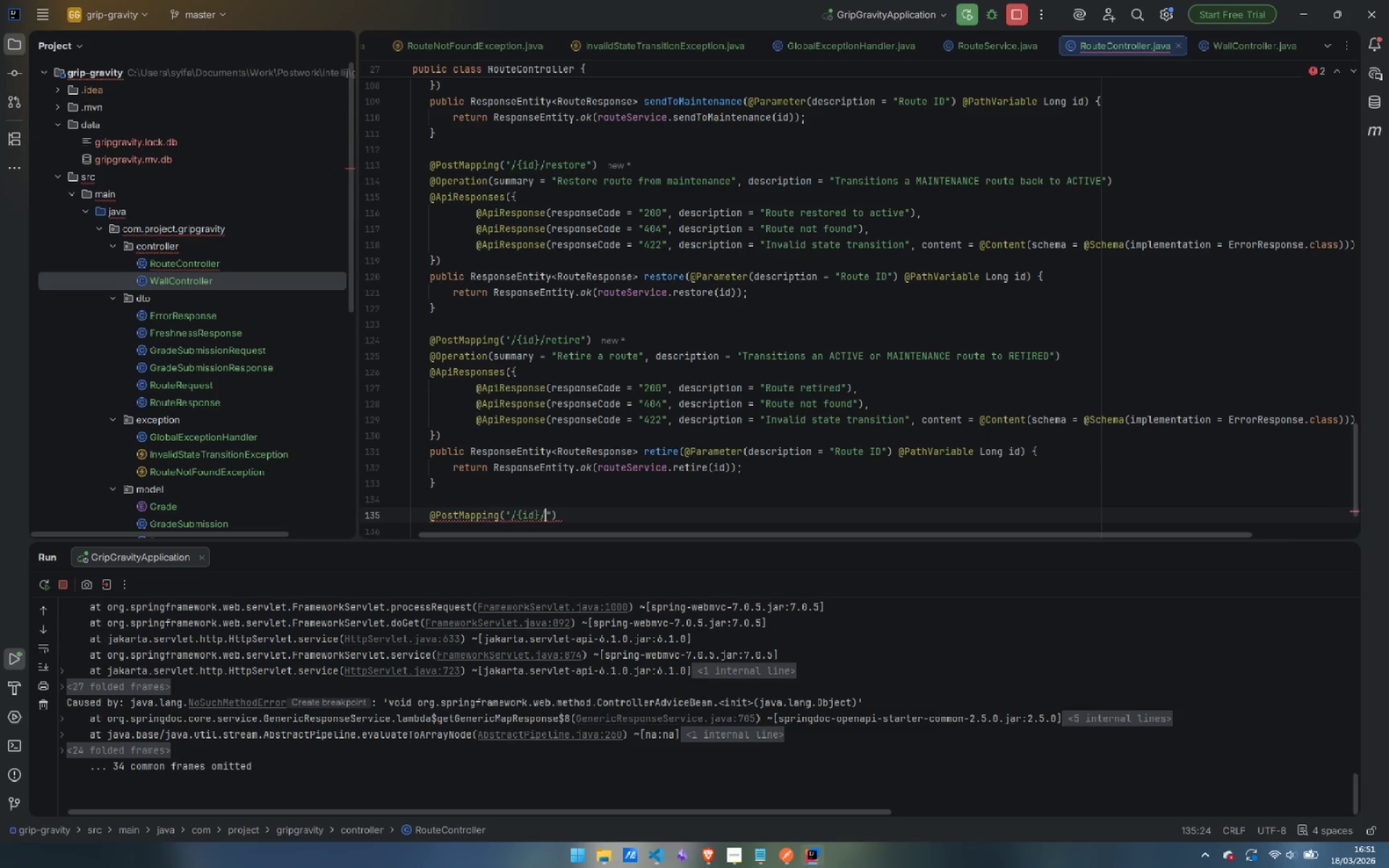 
type(/rst)
key(Backspace)
type(et)
 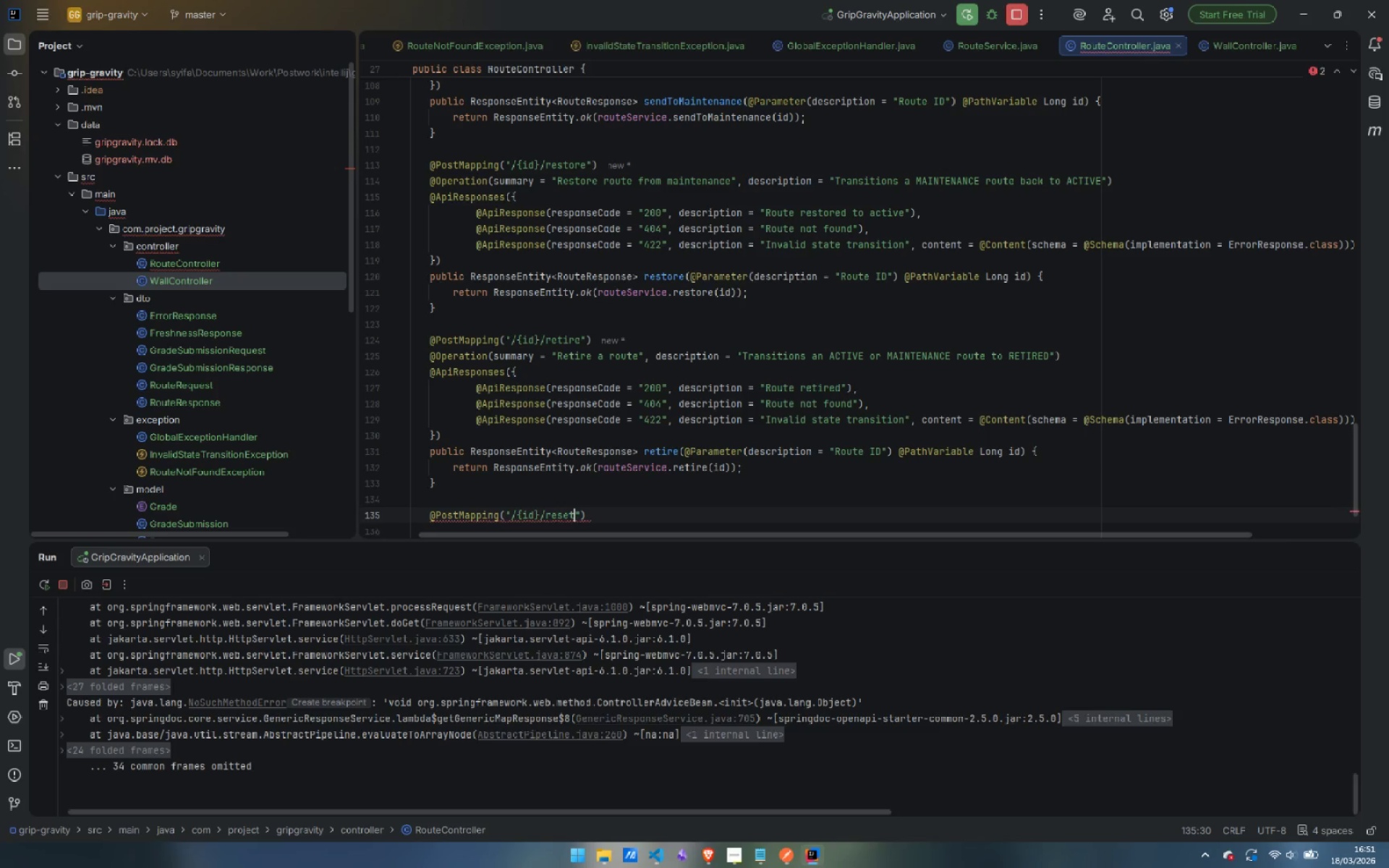 
key(ArrowRight)
 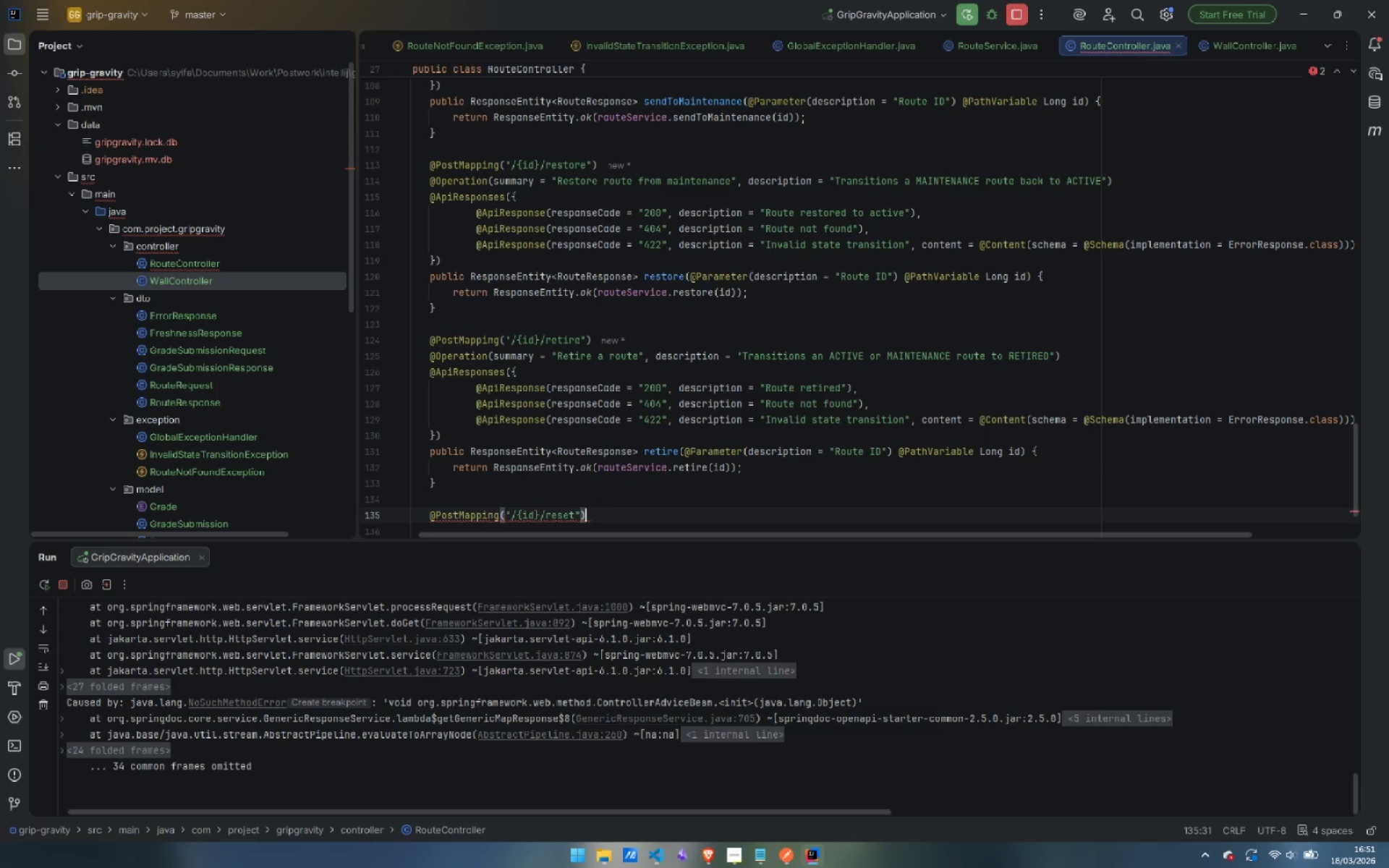 
key(ArrowRight)
 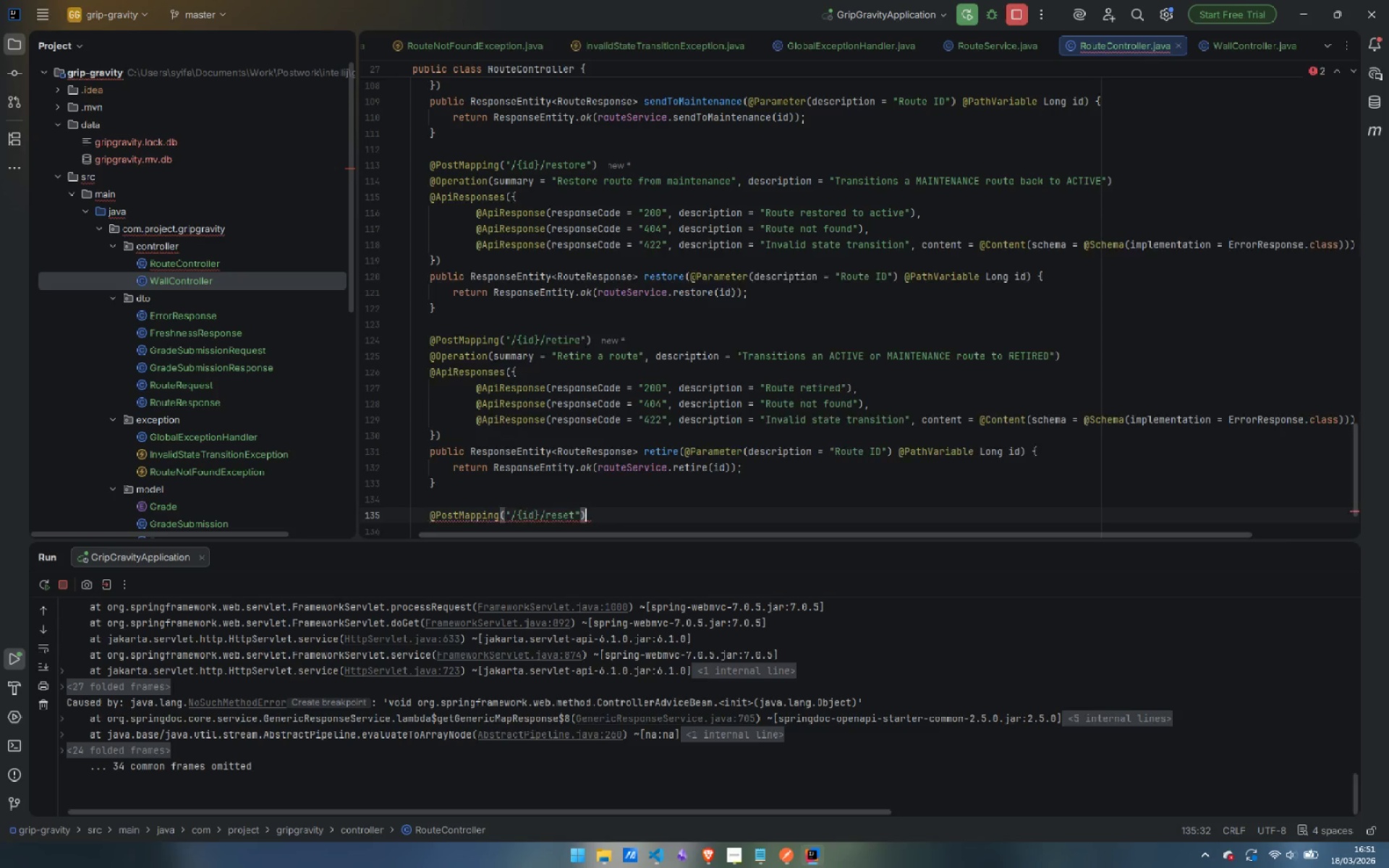 
key(Enter)
 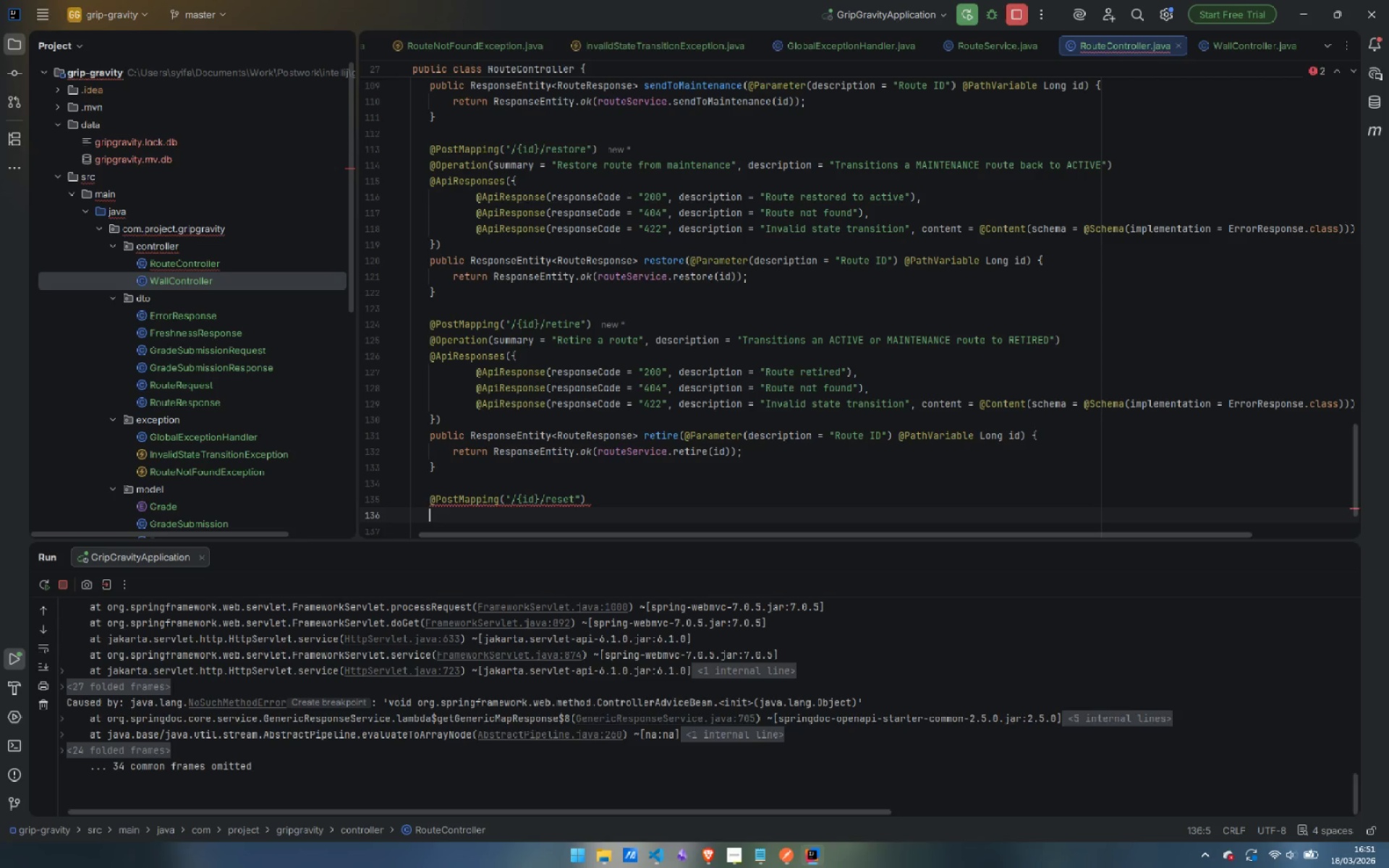 
type(@Op)
 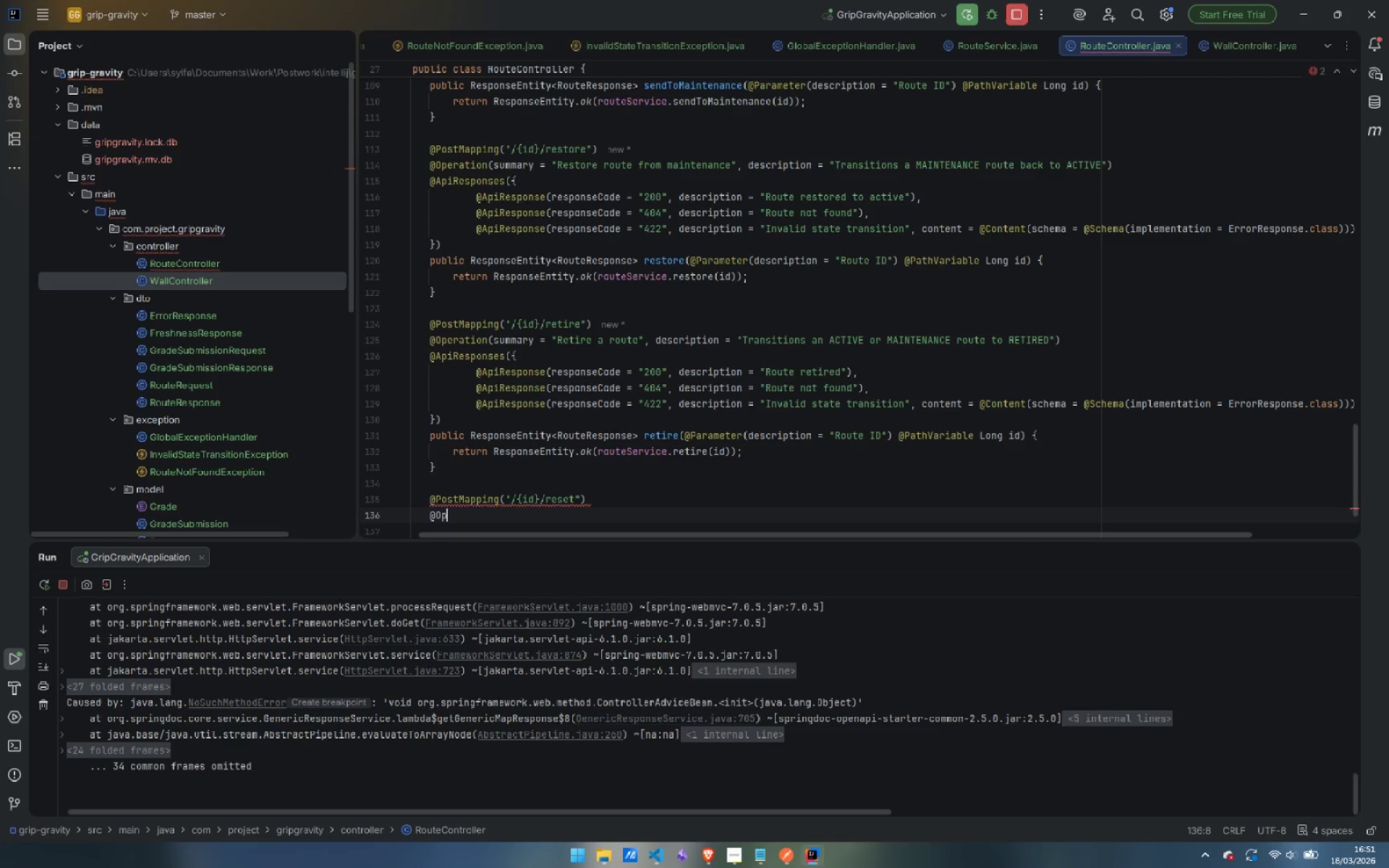 
key(Enter)
 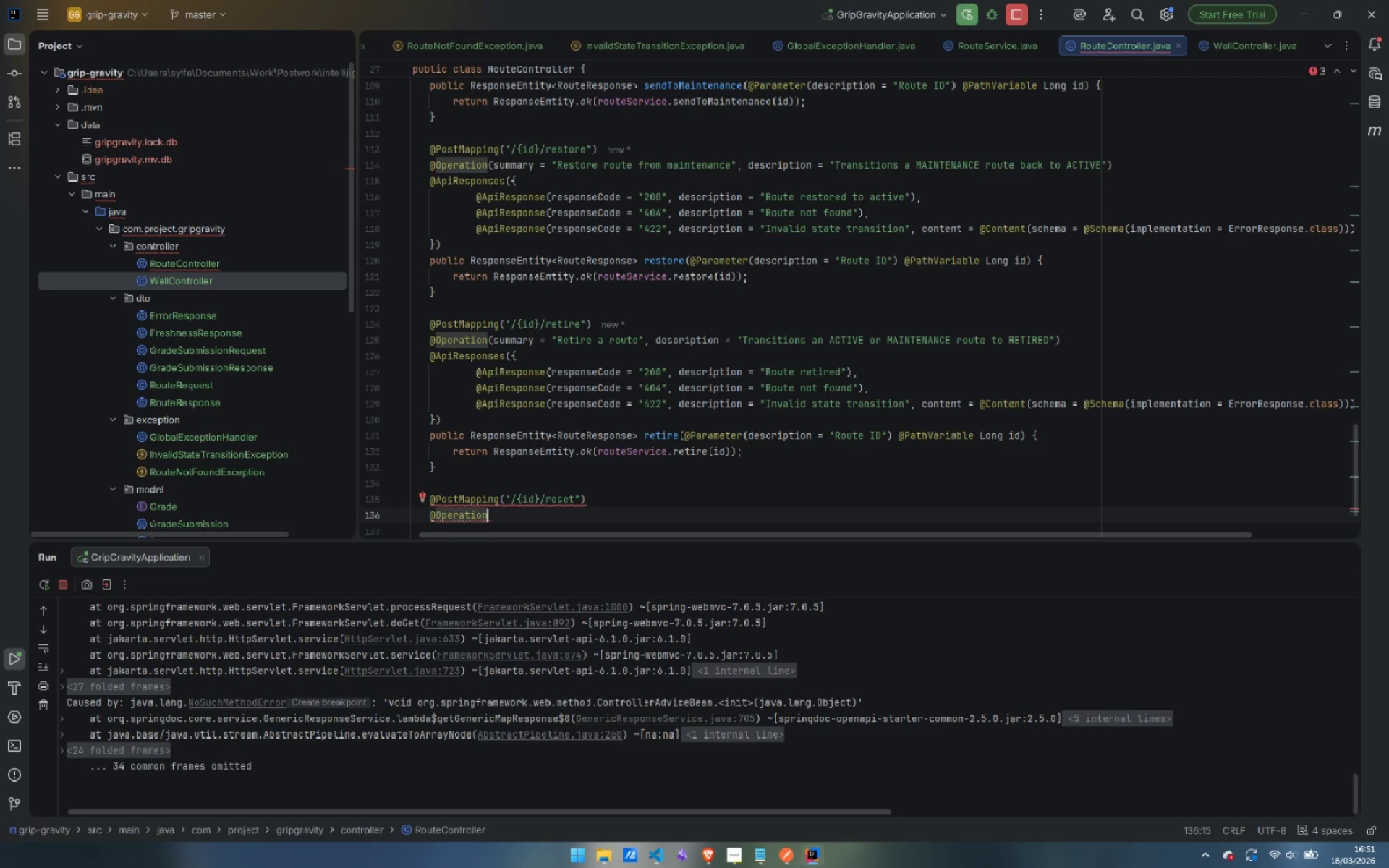 
type((sum)
 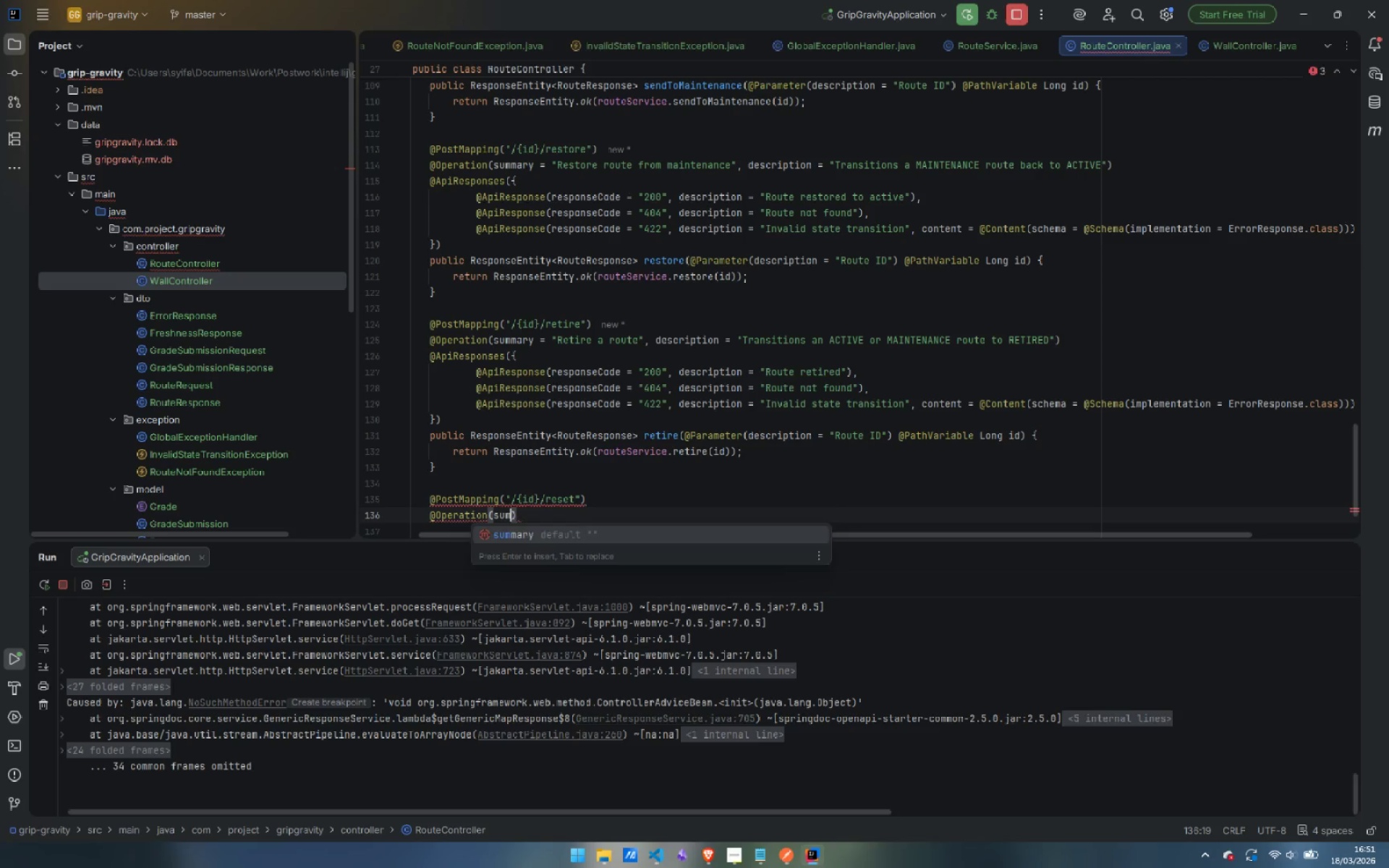 
key(Enter)
 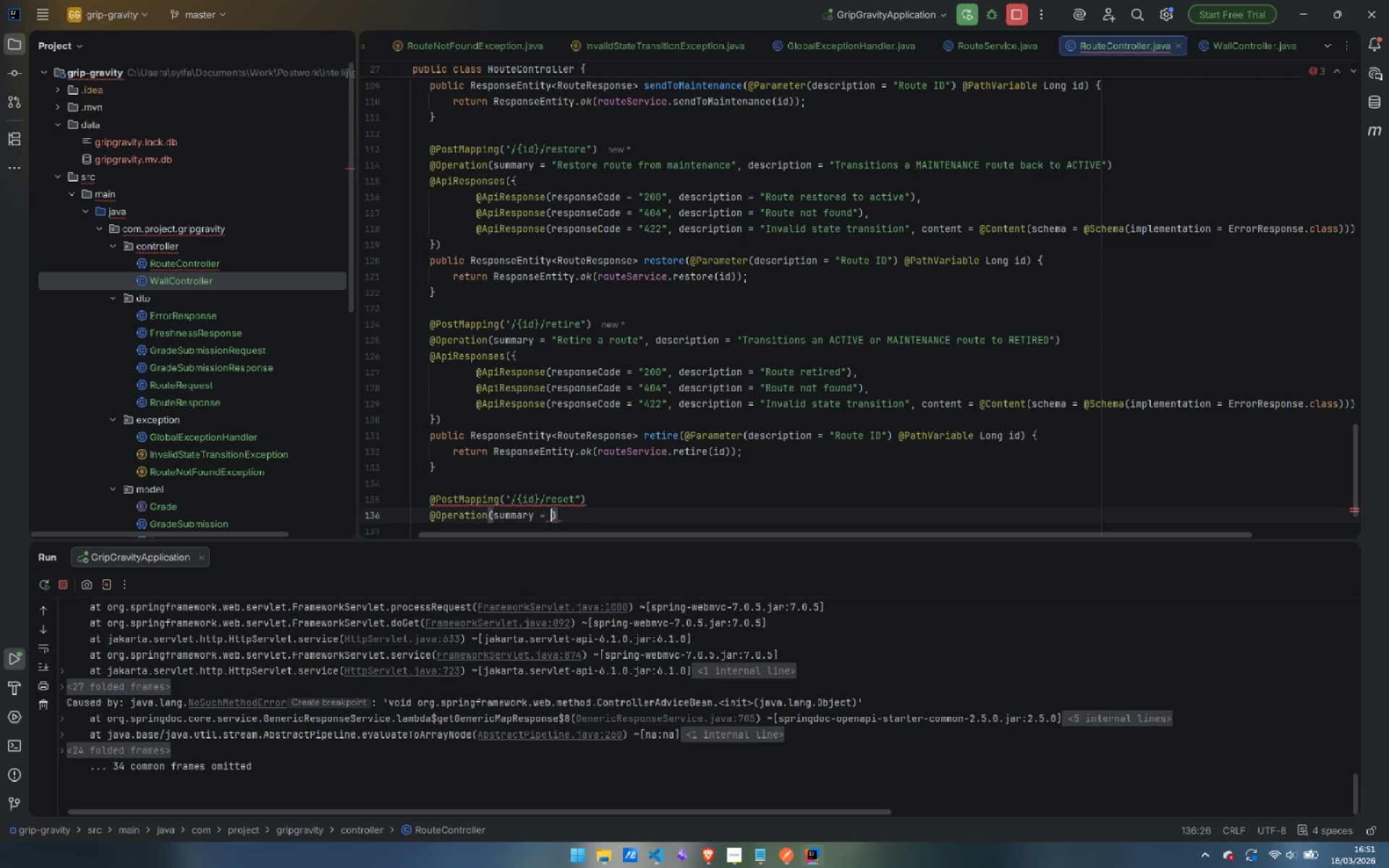 
type("Reset )
 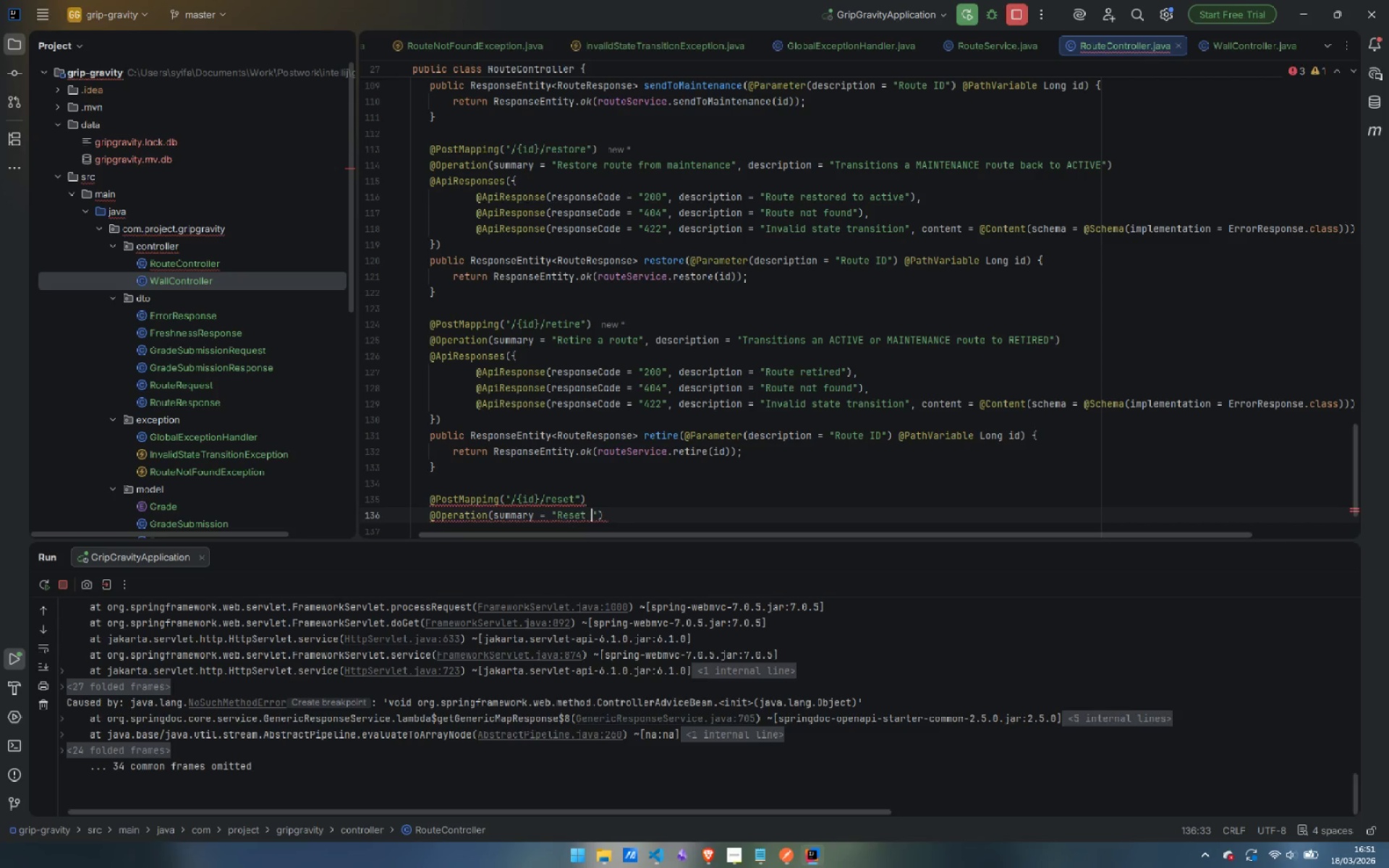 
key(A)
 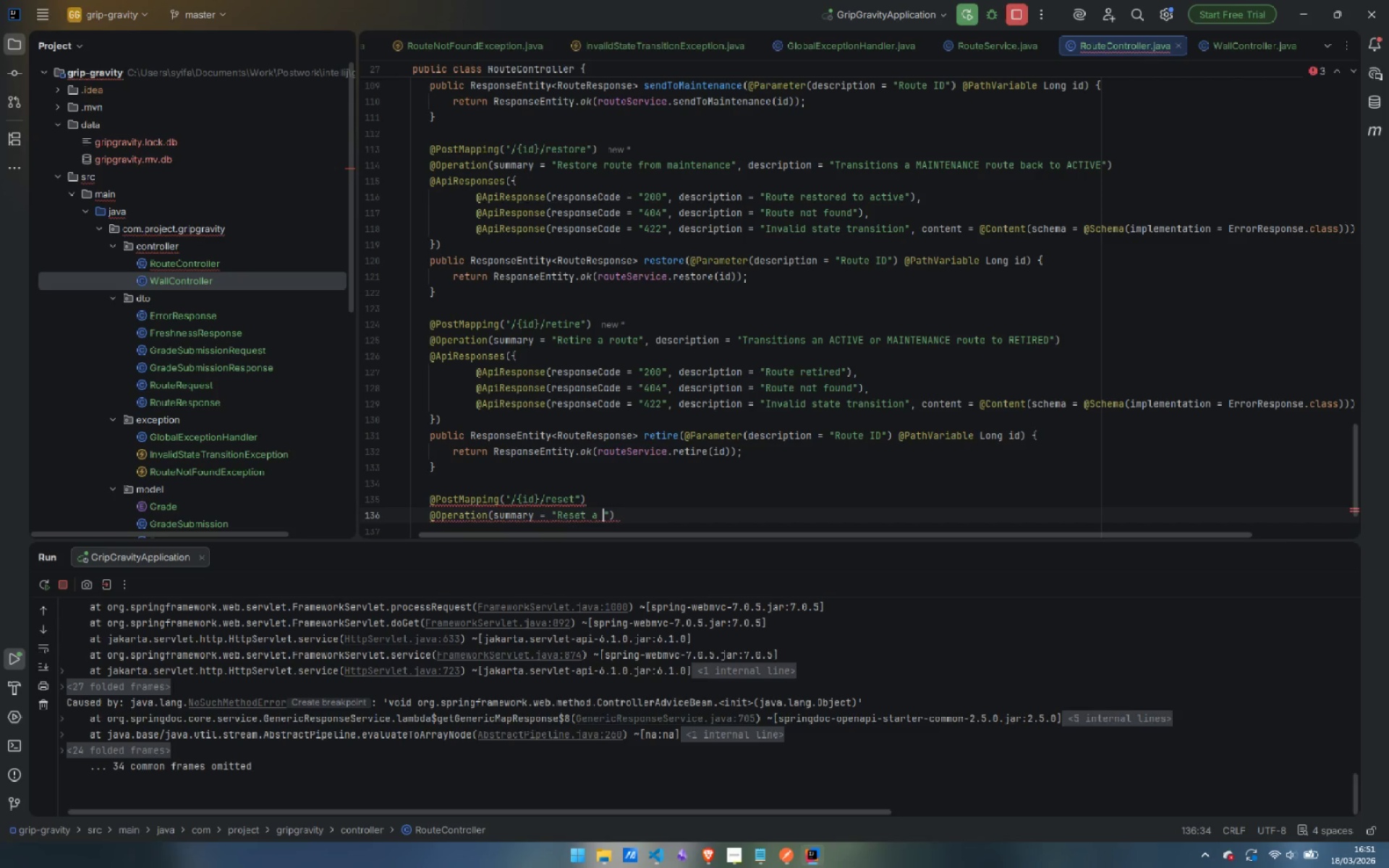 
key(Space)
 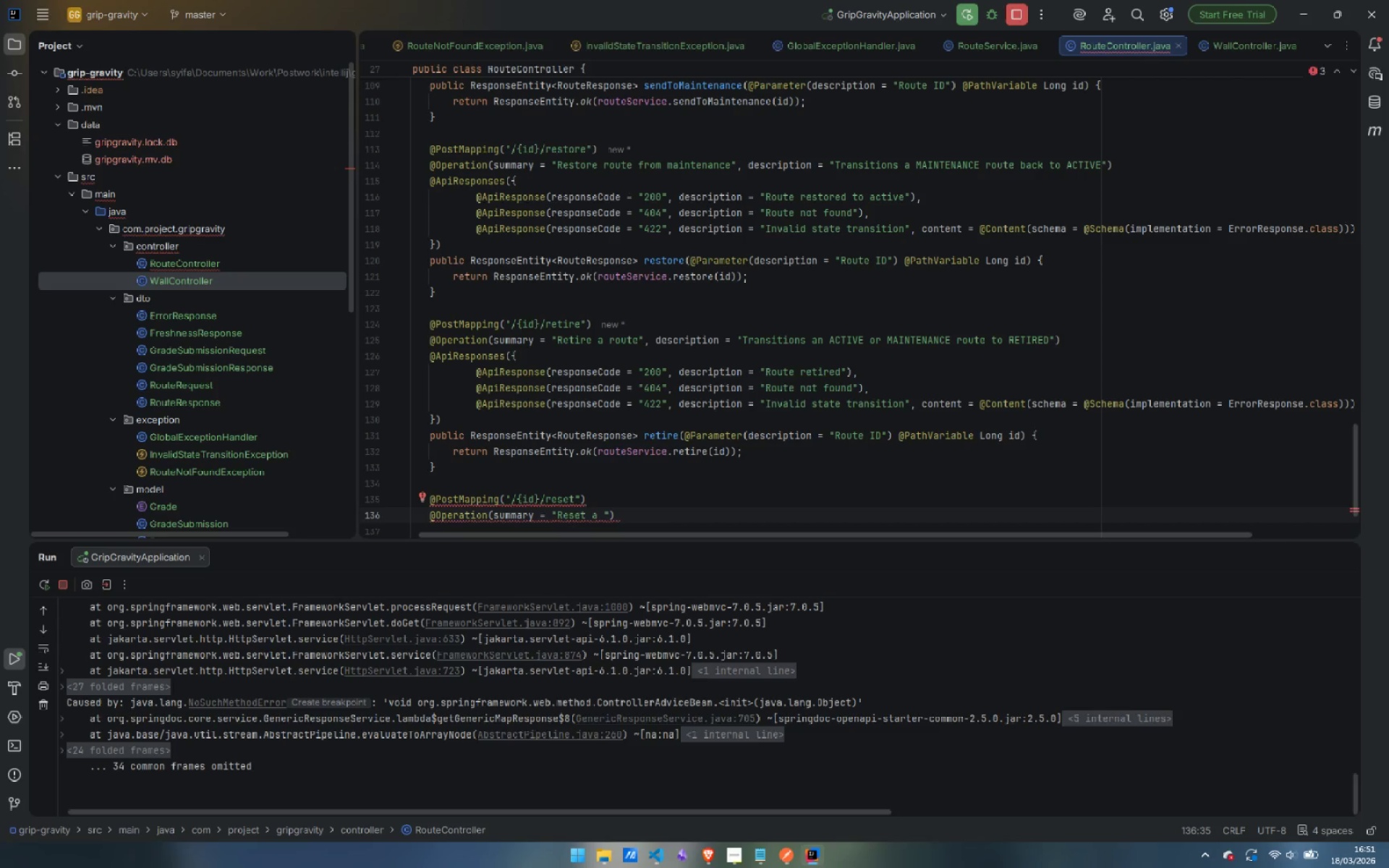 
wait(6.09)
 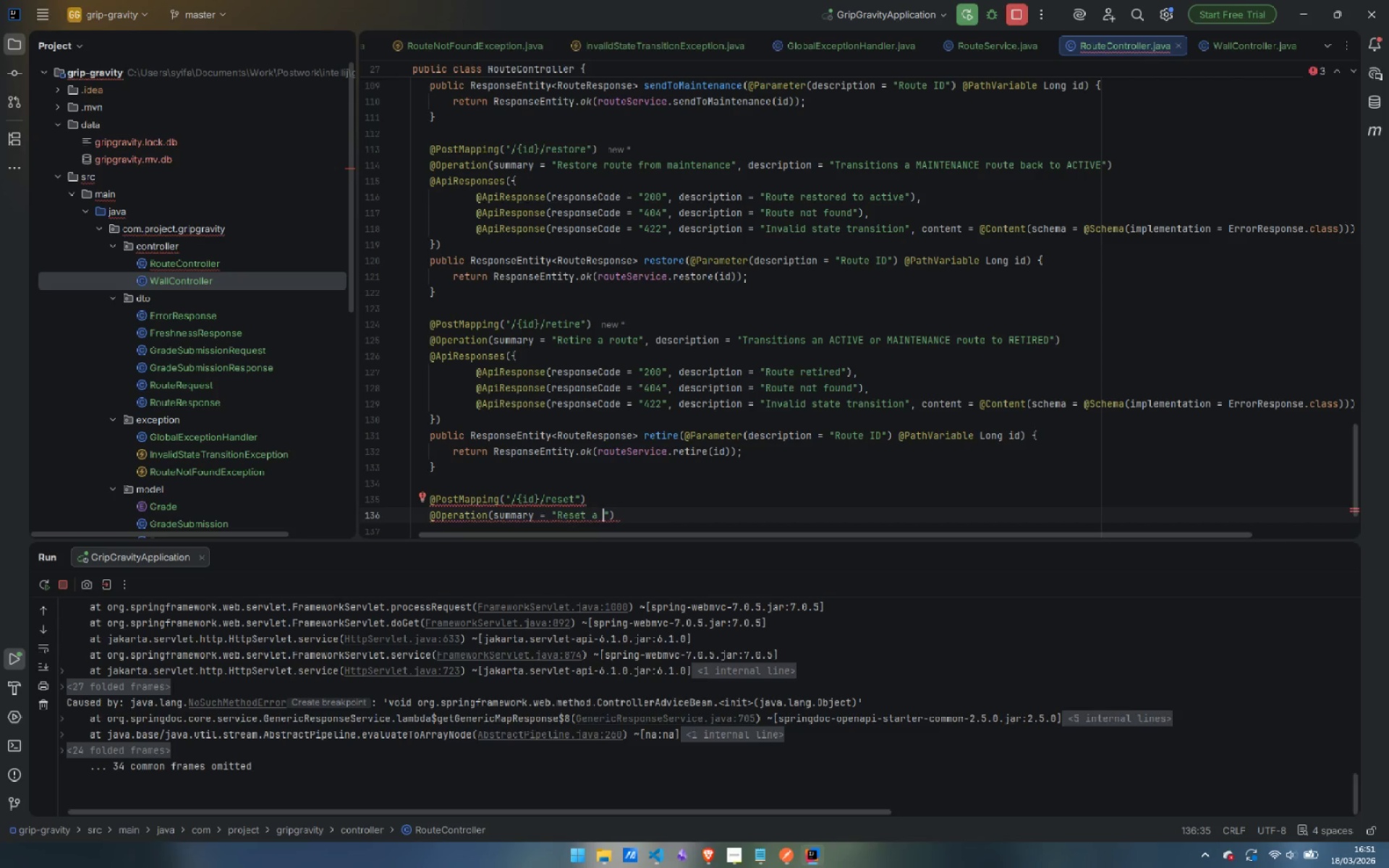 
type(retired roue)
key(Backspace)
type(te)
 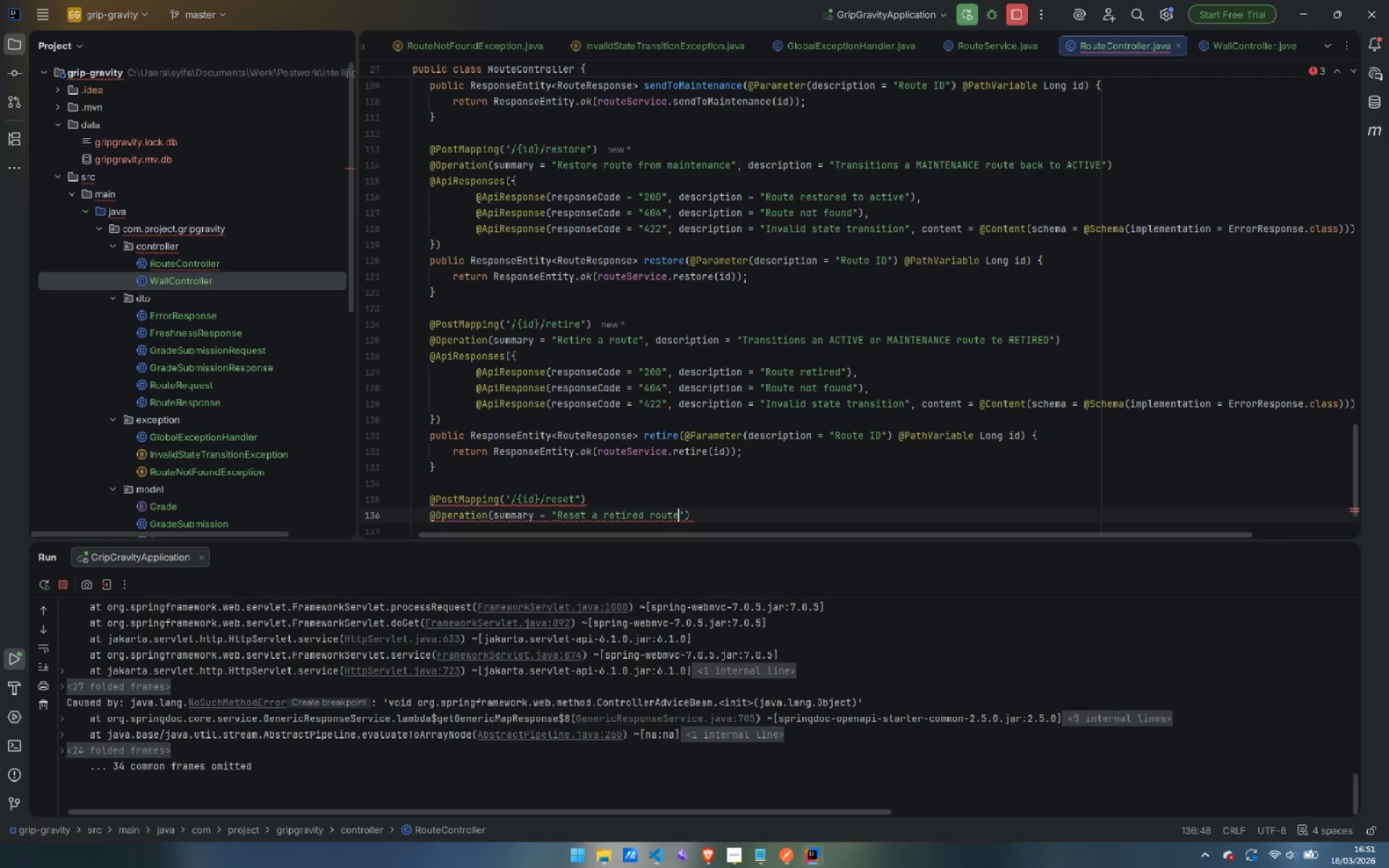 
key(ArrowRight)
 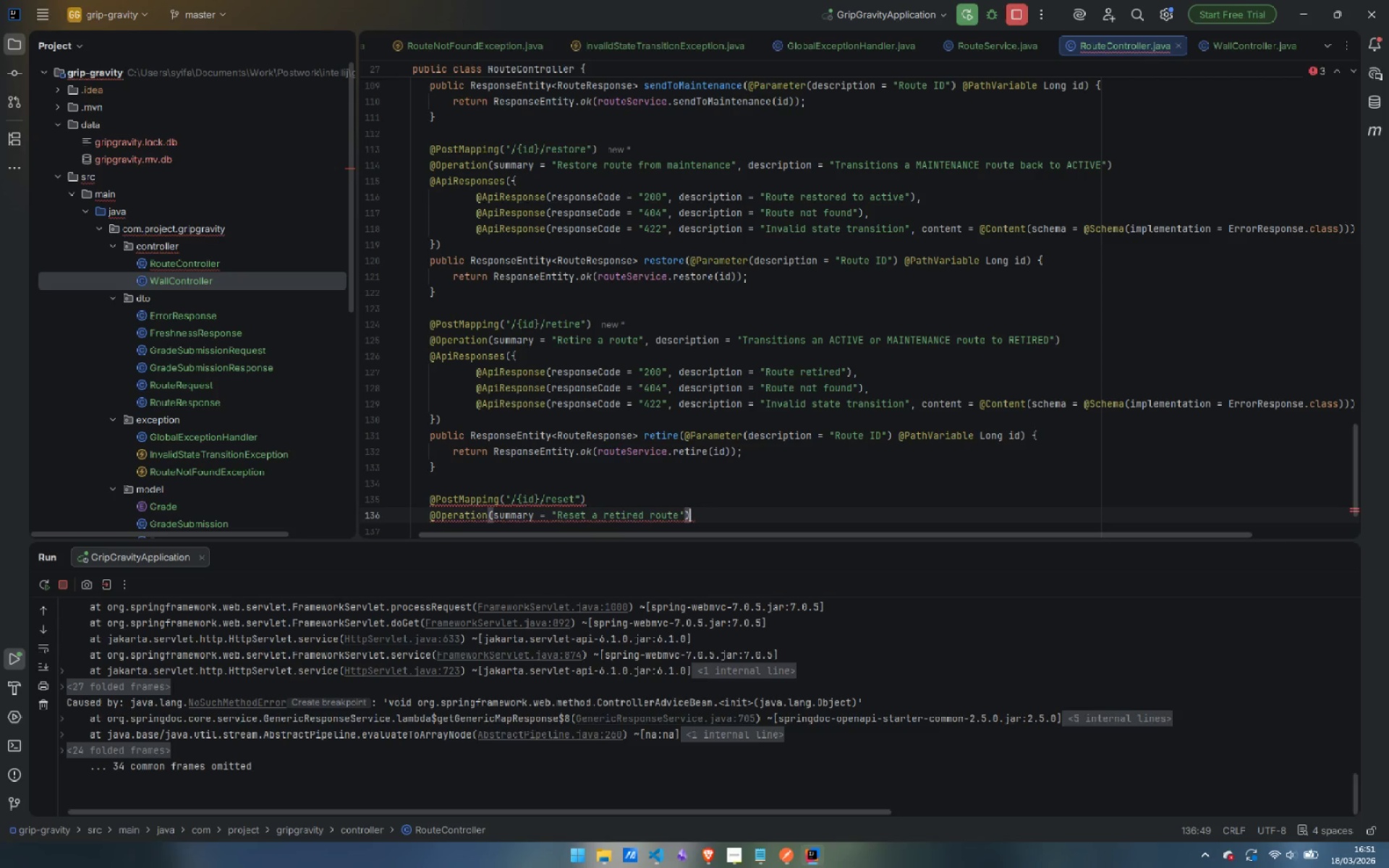 
key(ArrowRight)
 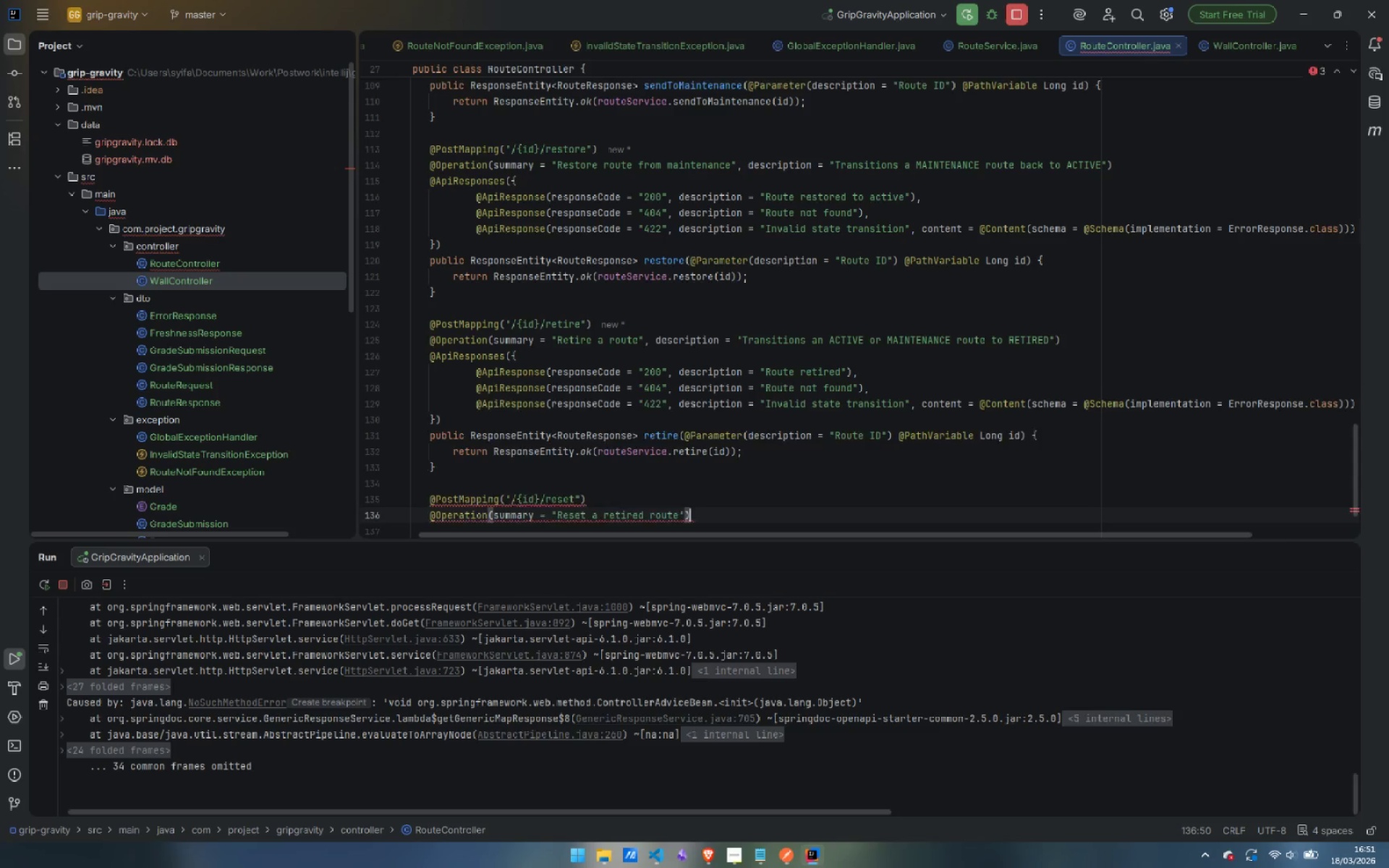 
key(Enter)
 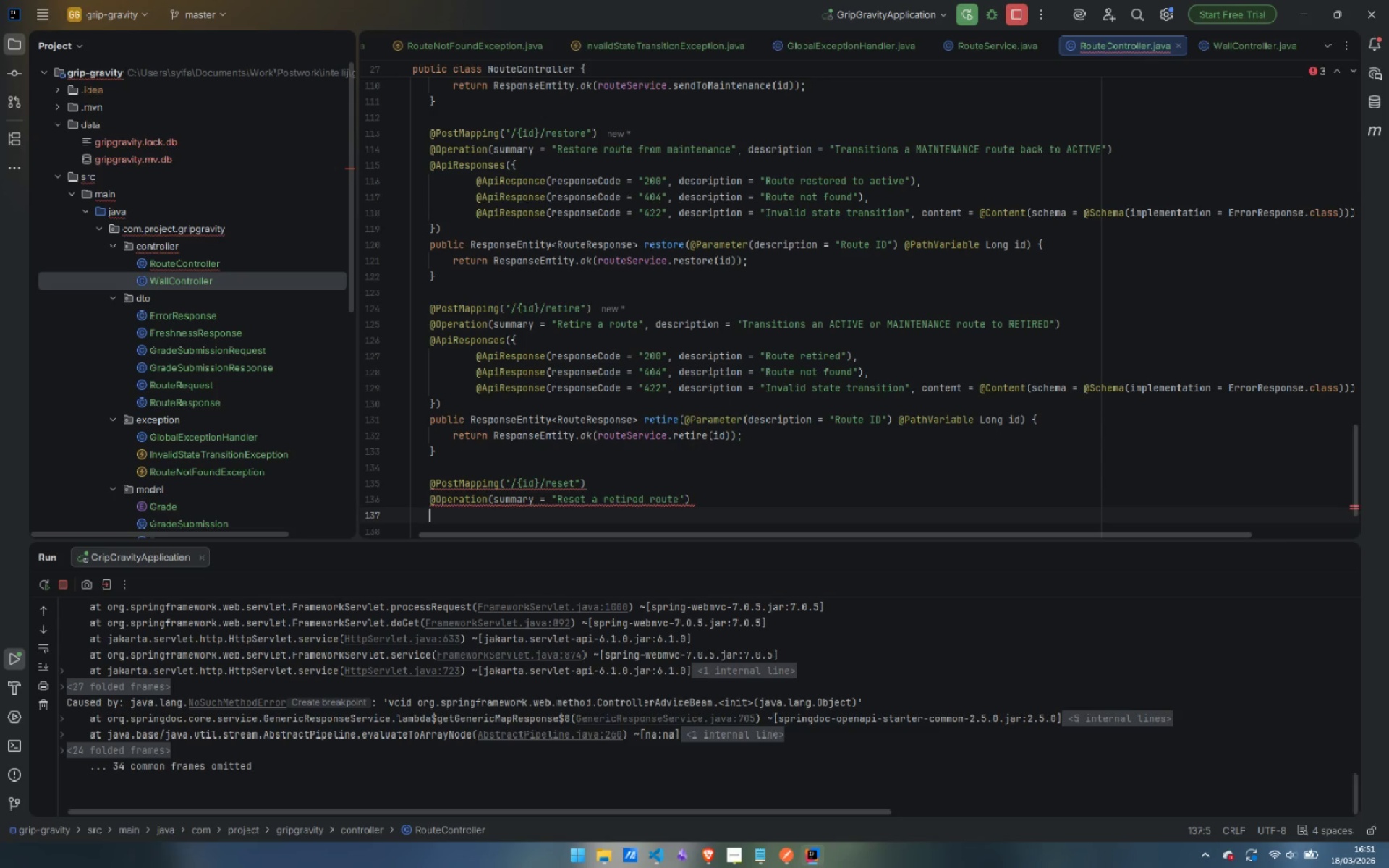 
hold_key(key=ControlLeft, duration=0.69)
 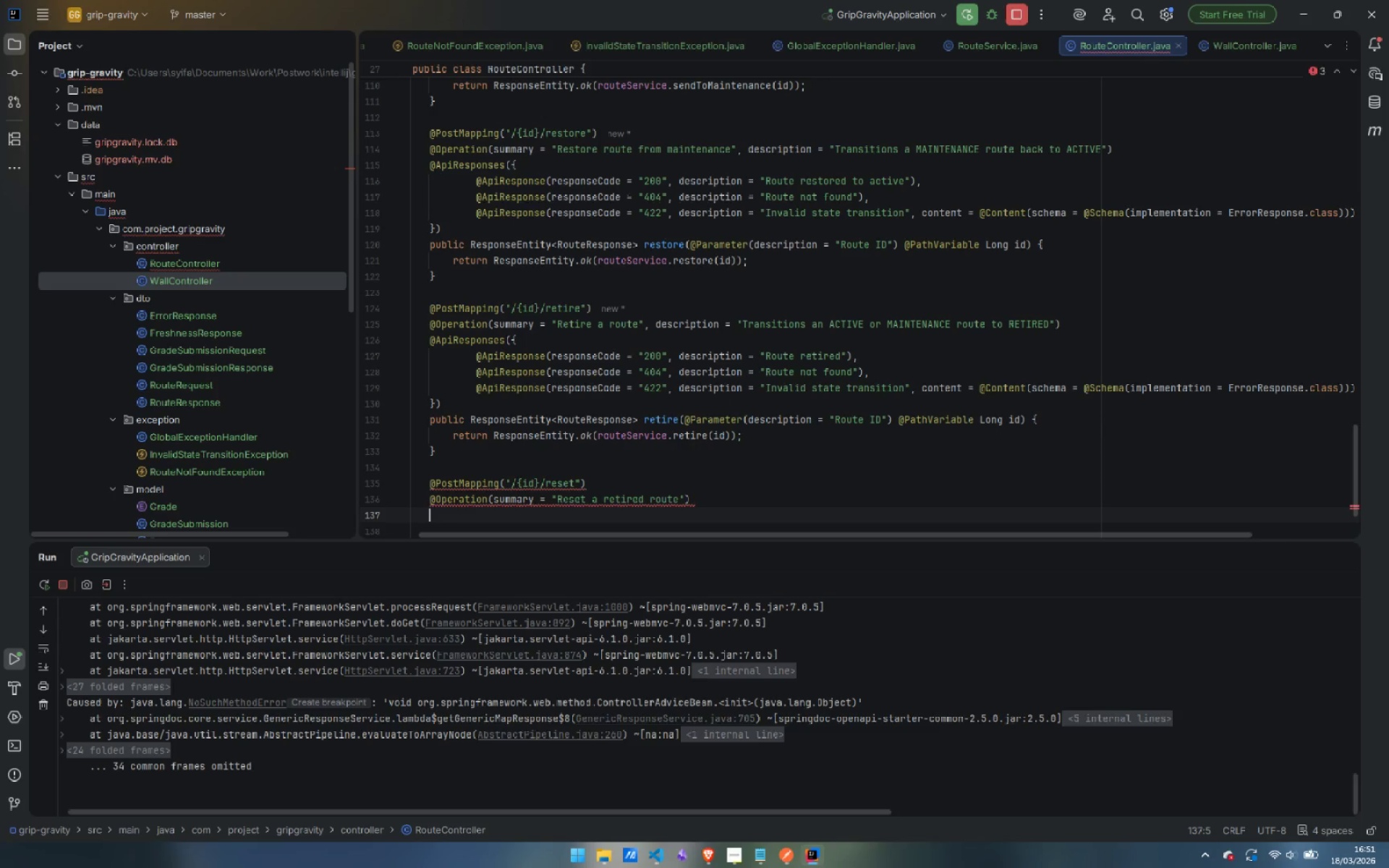 
key(Control+ArrowLeft)
 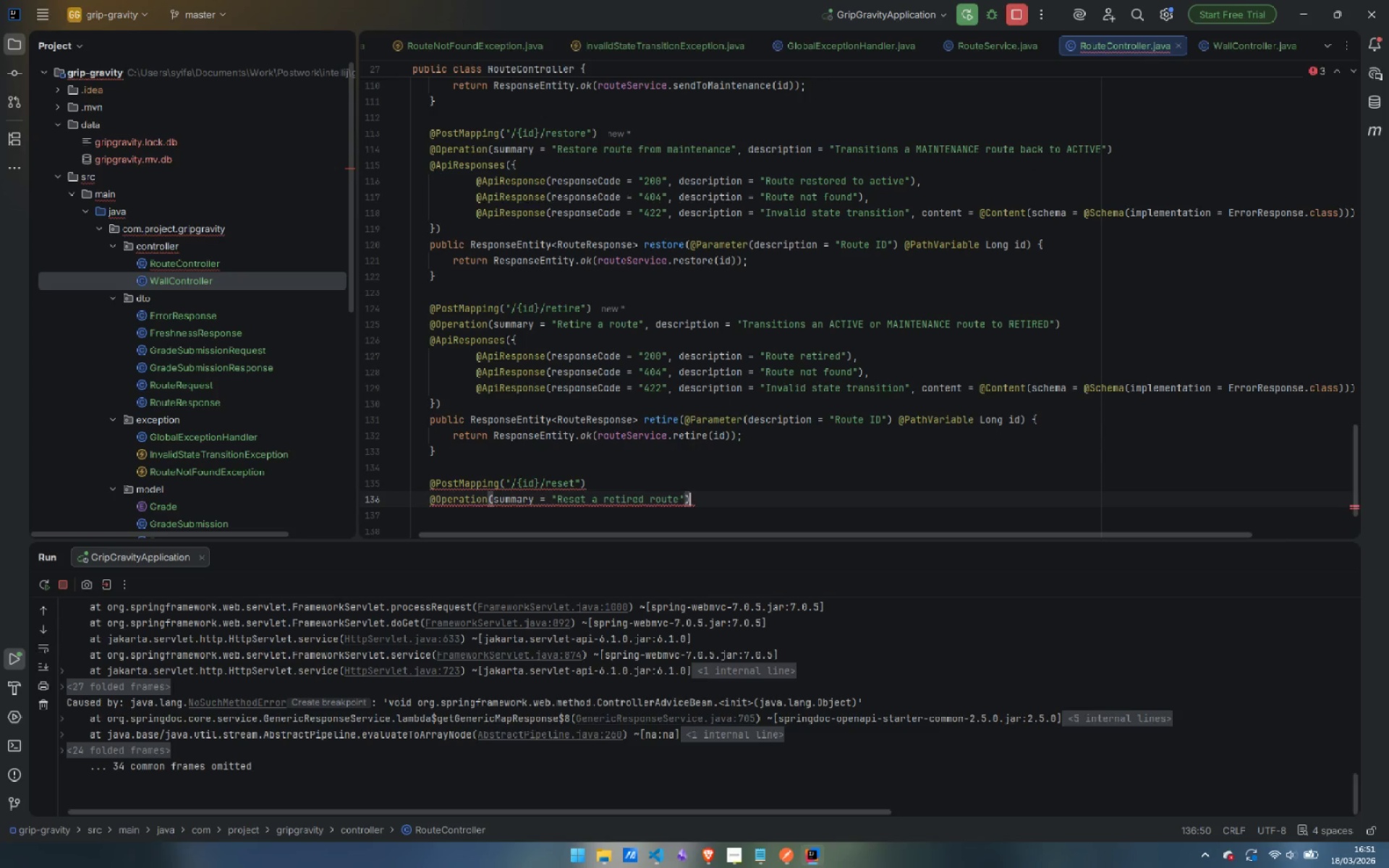 
key(ArrowLeft)
 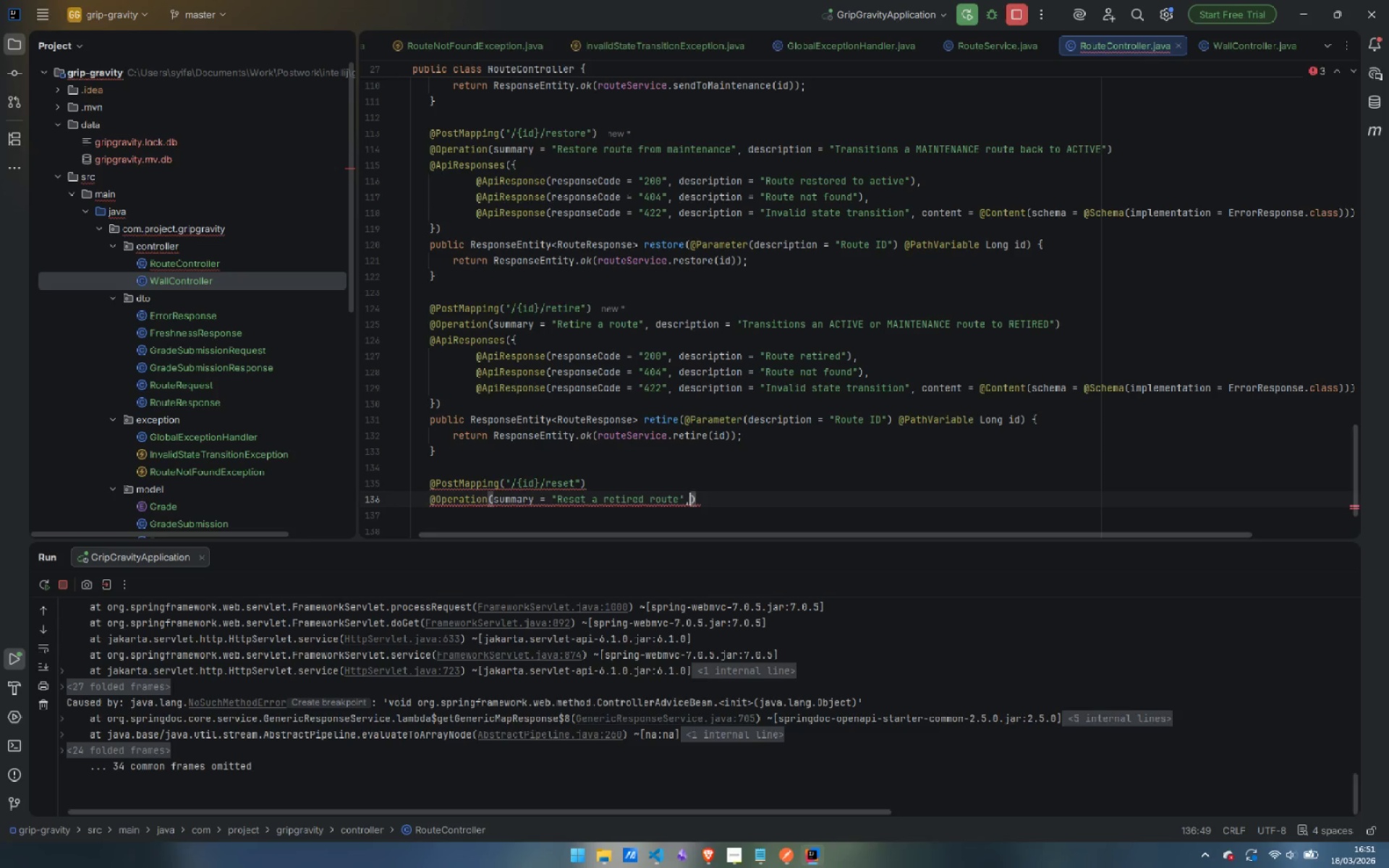 
type(, desc"Created)
key(Backspace)
type(s a new DRAFT route based on a RETIRED route )
key(Backspace)
type(. The original stays RETIRED.)
 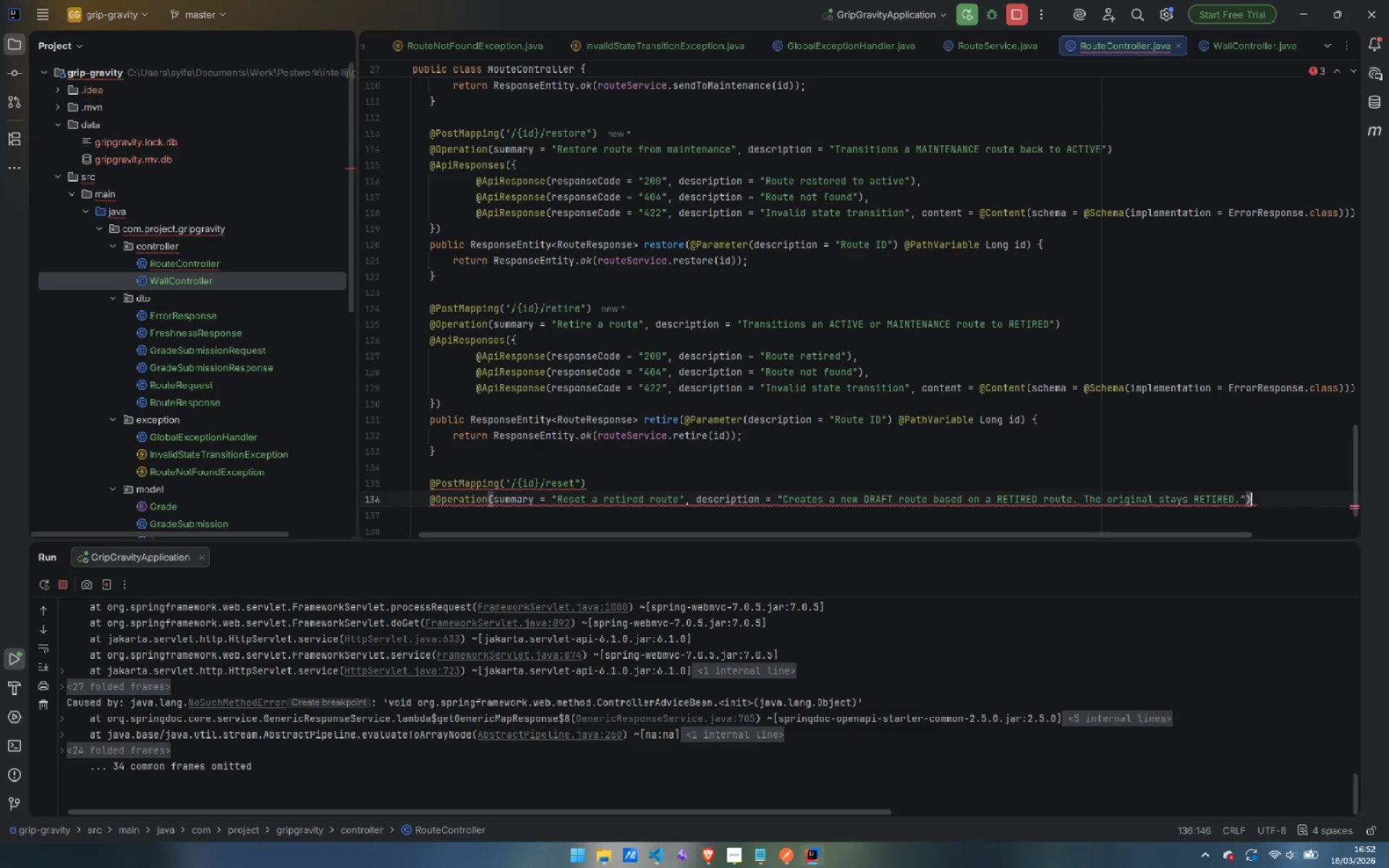 
 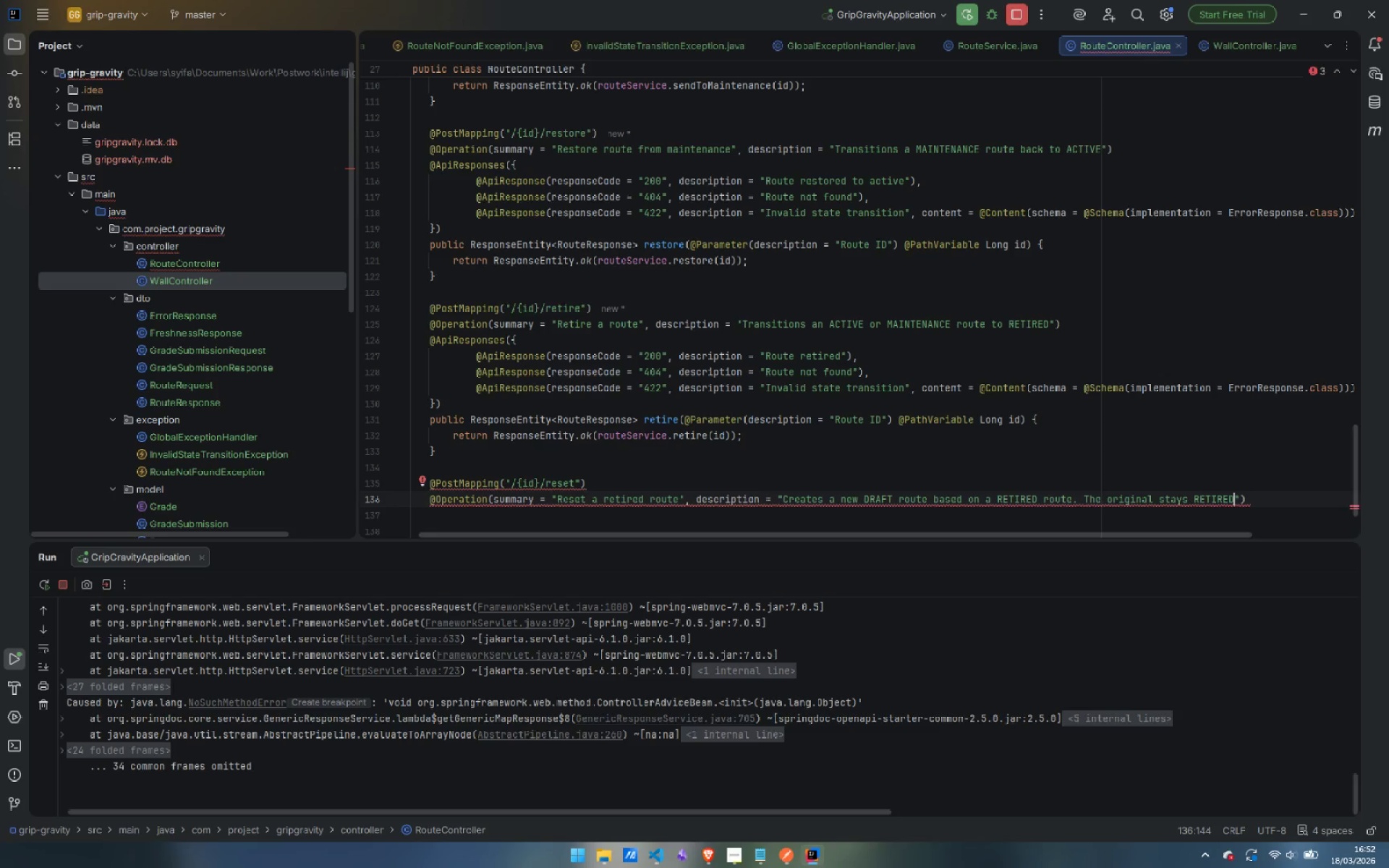 
key(ArrowRight)
 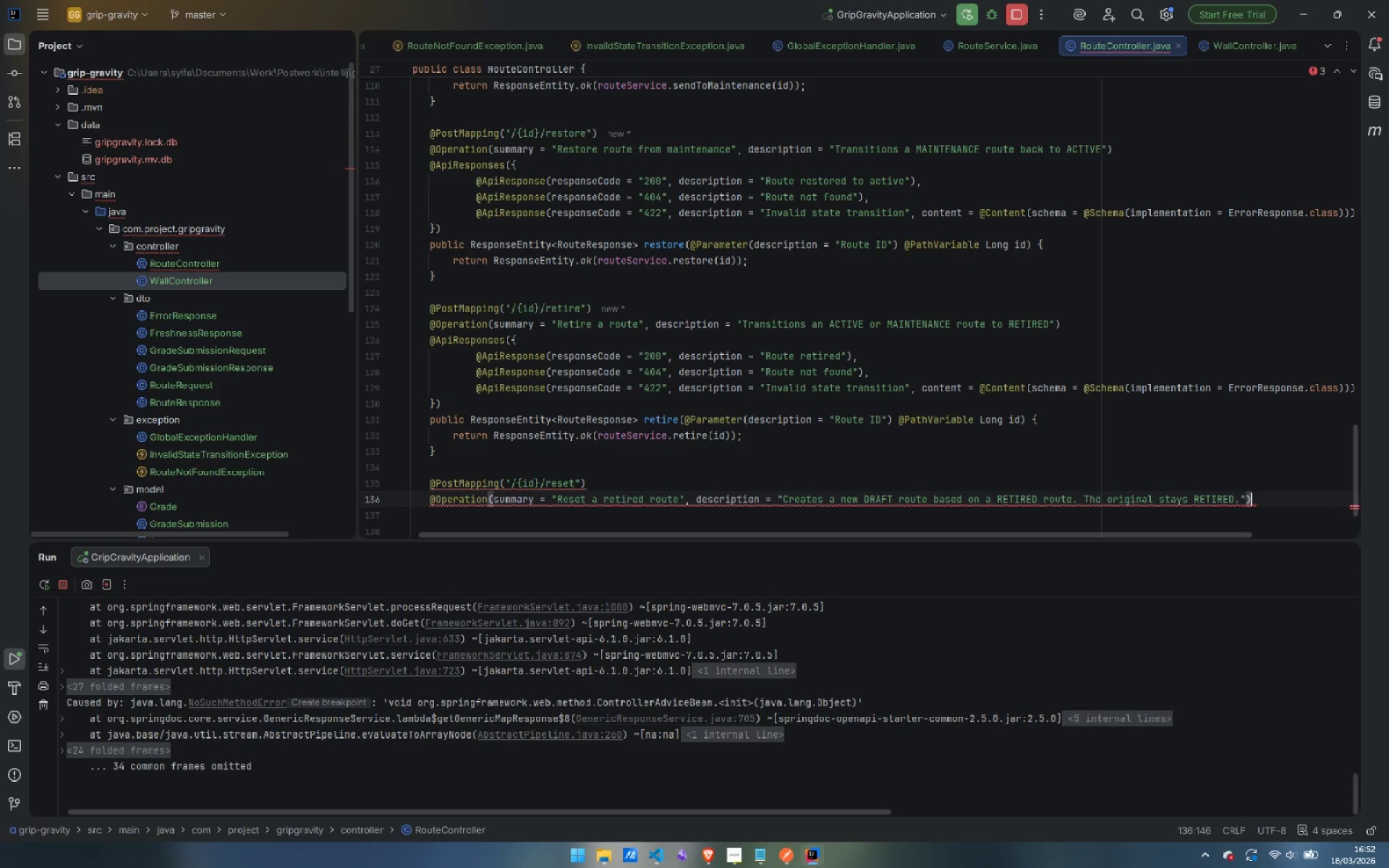 
key(ArrowRight)
 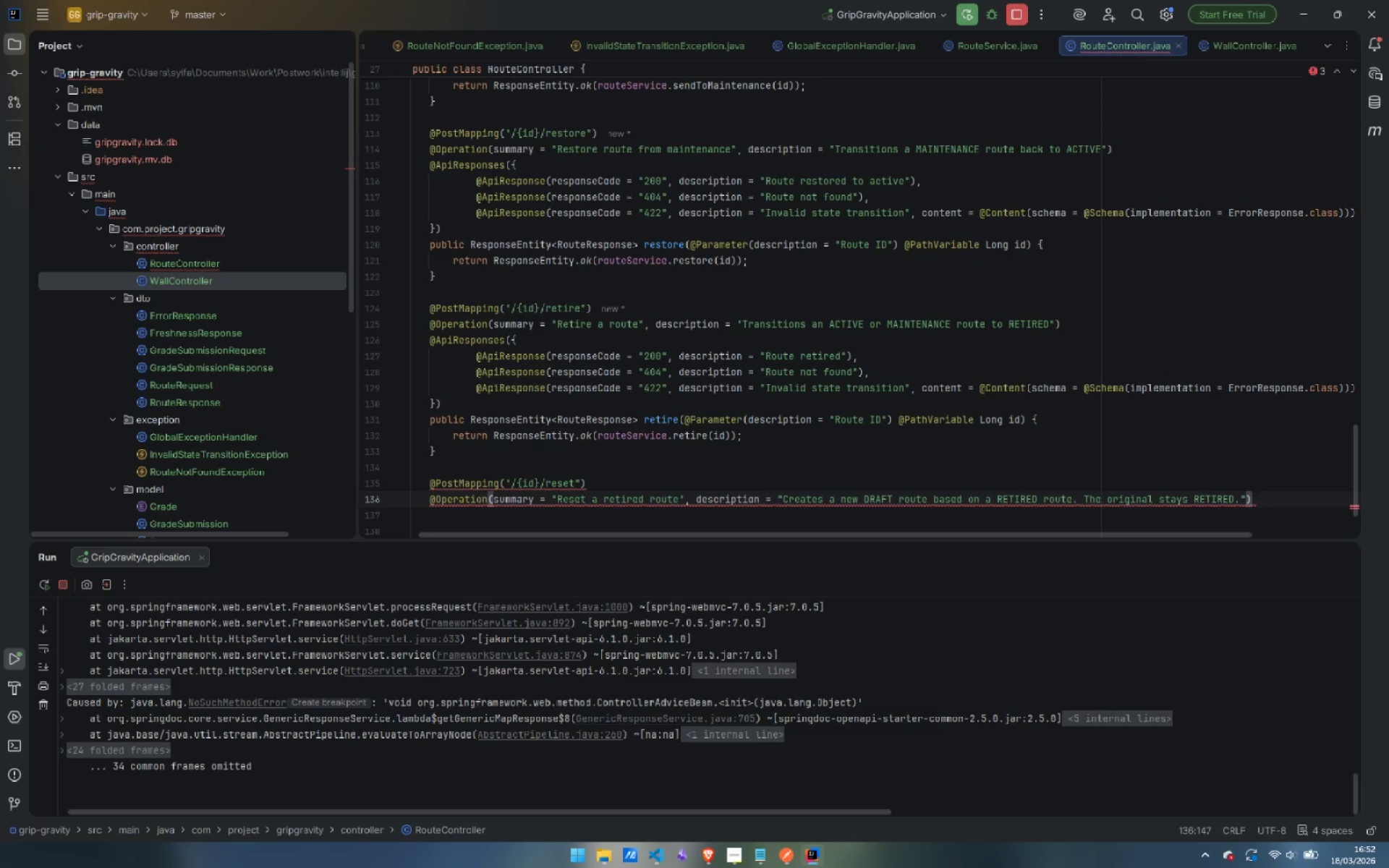 
key(ArrowDown)
 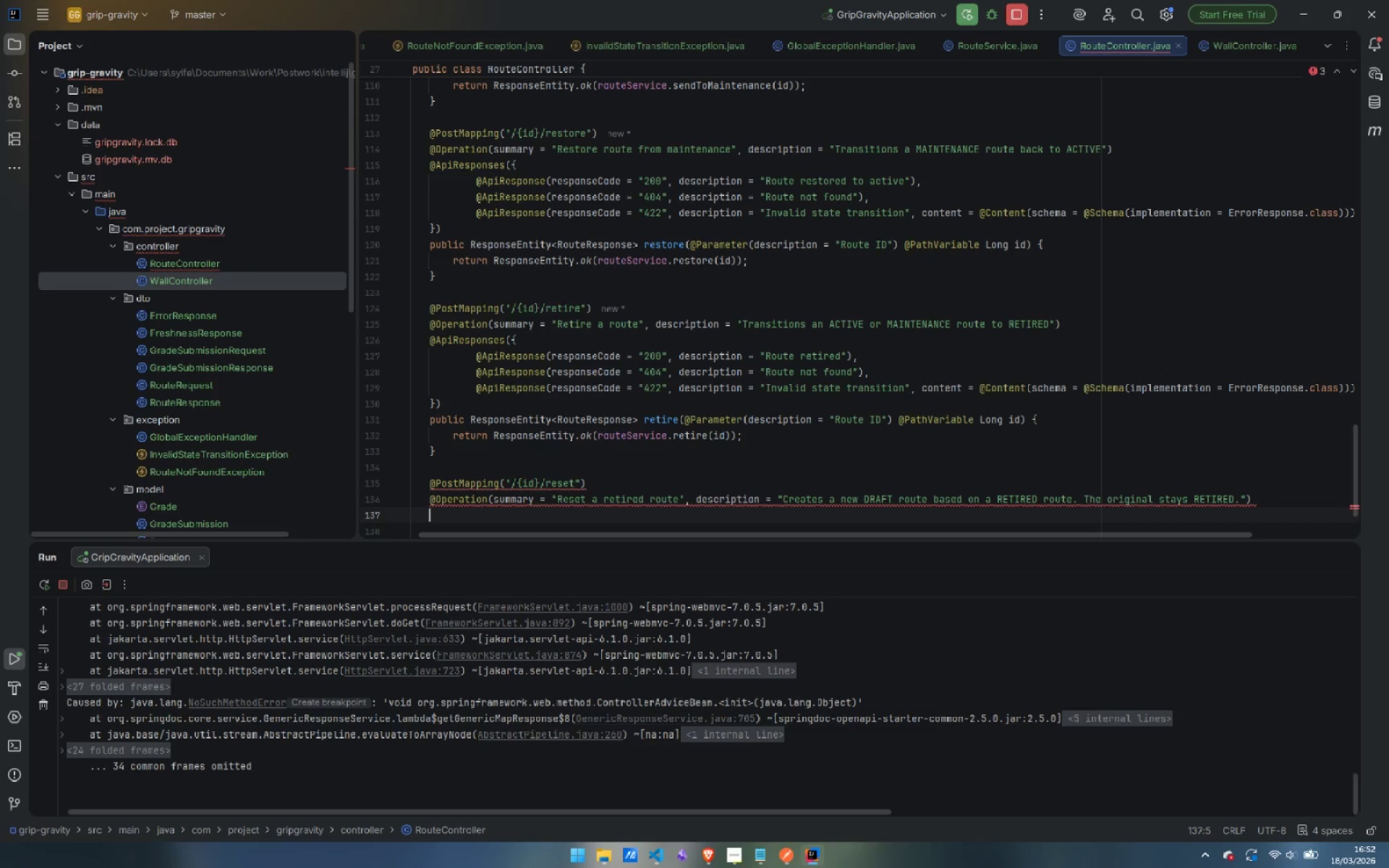 
type(@ApiRE)
 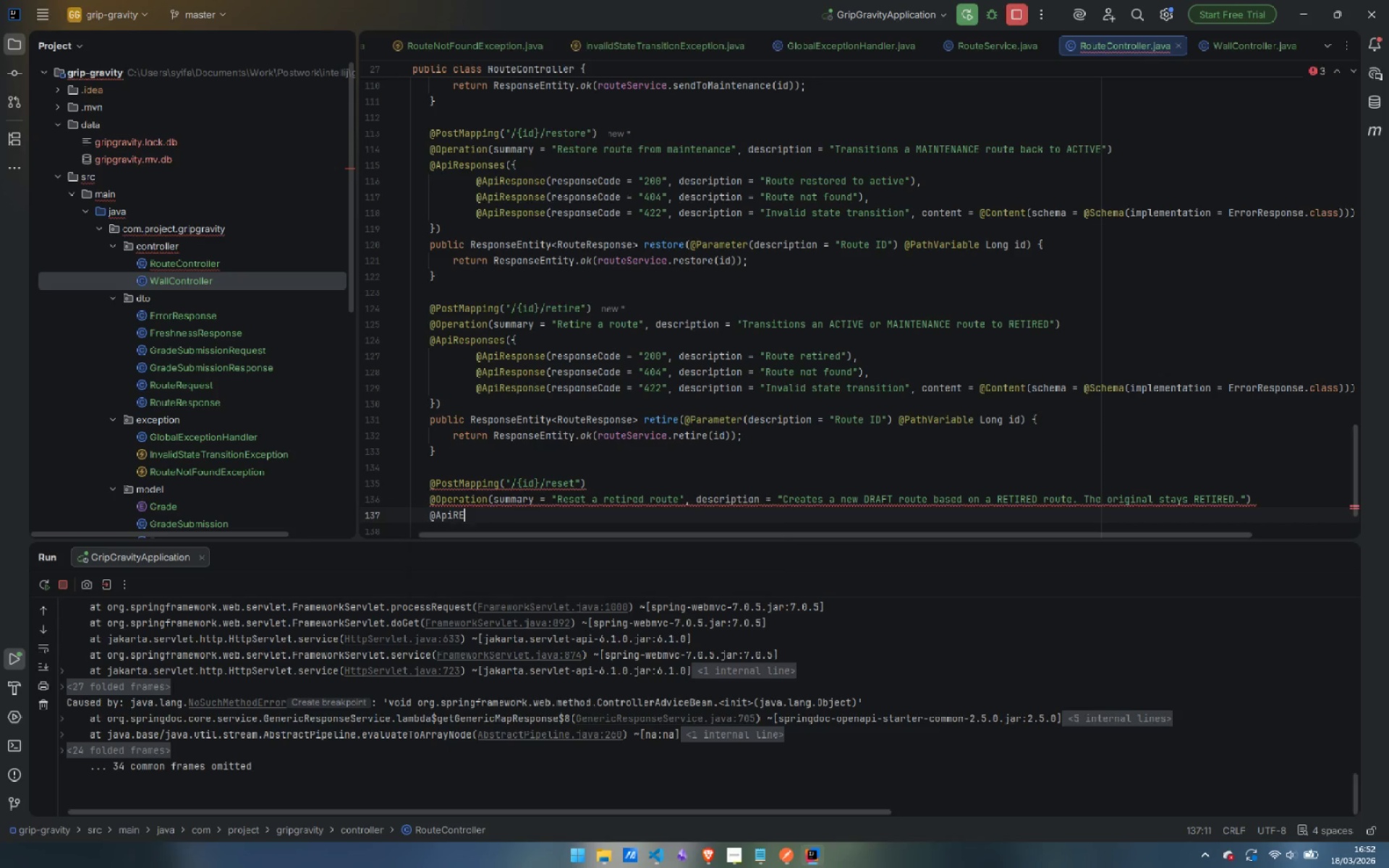 
key(Enter)
 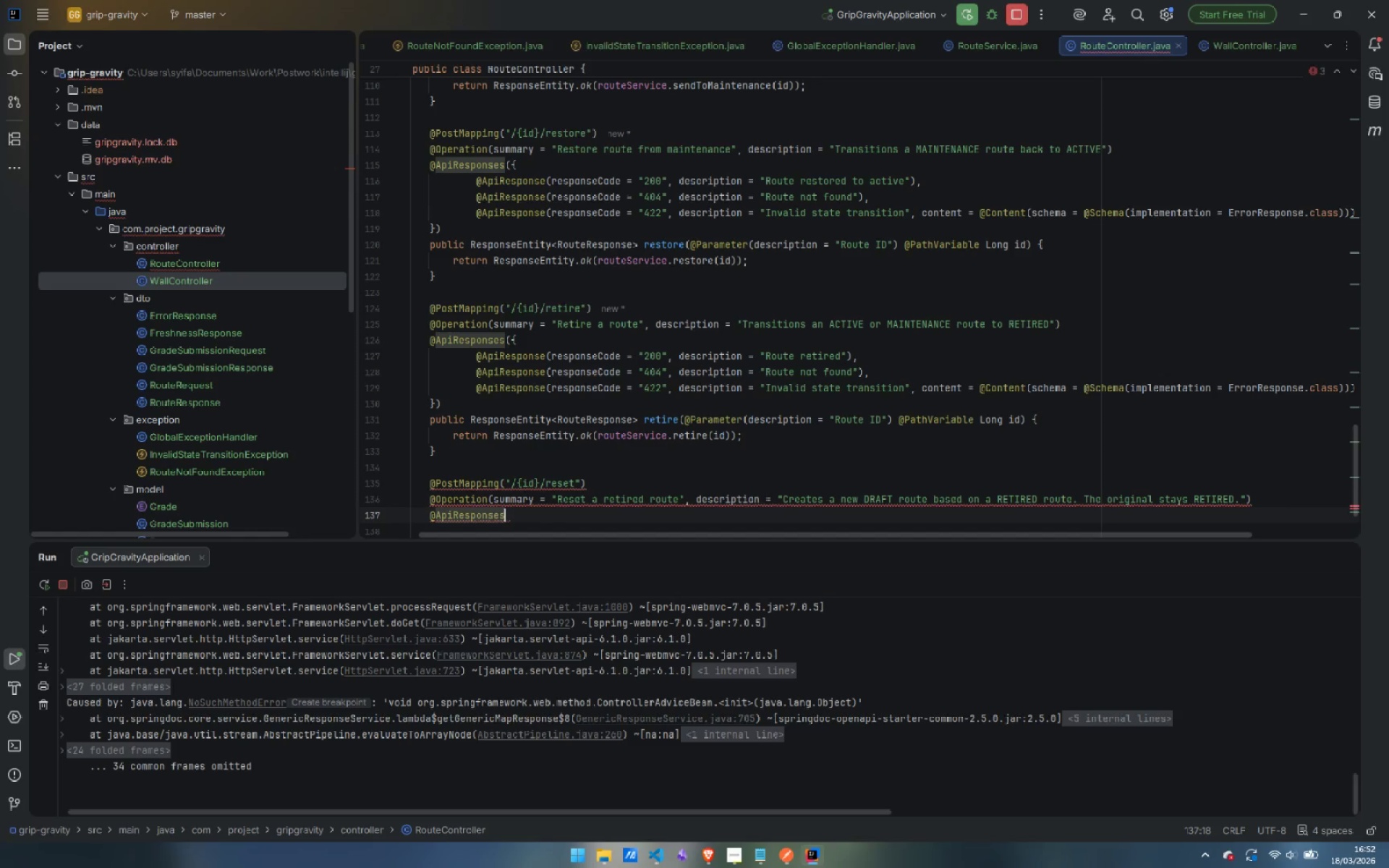 
key(Shift+9)
 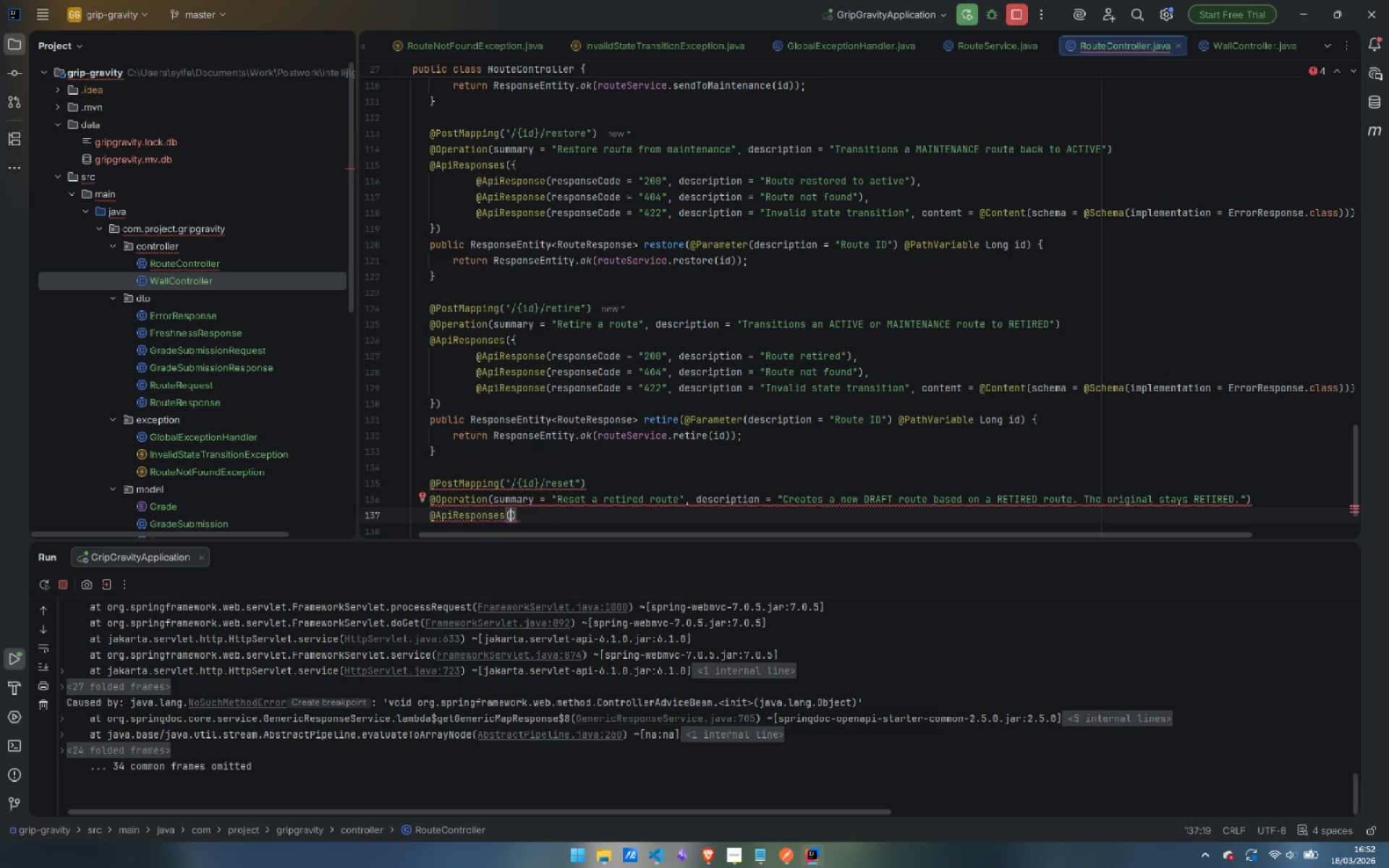 
key(Shift+BracketLeft)
 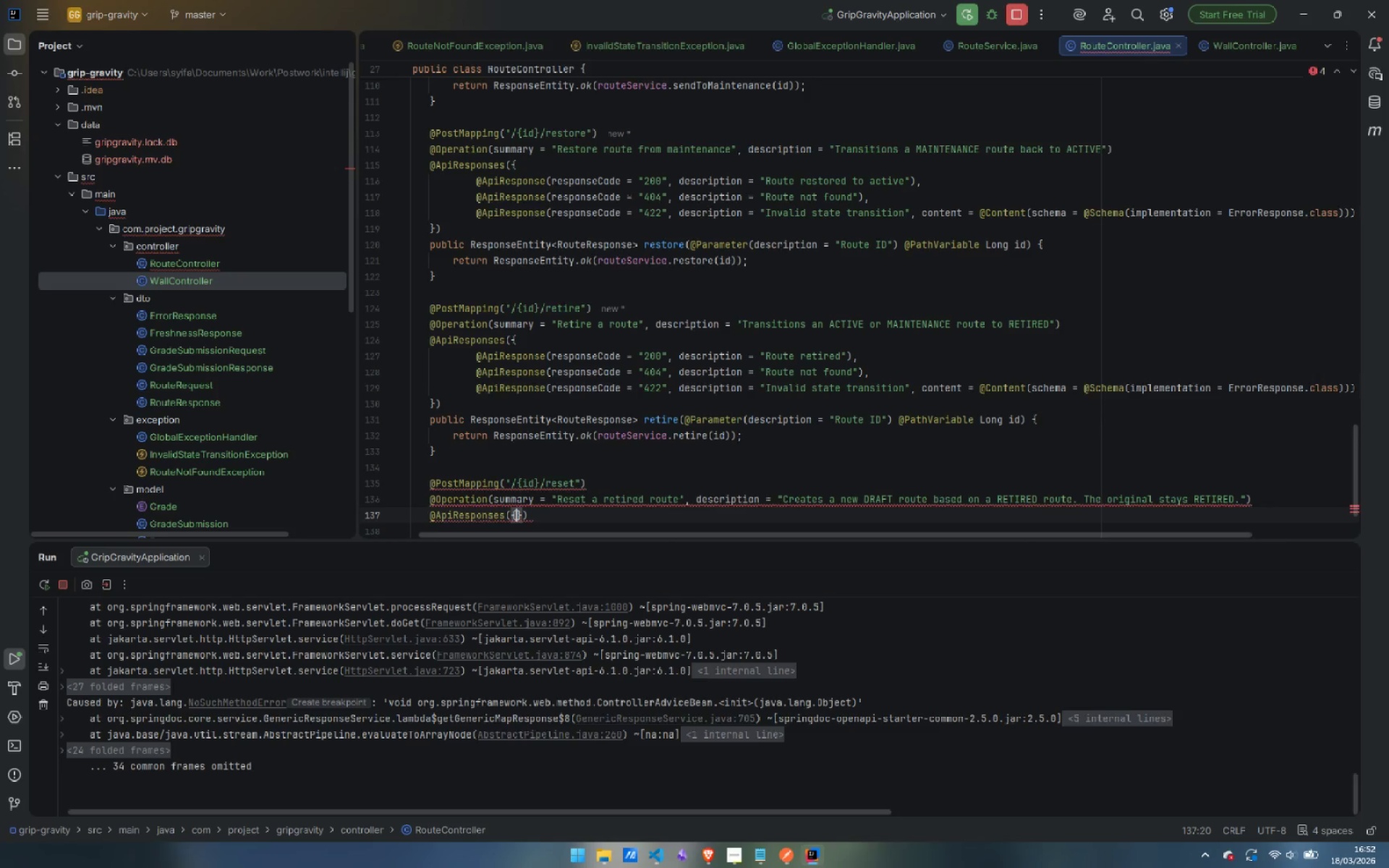 
key(Enter)
 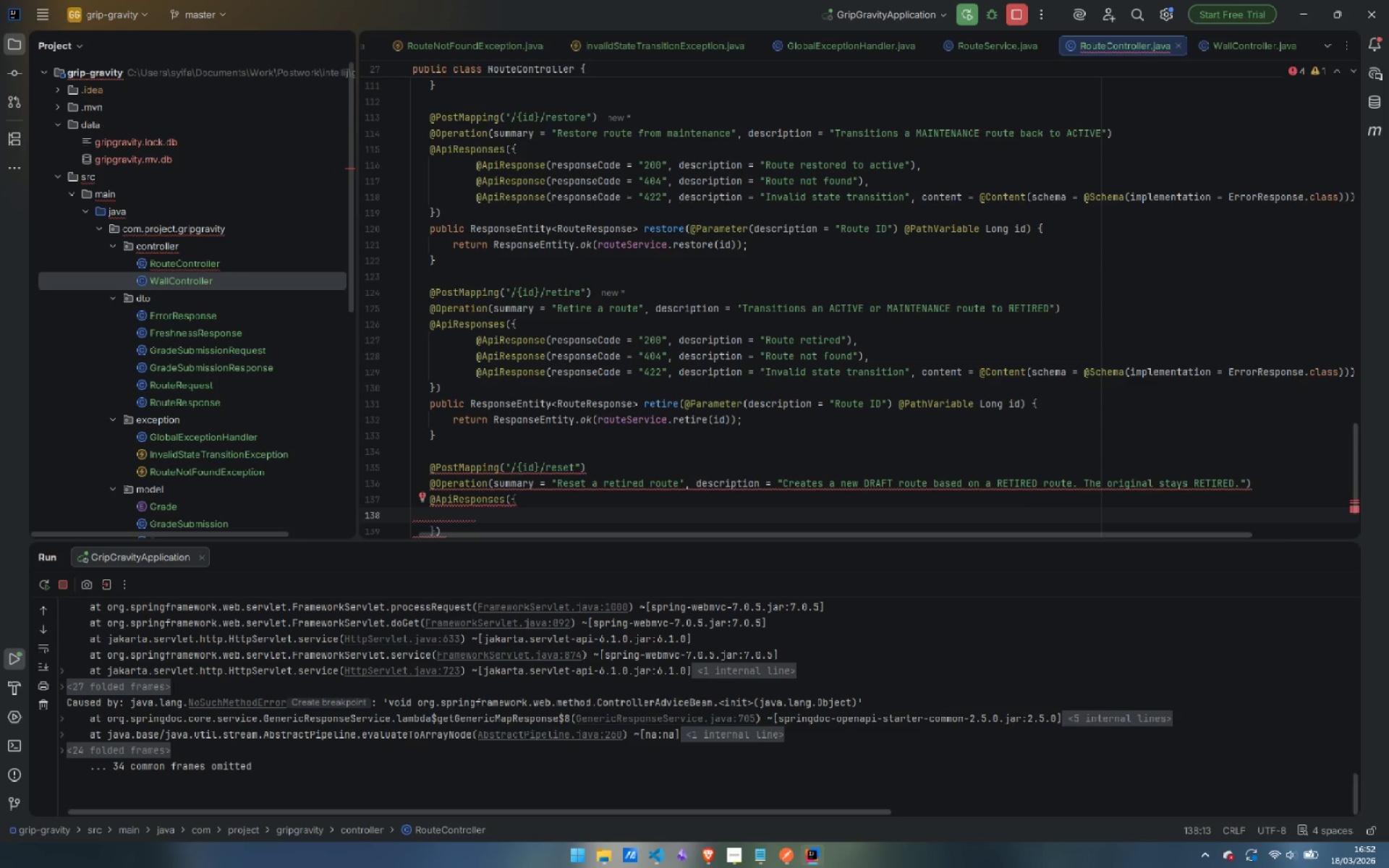 
type(@ApiRe)
 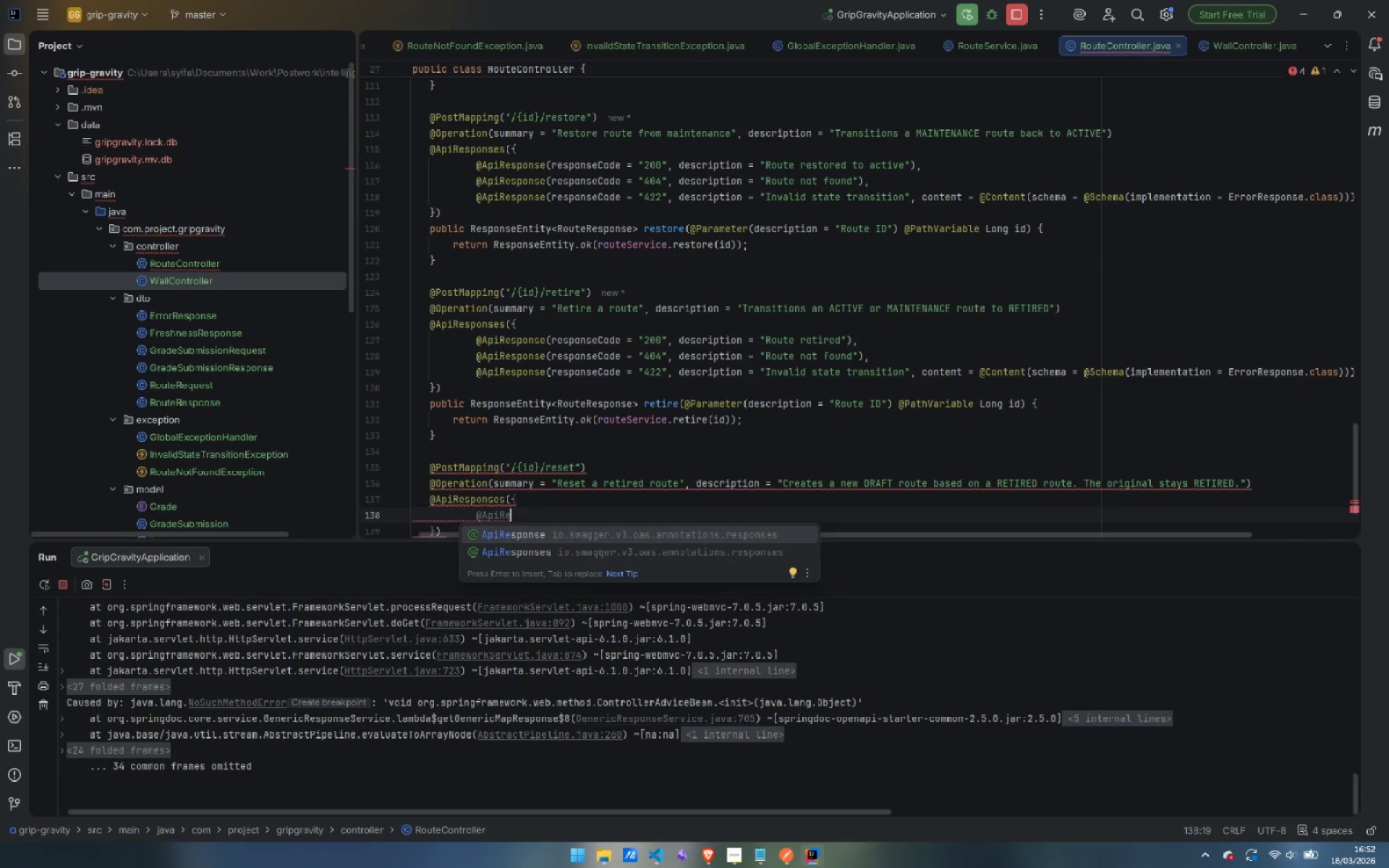 
key(Enter)
 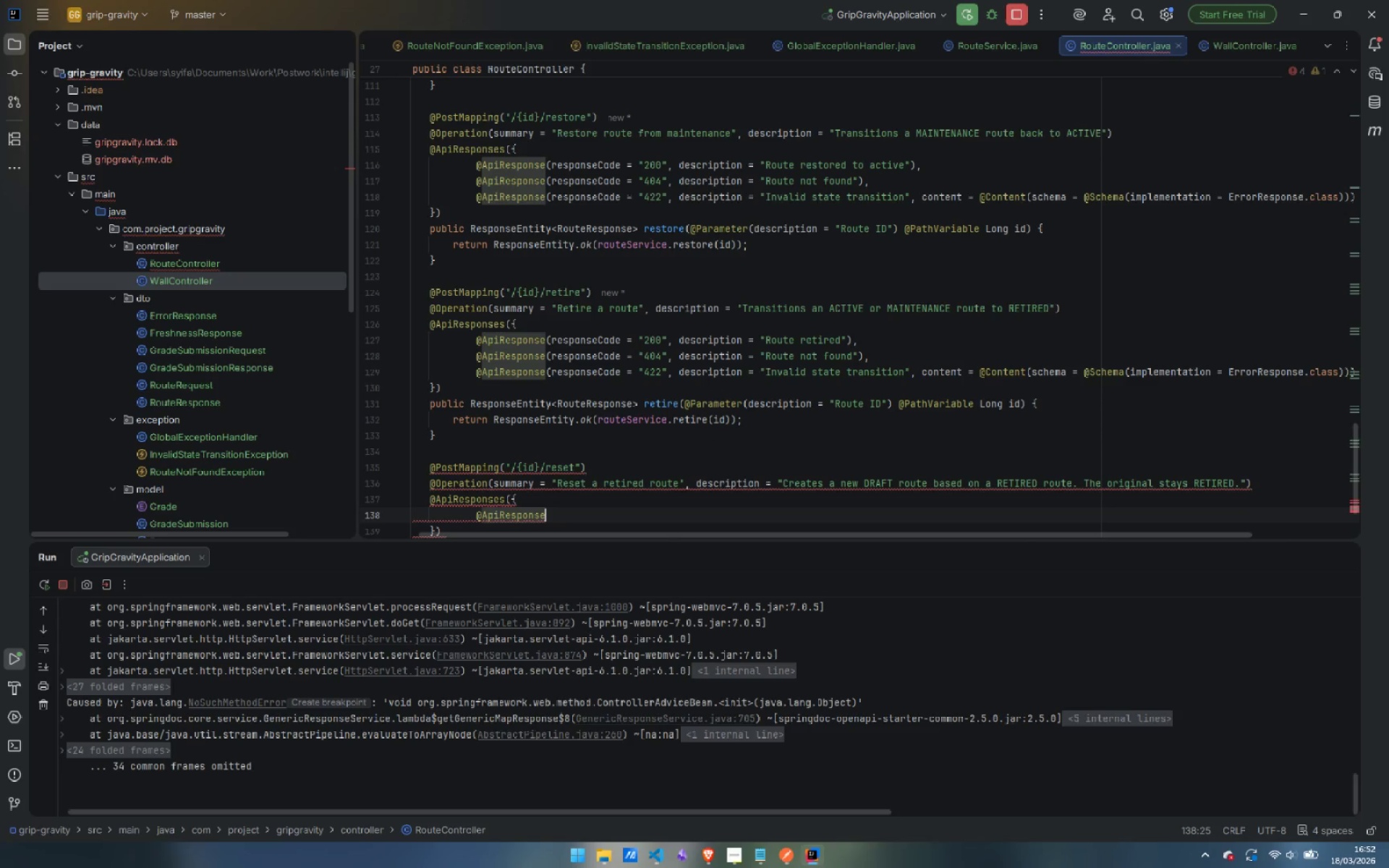 
type((r)
 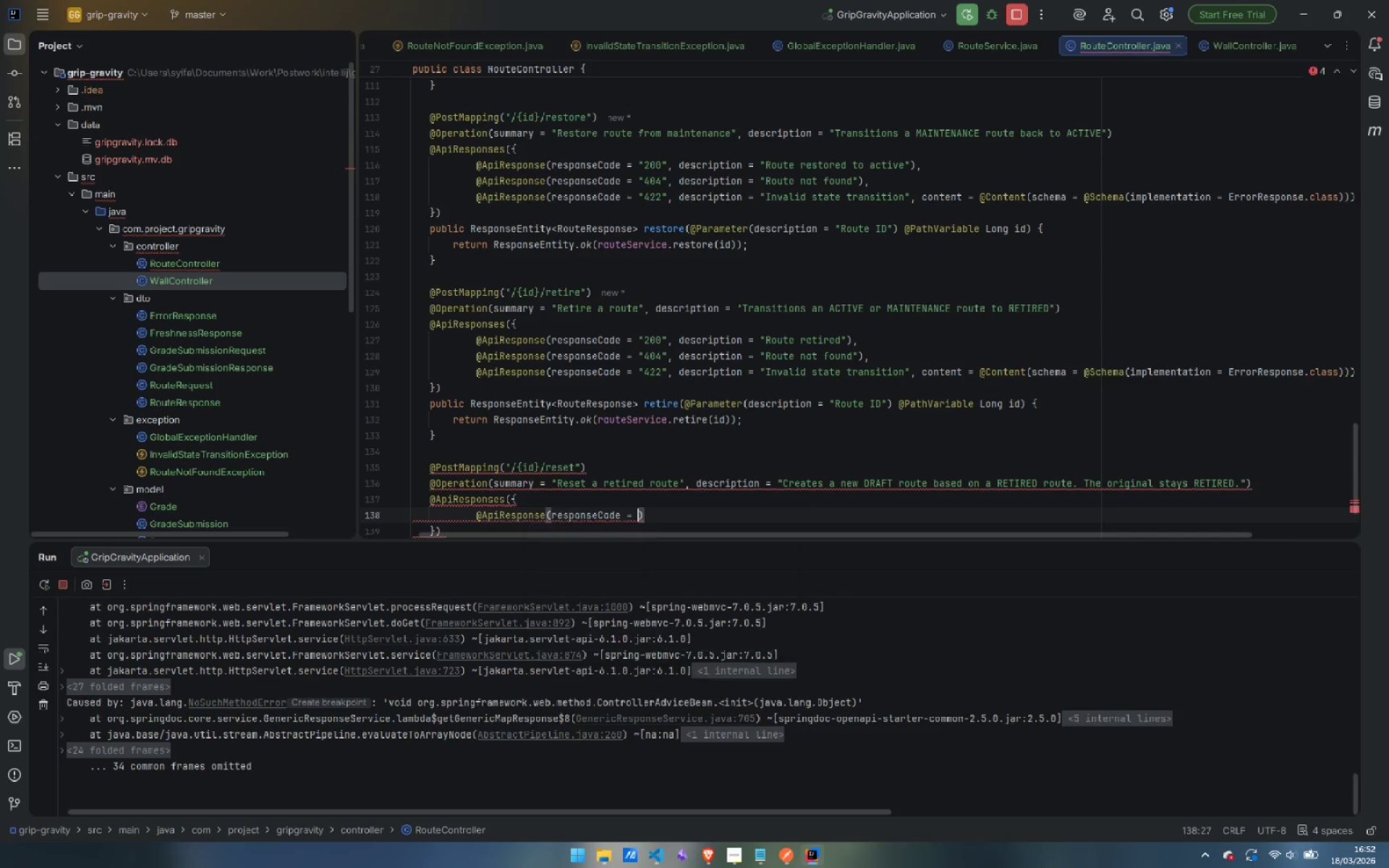 
key(Enter)
 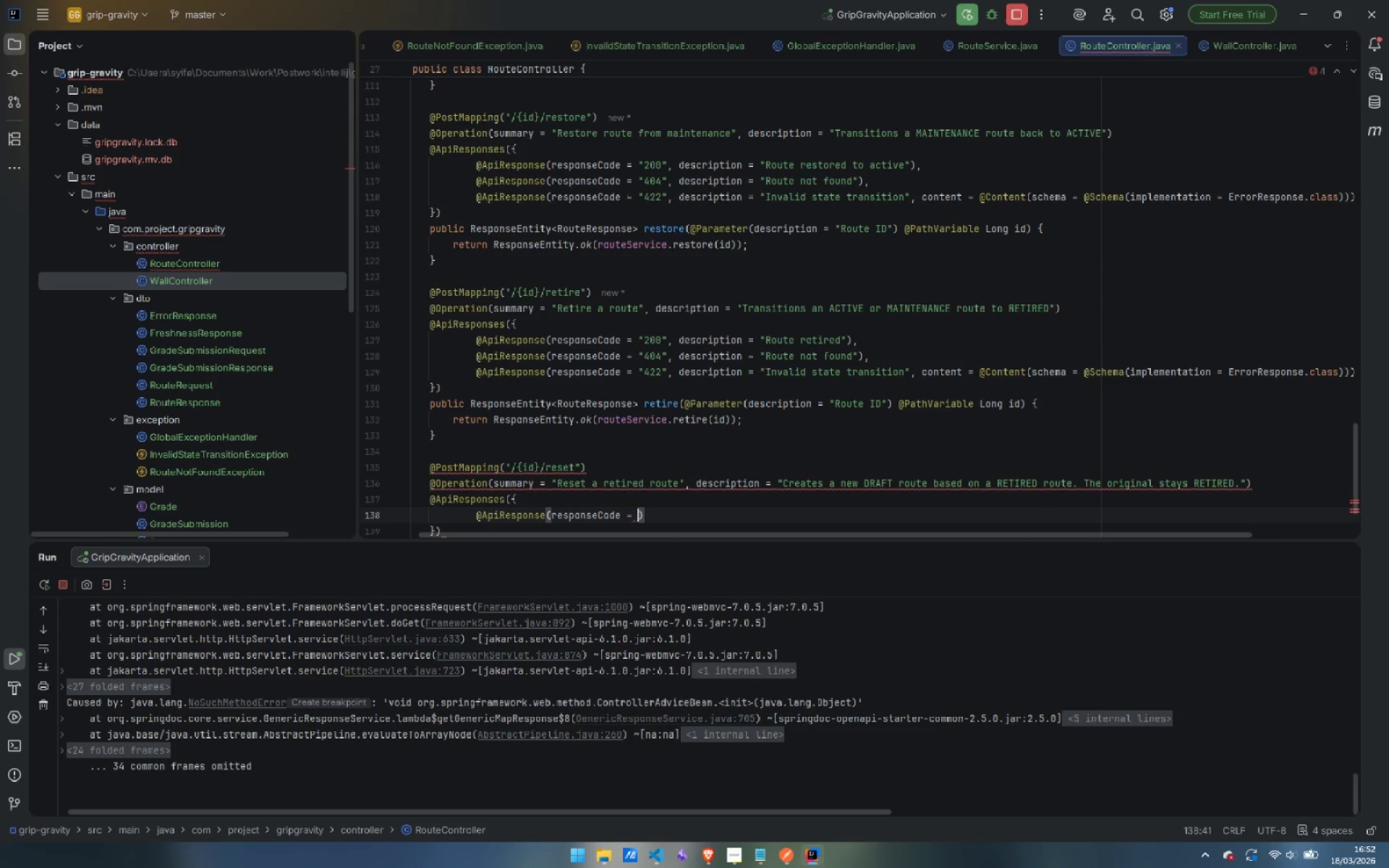 
type("201)
 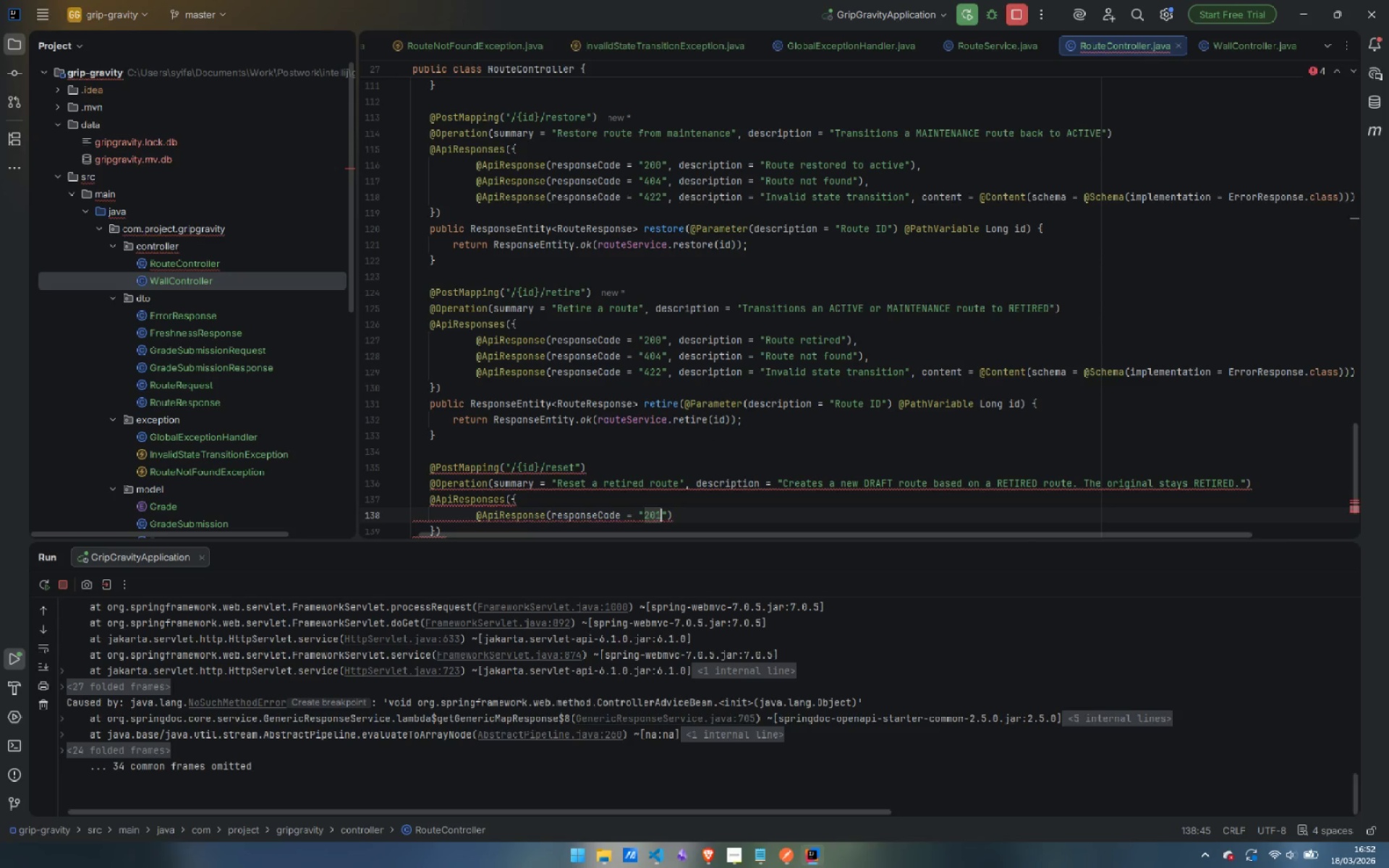 
key(ArrowRight)
 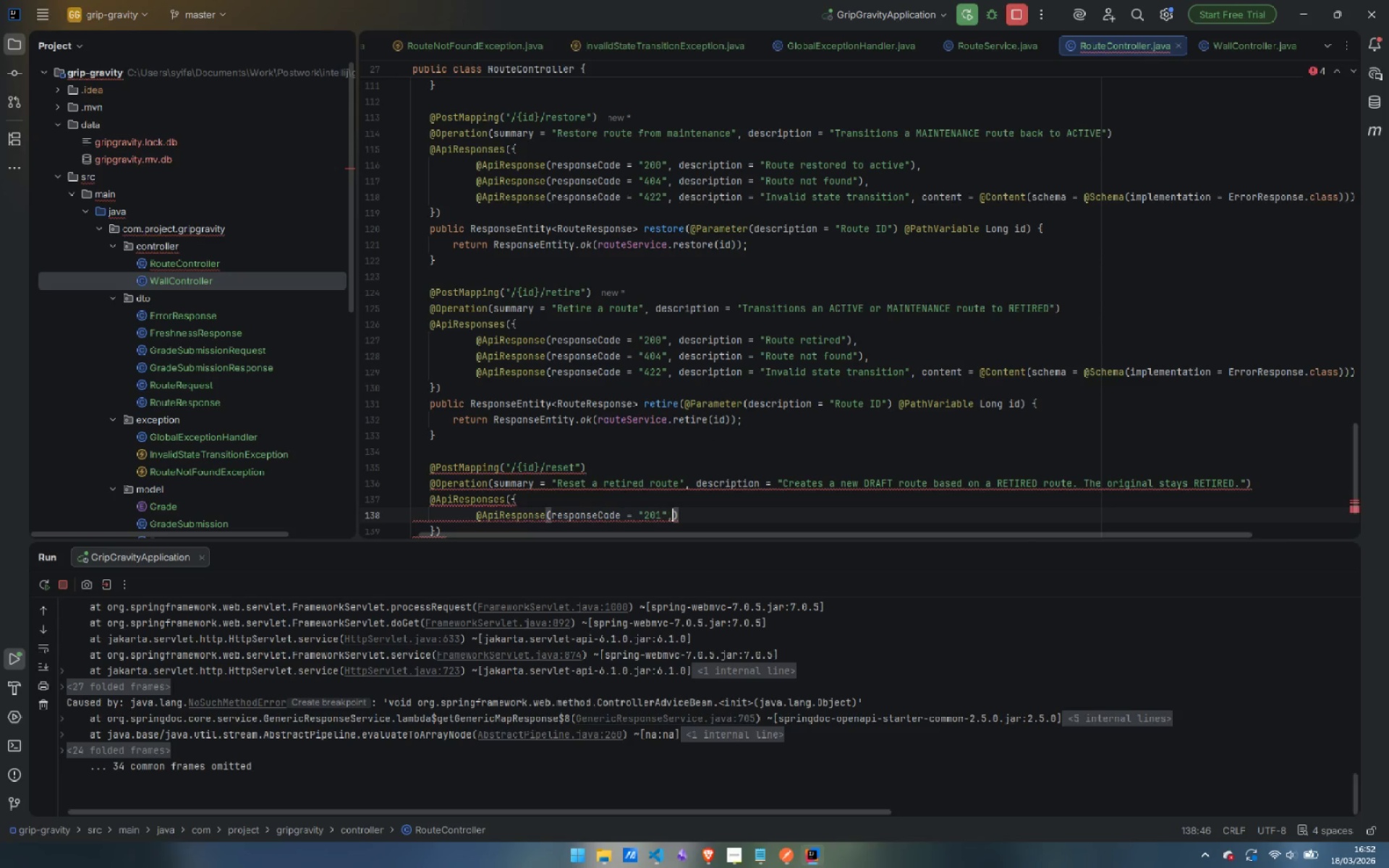 
type(, desc)
 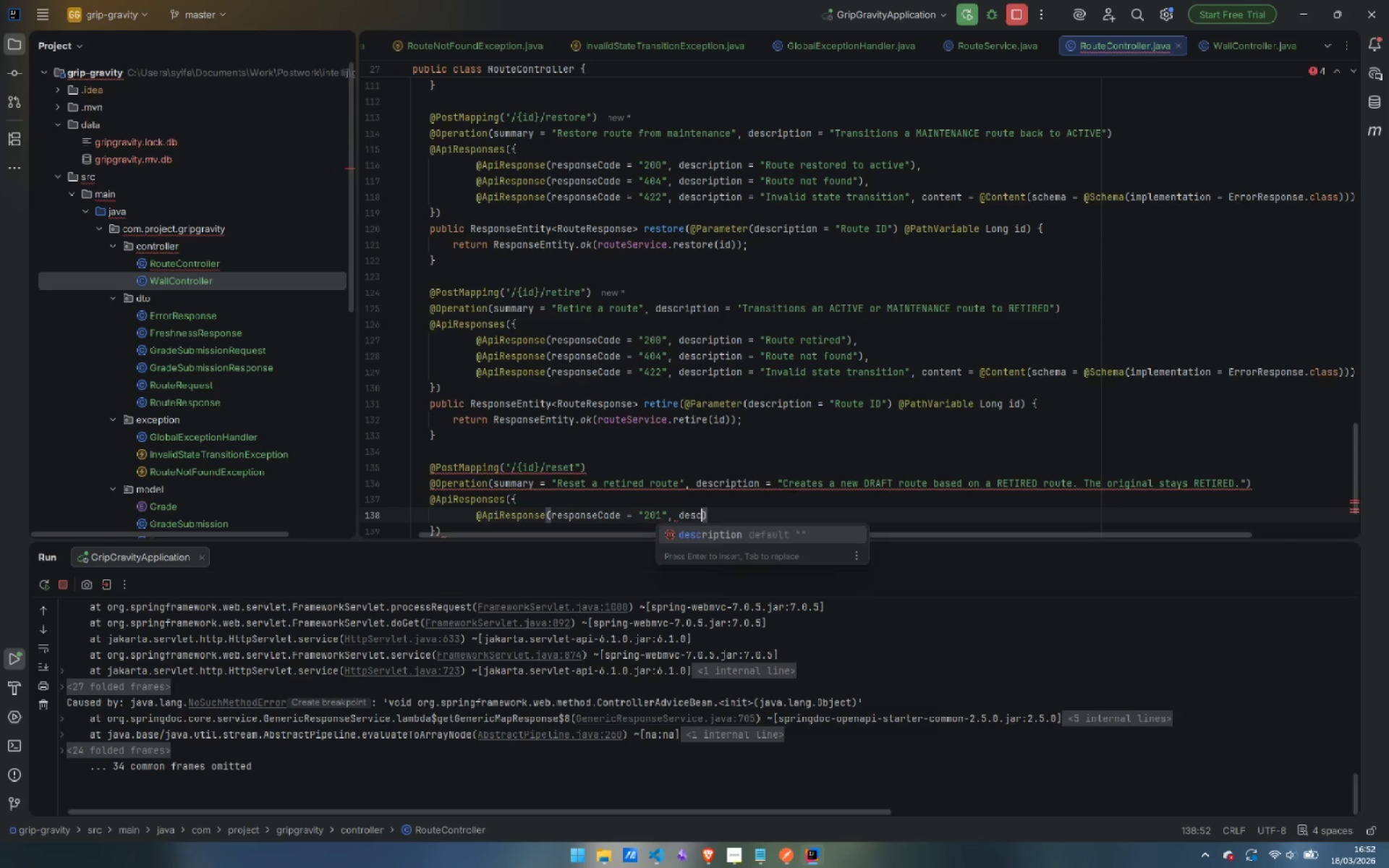 
key(Enter)
 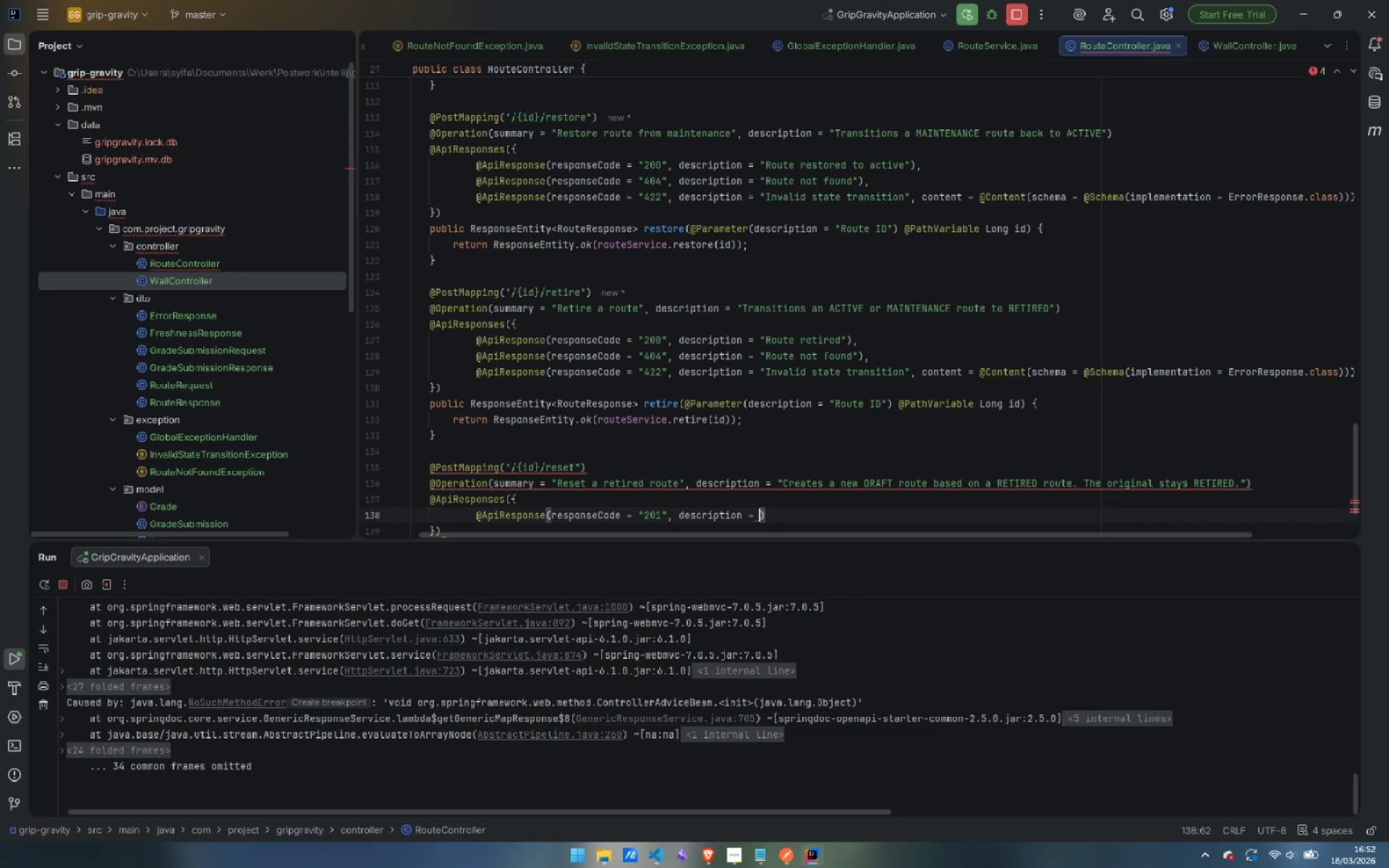 
type("New DRAFT route created from retired route)
 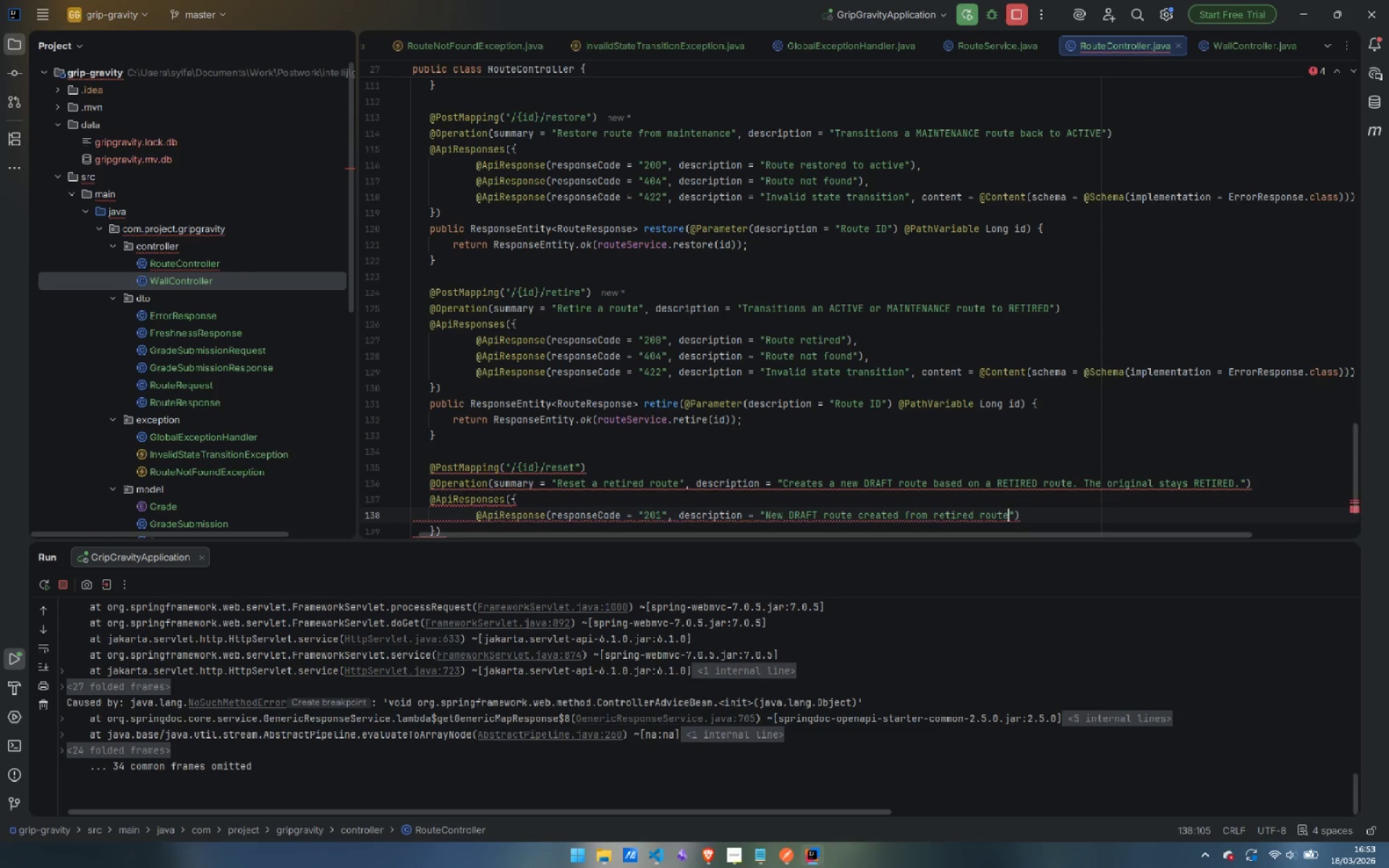 
key(ArrowRight)
 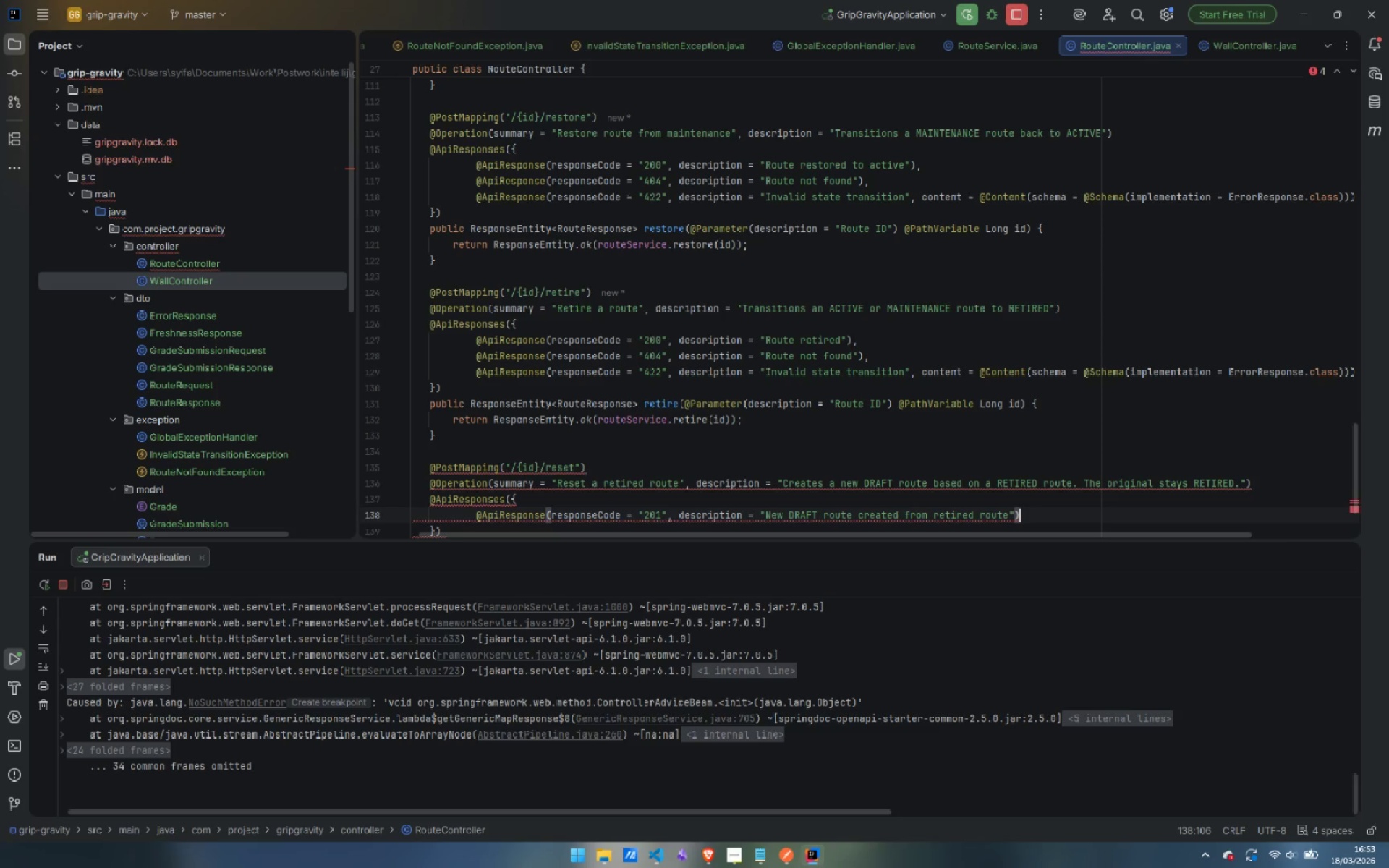 
key(ArrowRight)
 